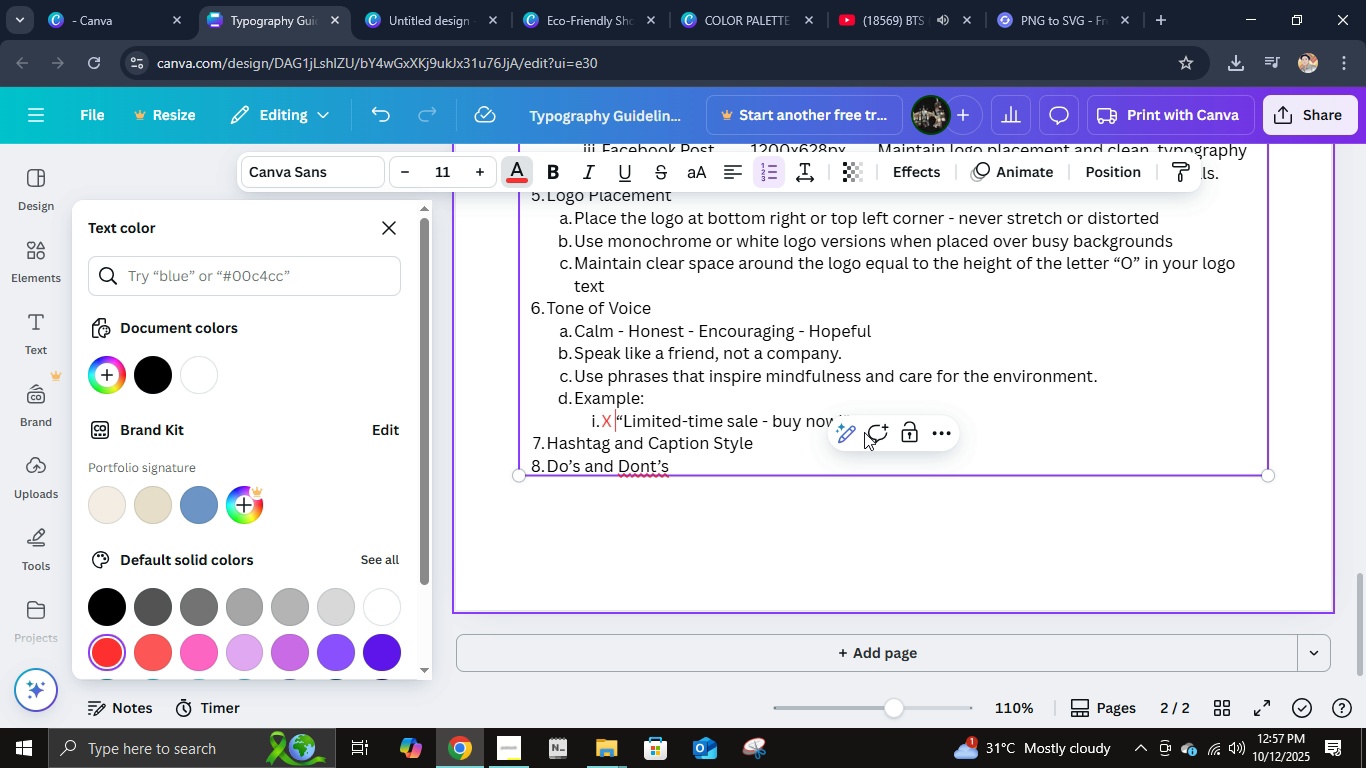 
hold_key(key=ShiftLeft, duration=0.74)
left_click([867, 414])
 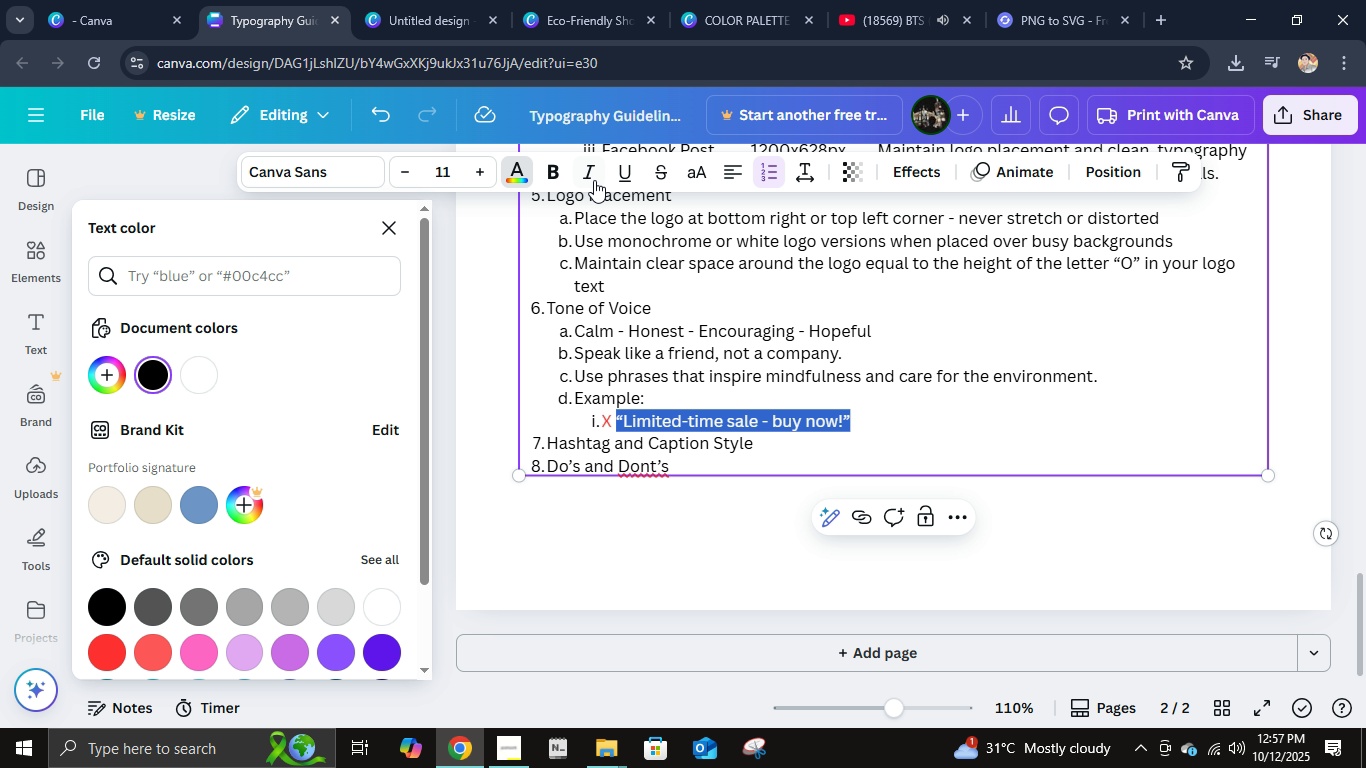 
left_click([594, 180])
 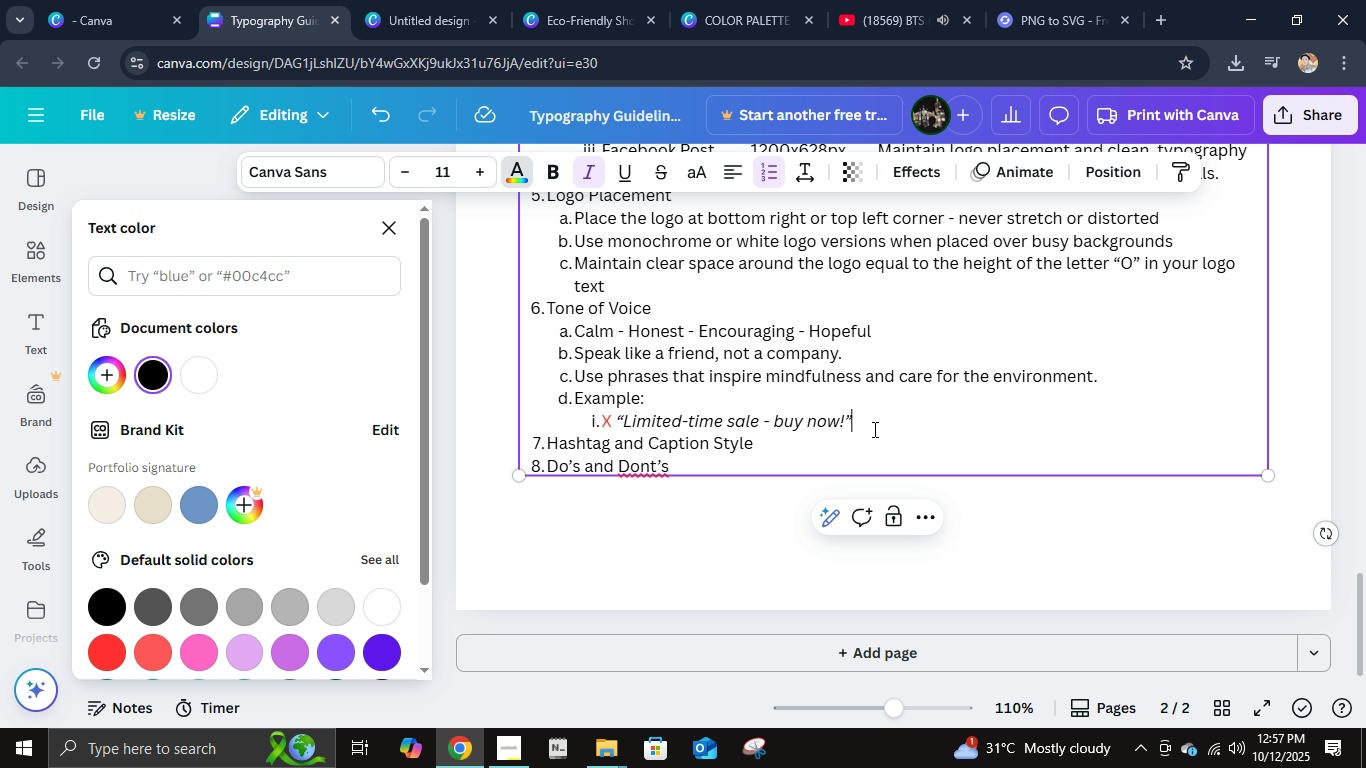 
left_click([873, 429])
 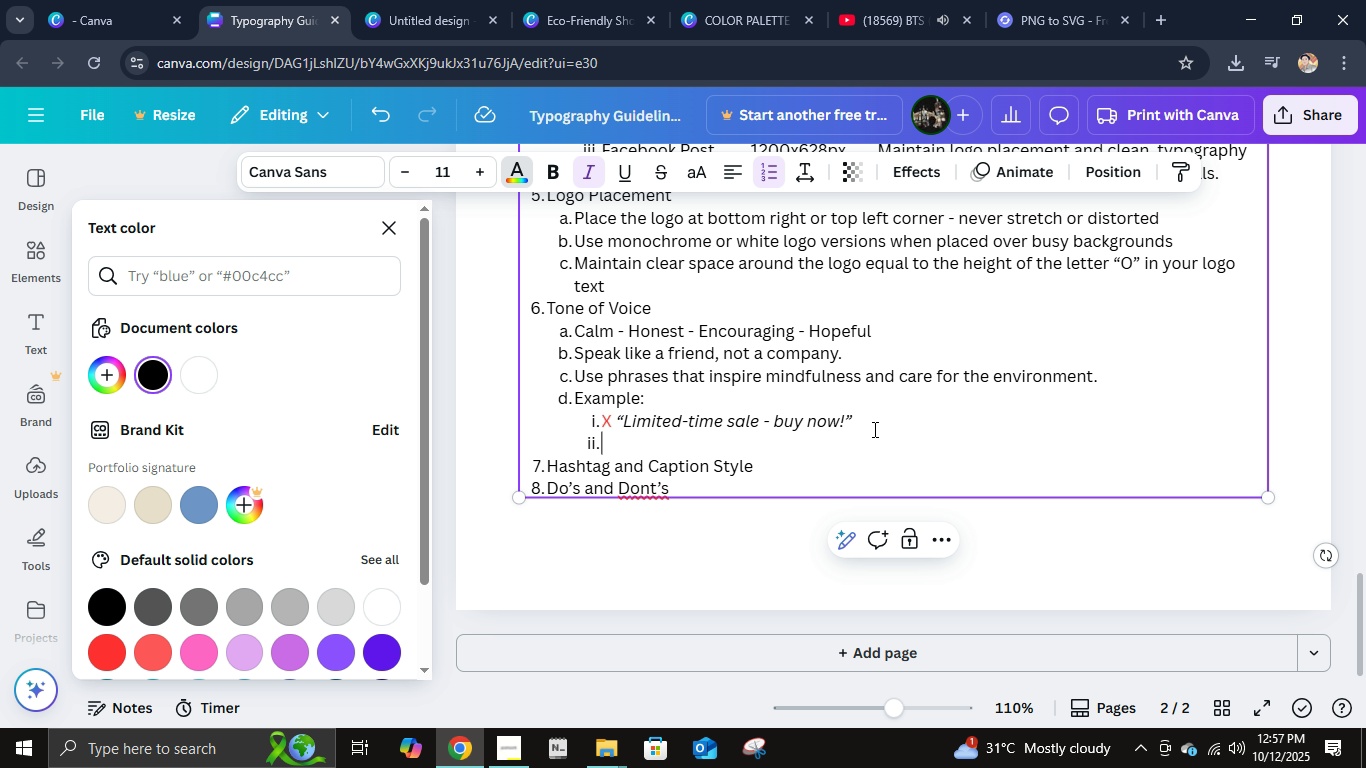 
key(NumpadEnter)
 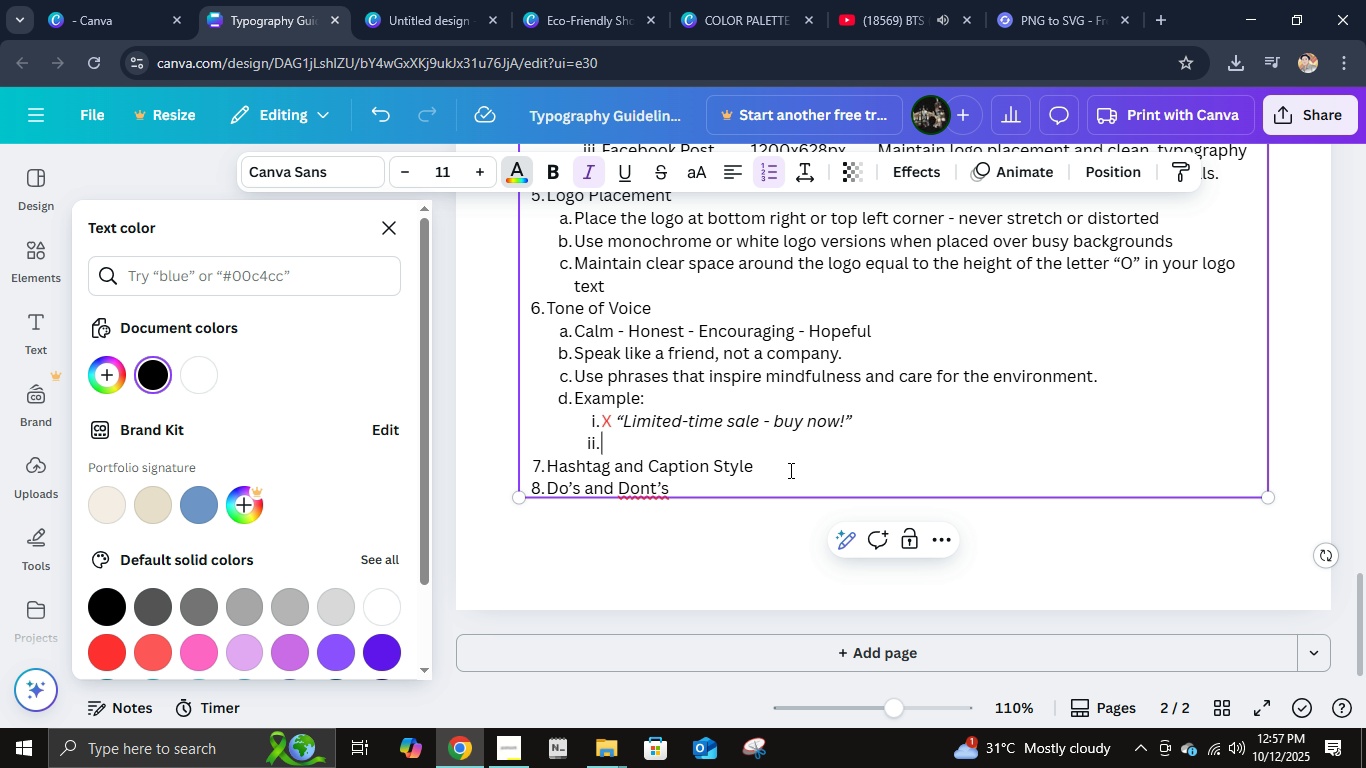 
key(NumpadDivide)
 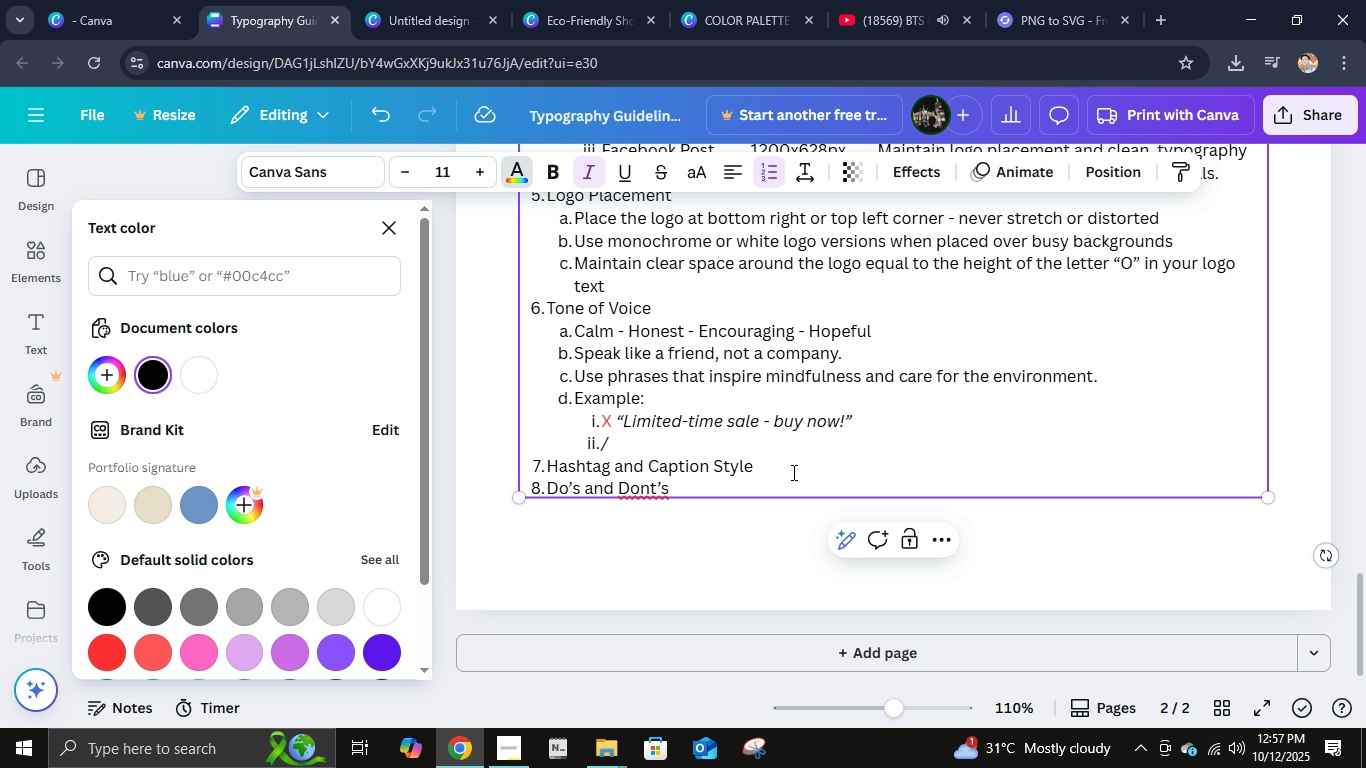 
key(Shift+ArrowLeft)
 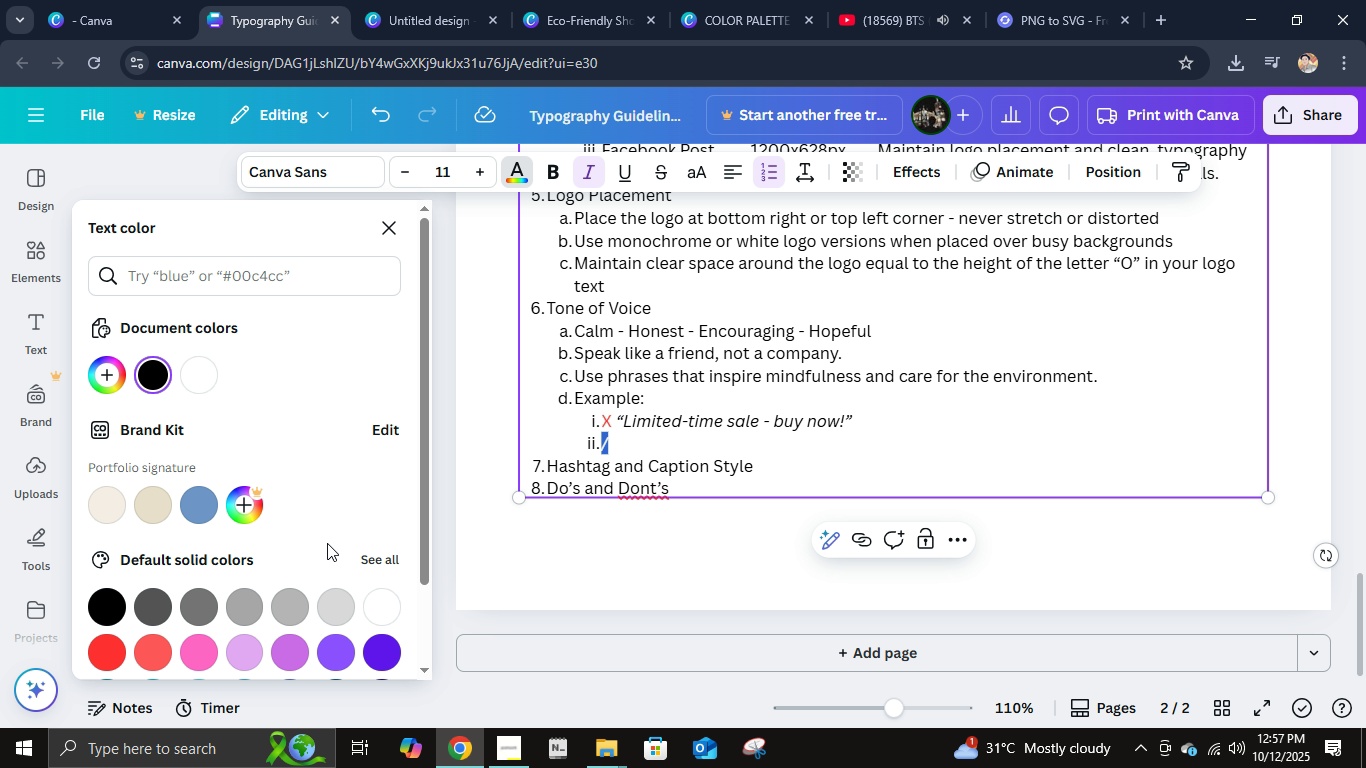 
scroll: coordinate [281, 525], scroll_direction: down, amount: 4.0
 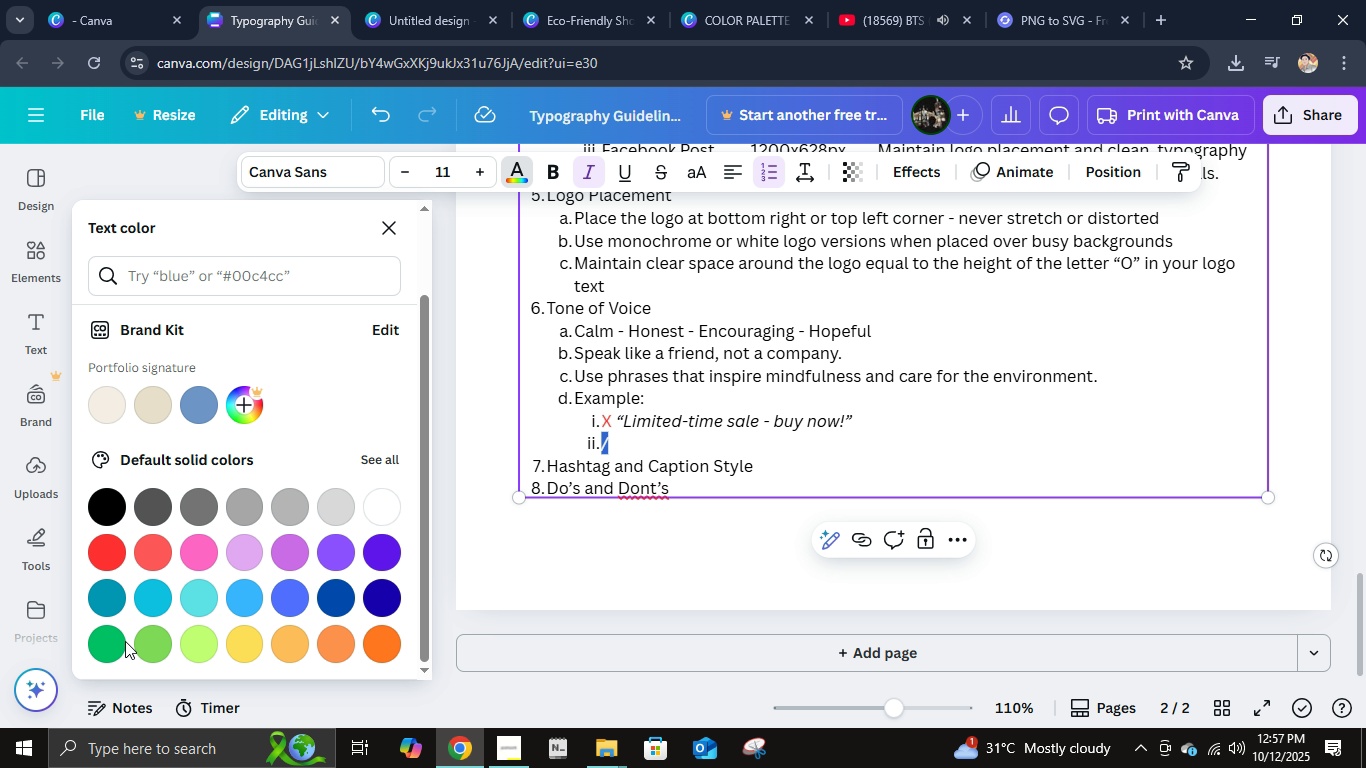 
double_click([109, 642])
 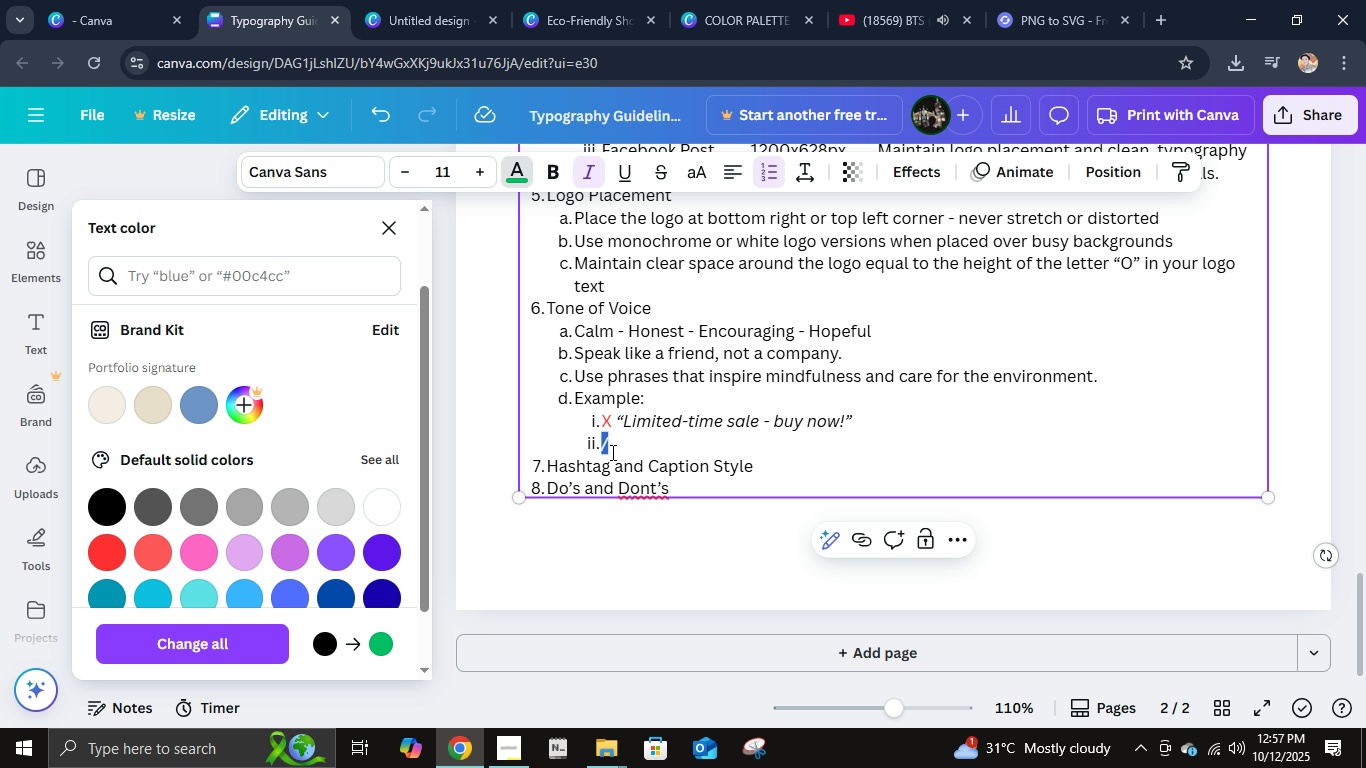 
left_click([600, 439])
 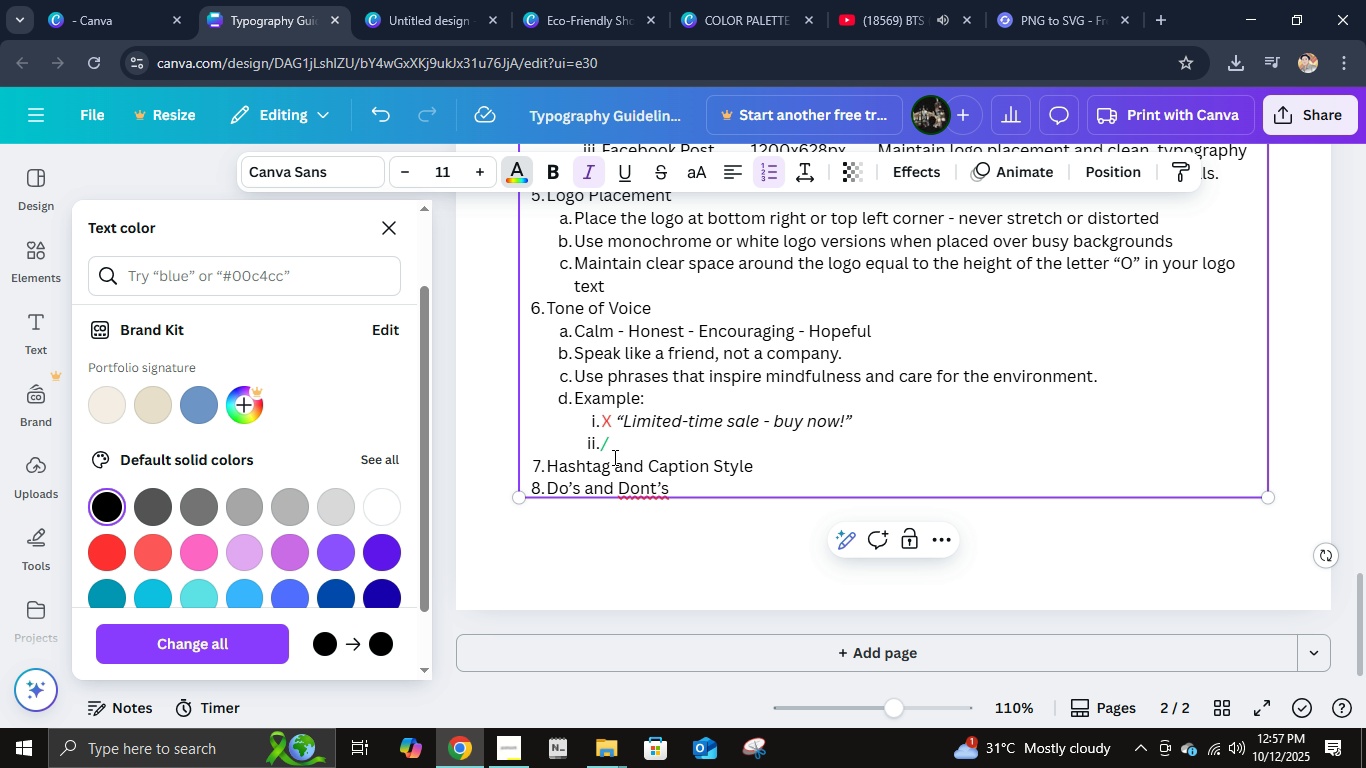 
key(Space)
 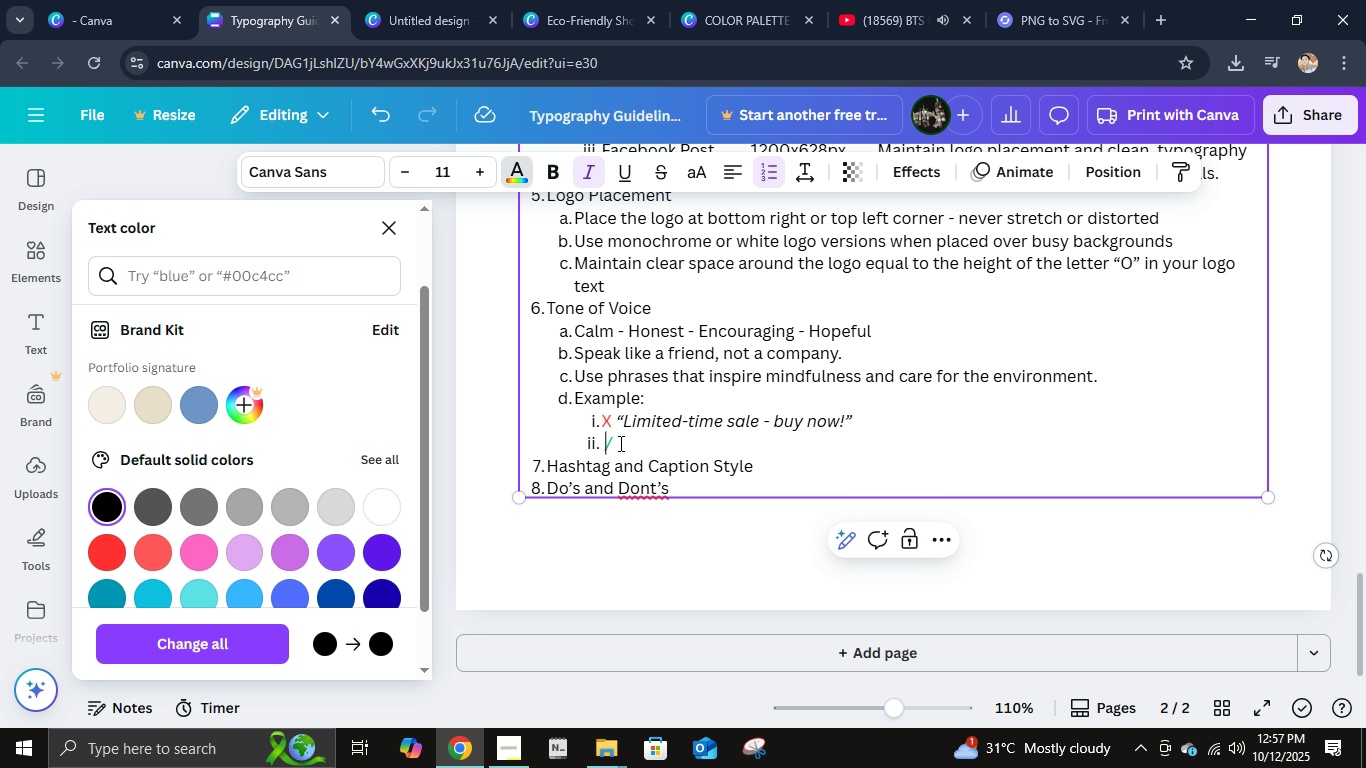 
left_click([618, 443])
 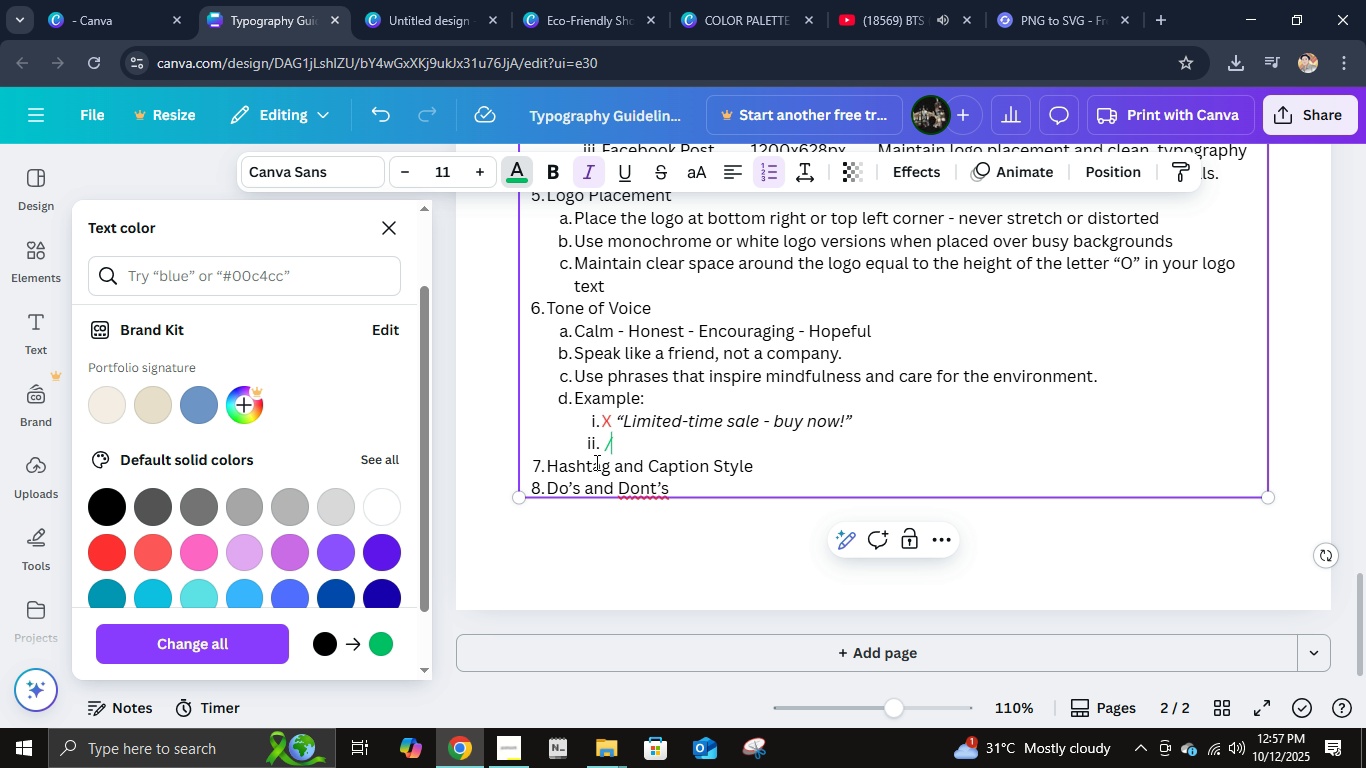 
key(Space)
 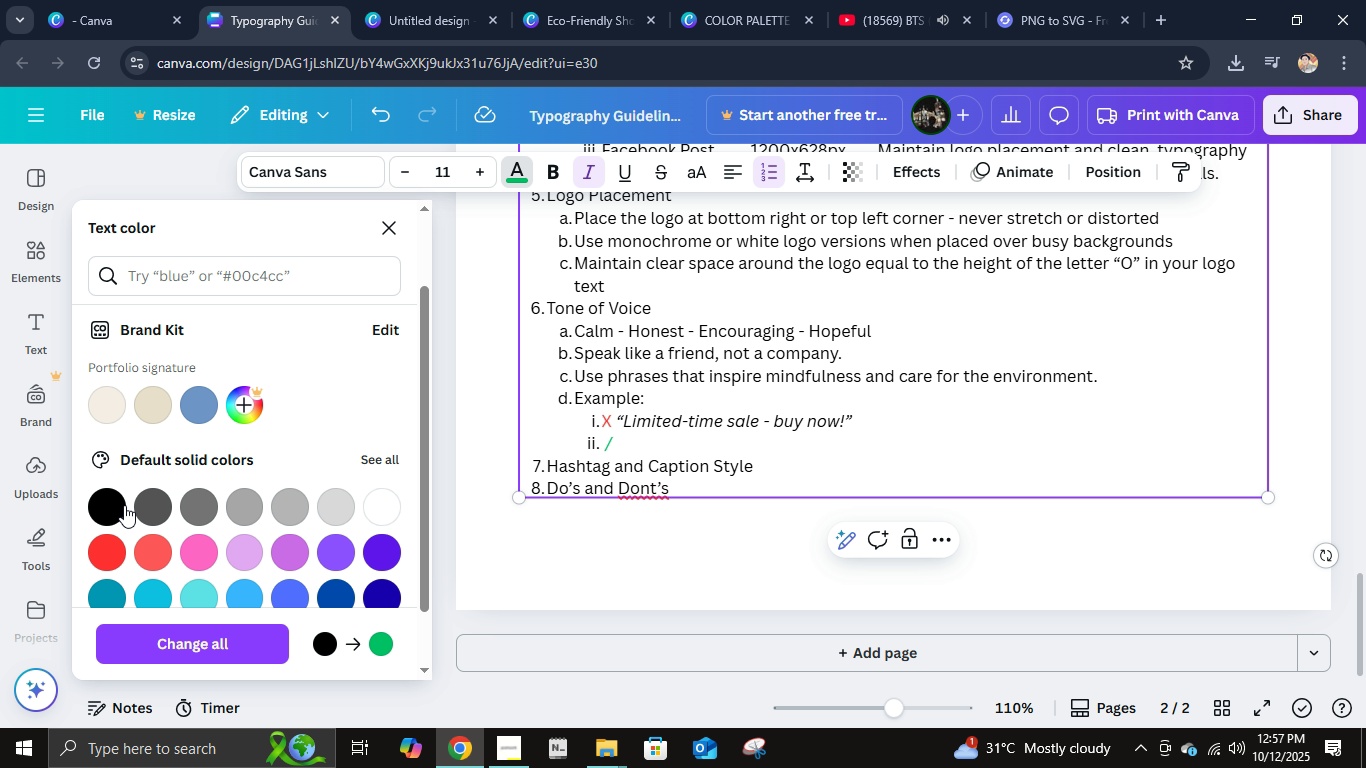 
left_click([113, 505])
 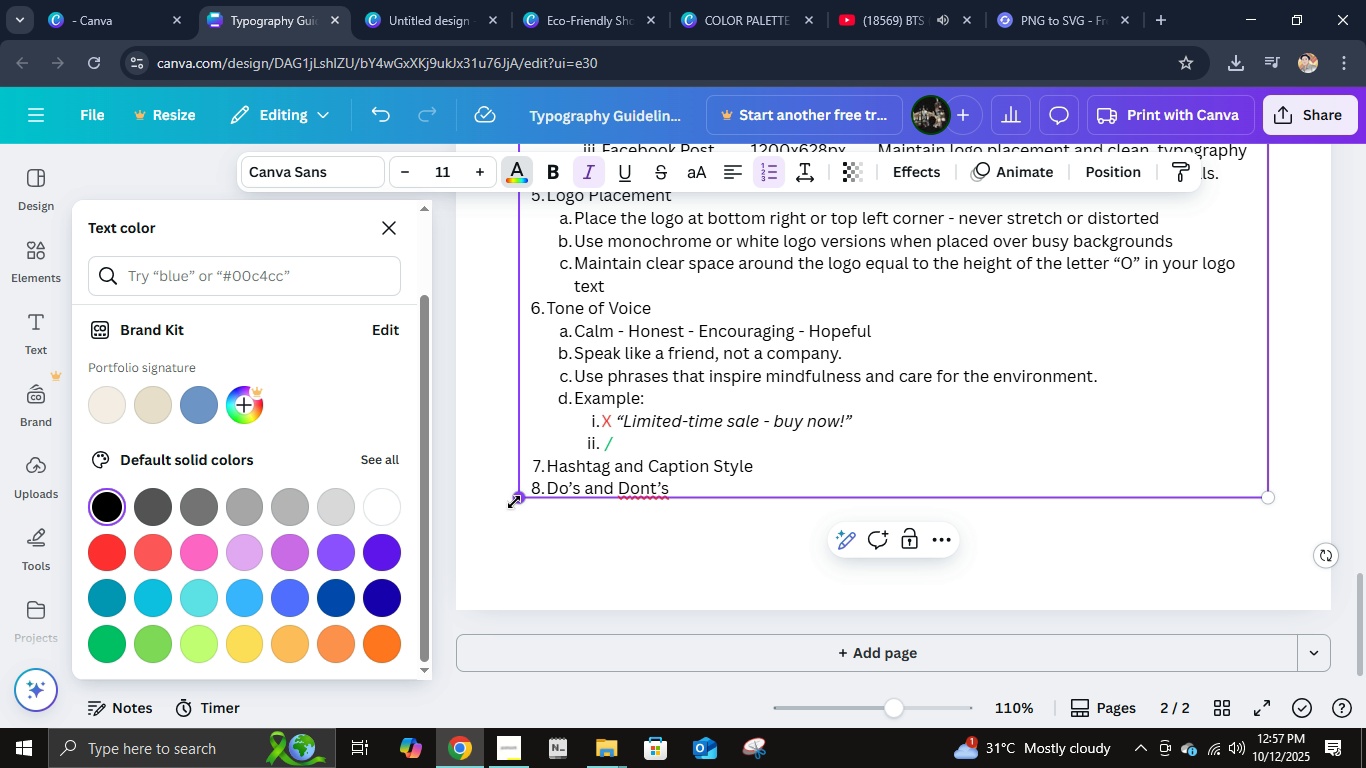 
key(Shift+Semicolon)
 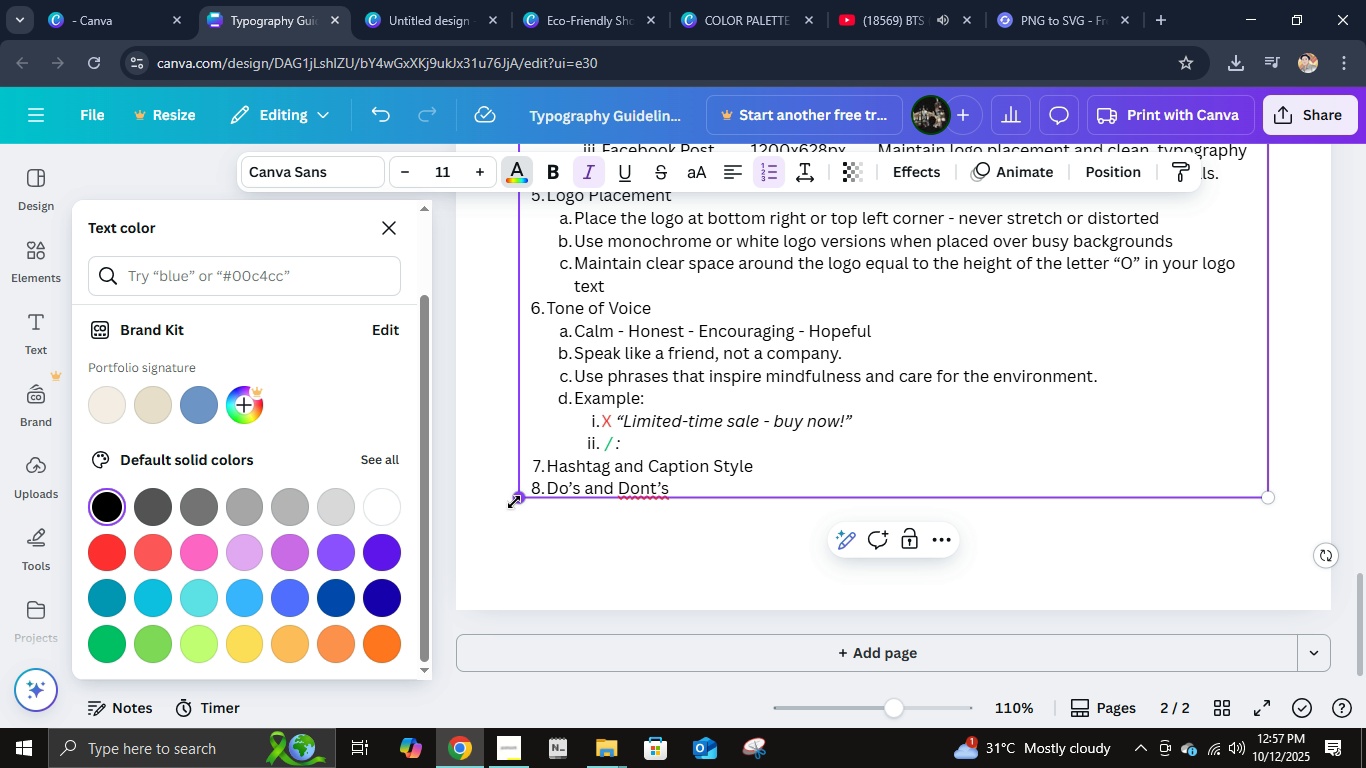 
key(Insert)
 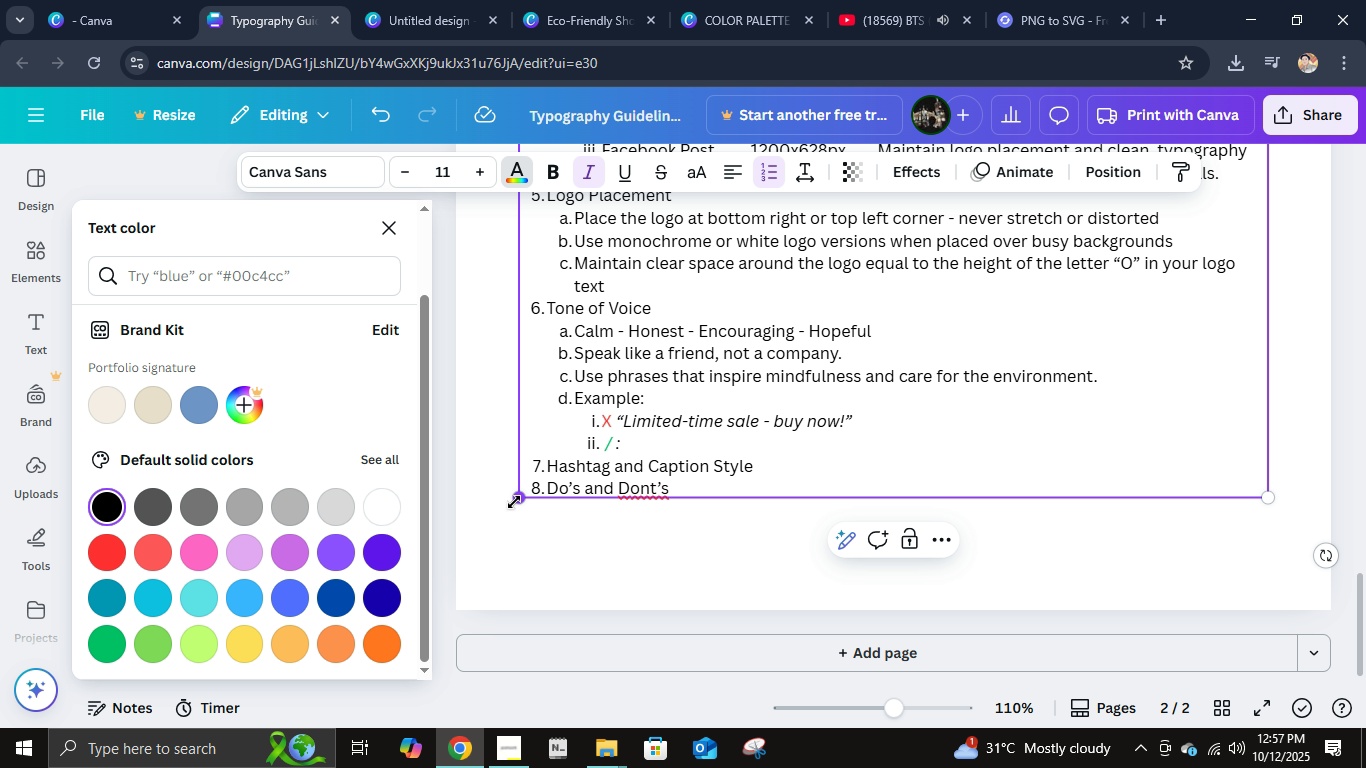 
key(Shift+Backspace)
 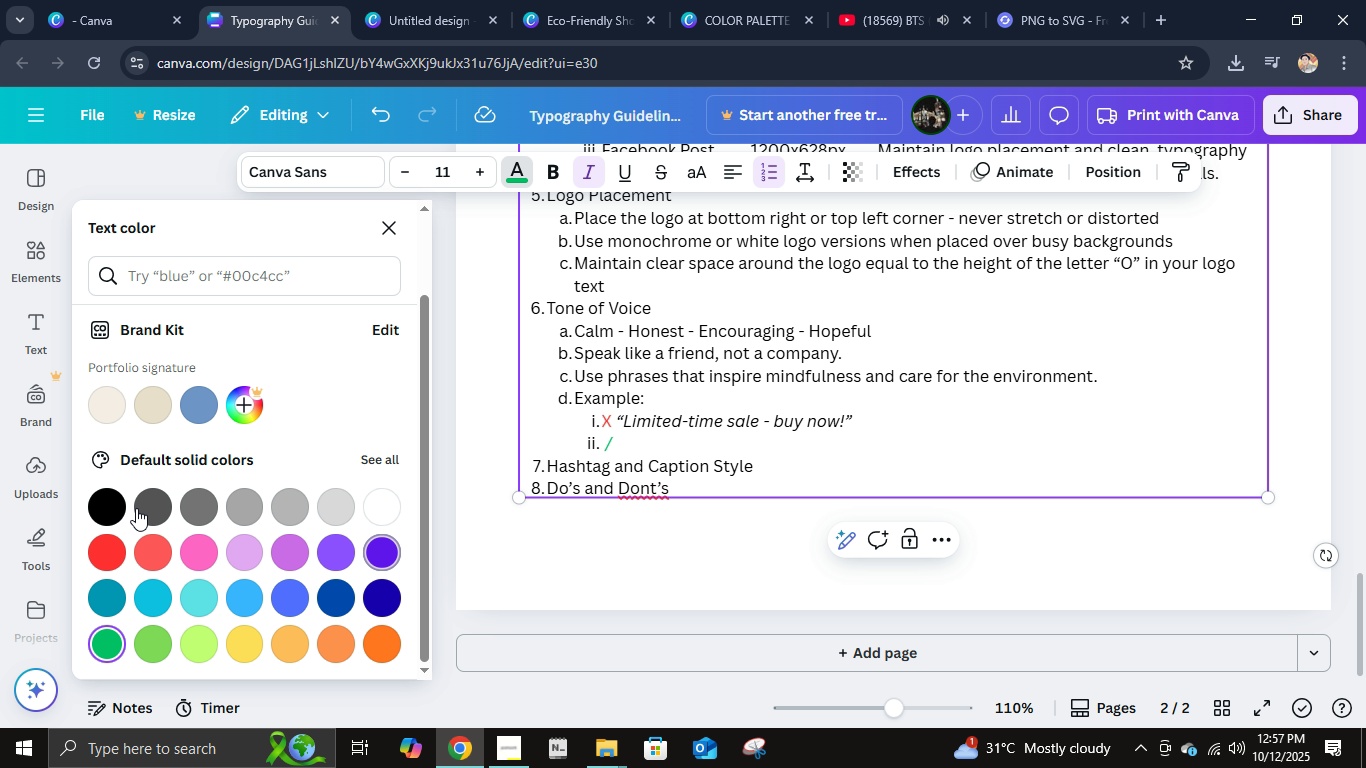 
left_click([108, 512])
 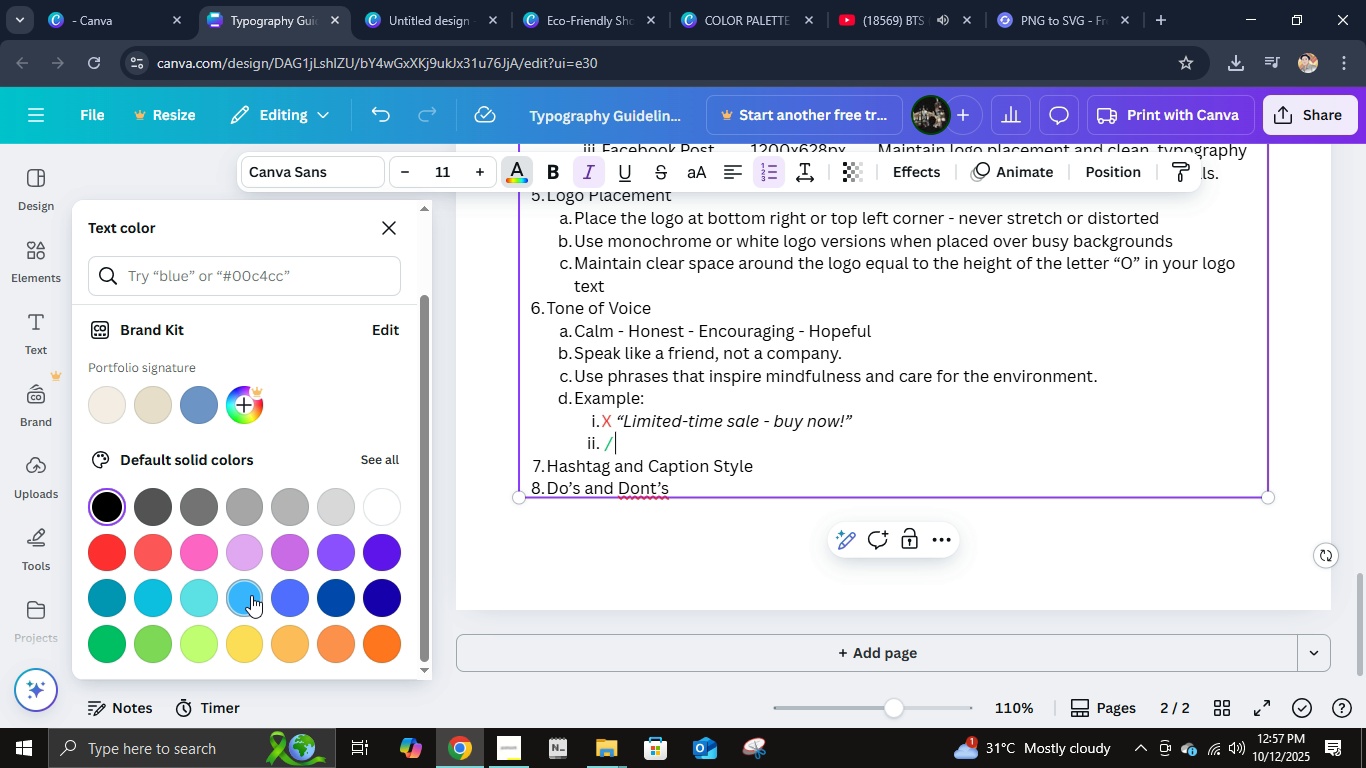 
type("Choose consciously. Style that sustains.")
 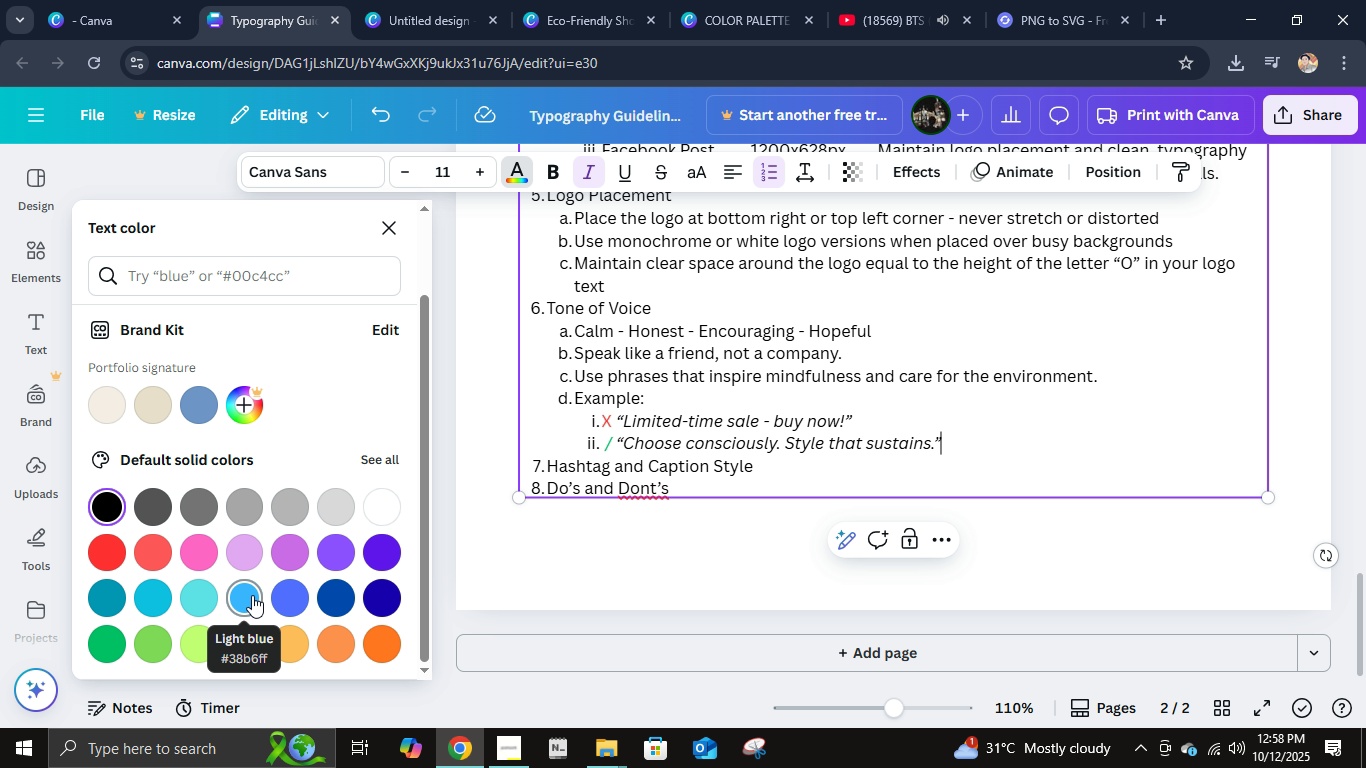 
double_click([772, 467])
 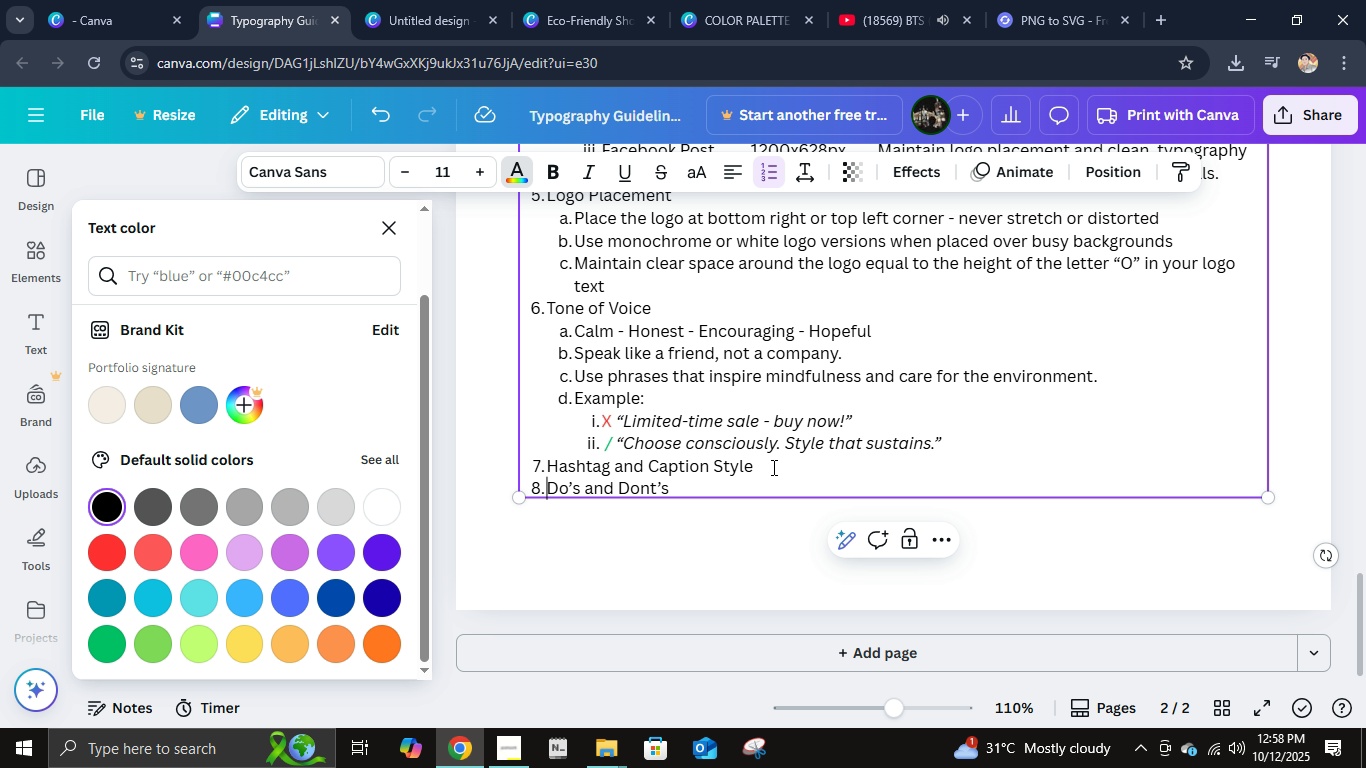 
key(NumpadEnter)
 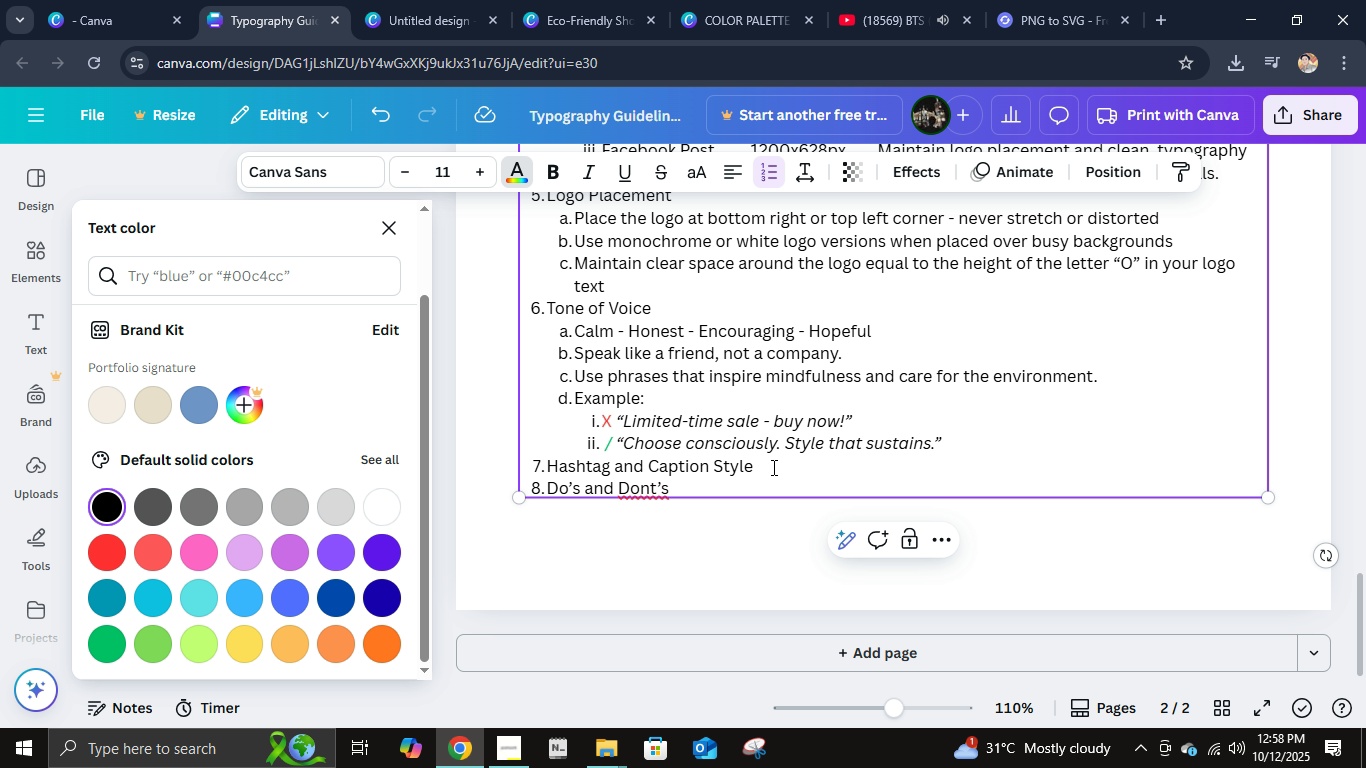 
left_click([772, 467])
 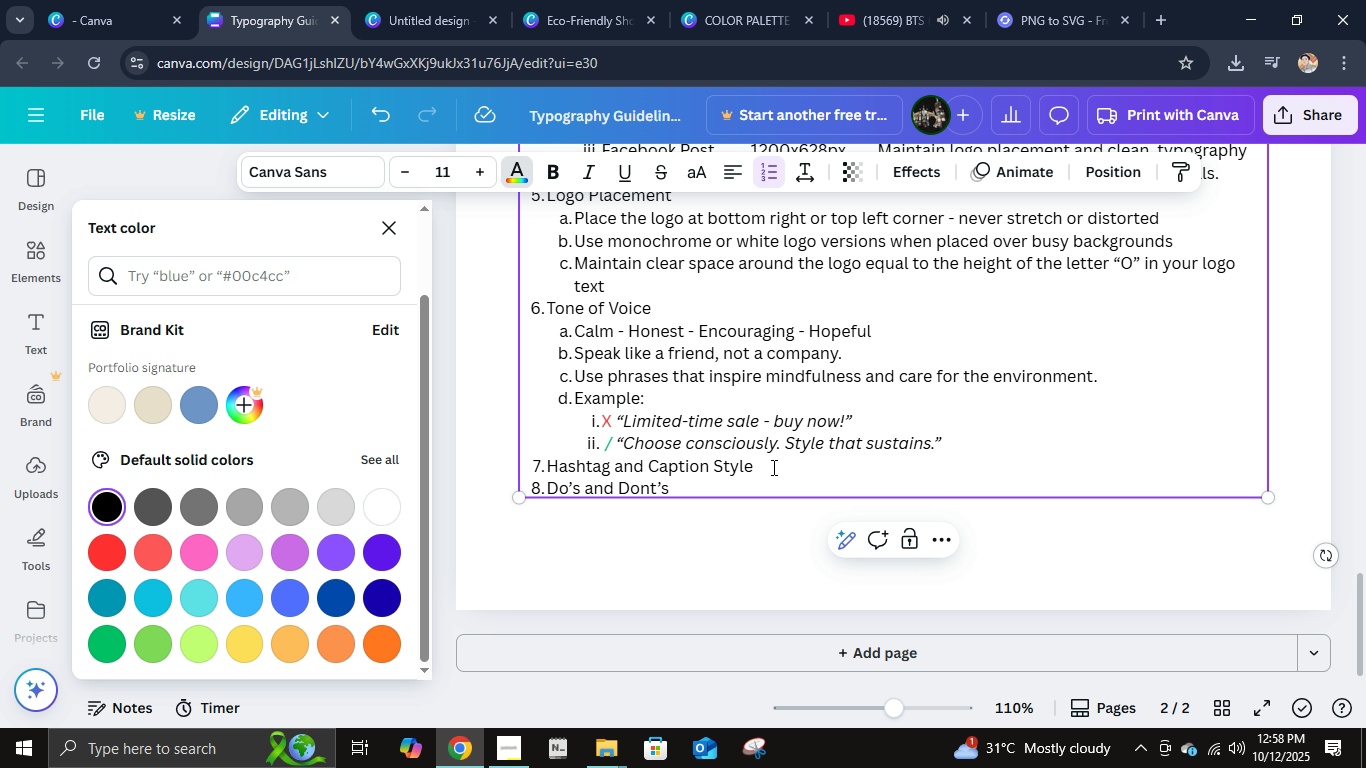 
key(NumpadEnter)
 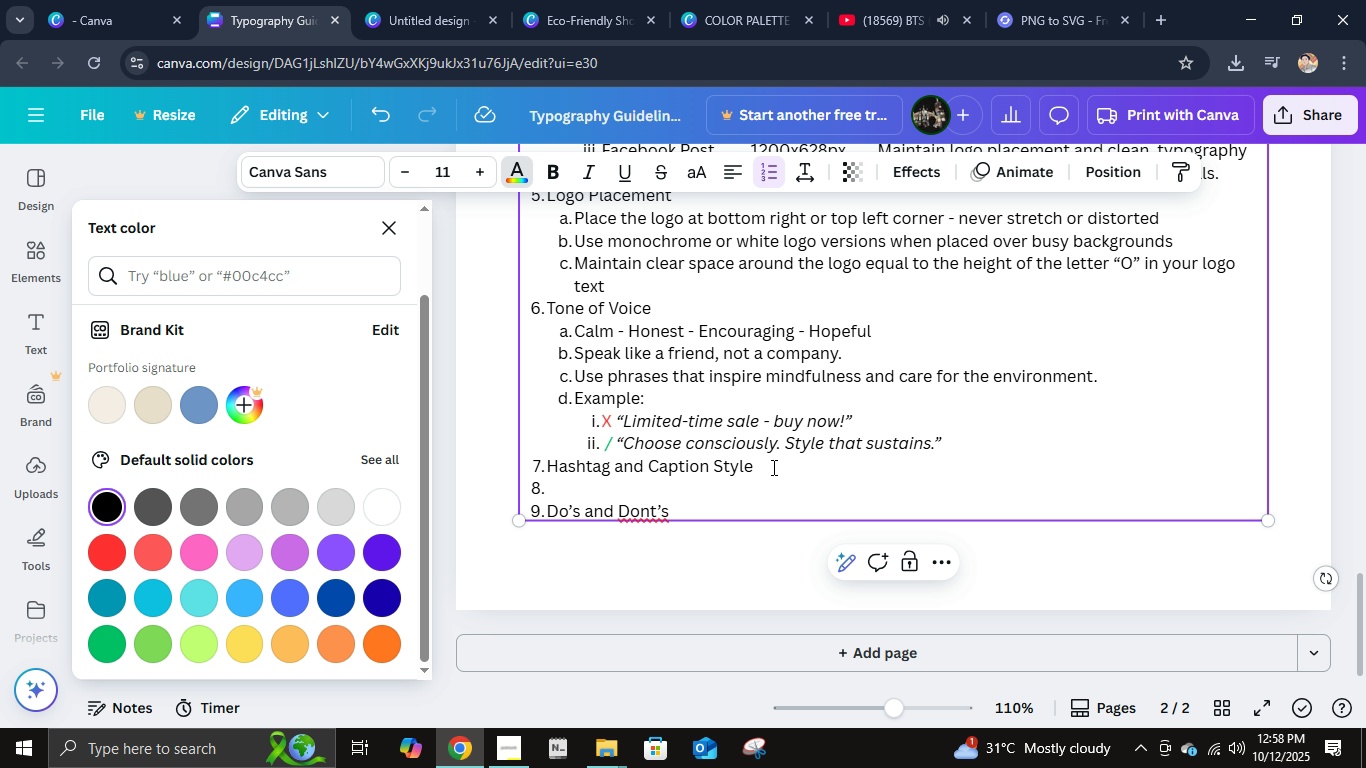 
key(Tab)
 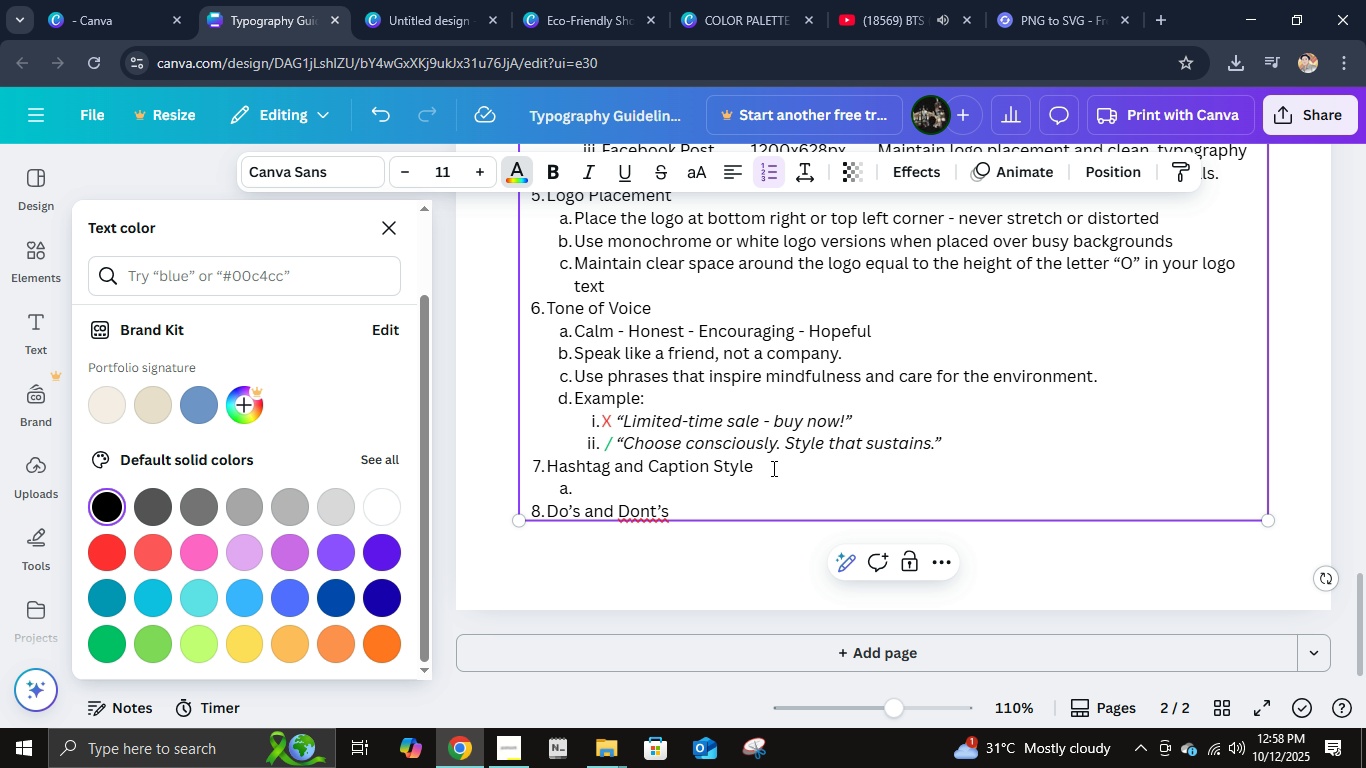 
scroll: coordinate [827, 461], scroll_direction: up, amount: 8.0
 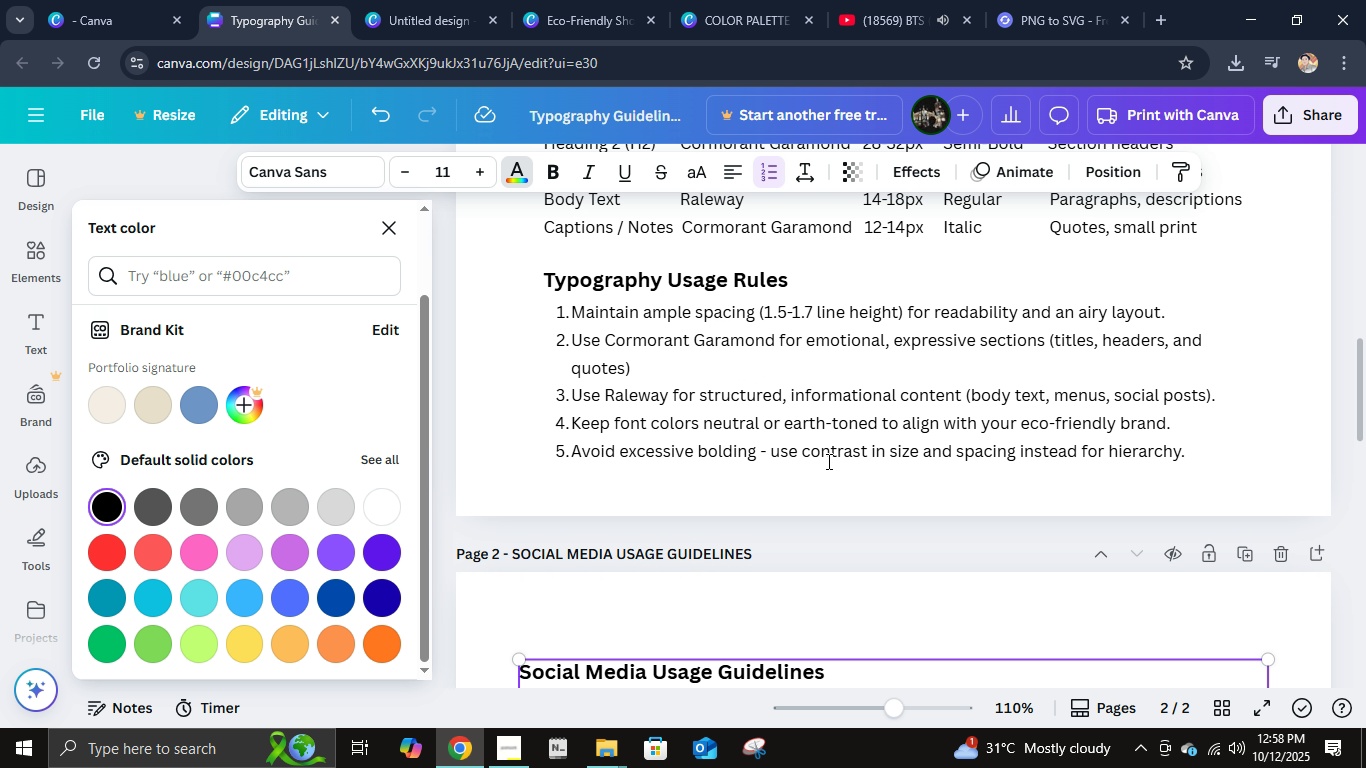 
scroll: coordinate [643, 371], scroll_direction: down, amount: 6.0
 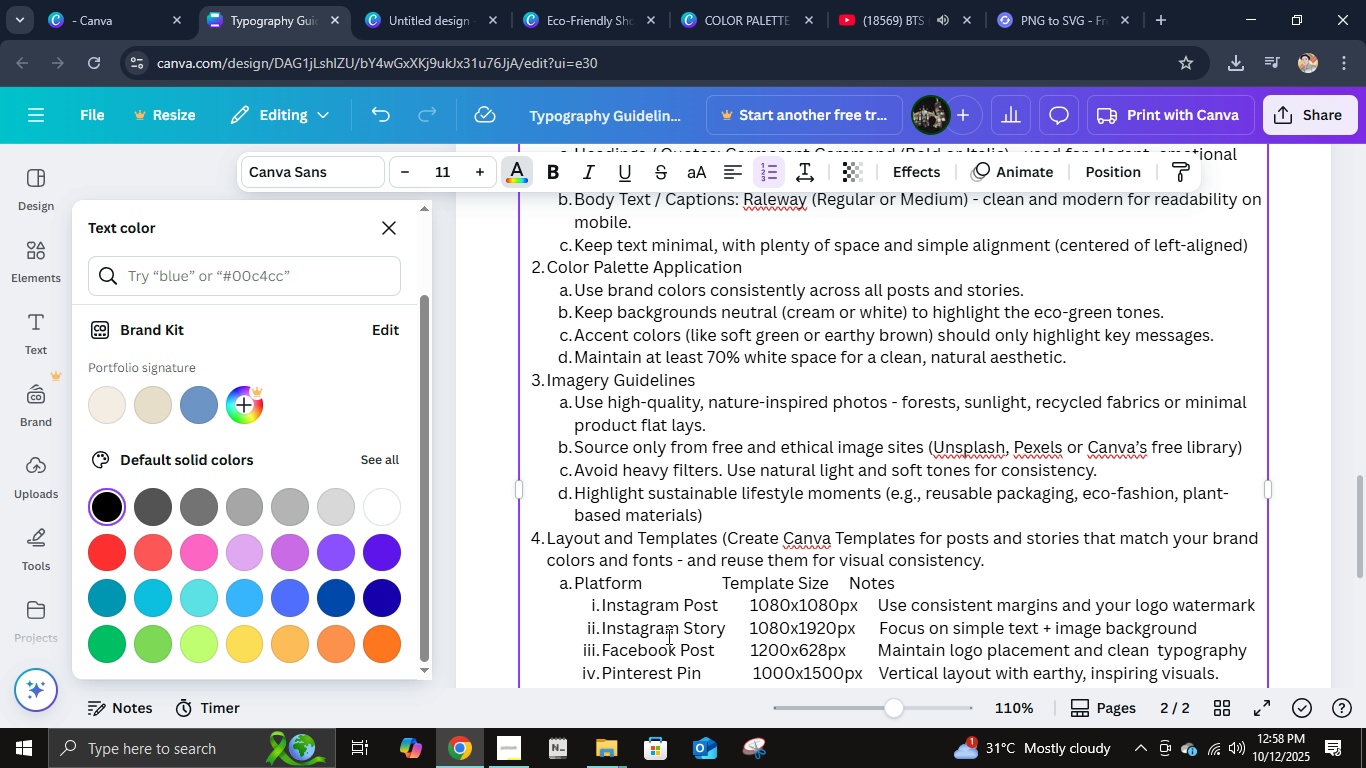 
scroll: coordinate [692, 628], scroll_direction: up, amount: 3.0
 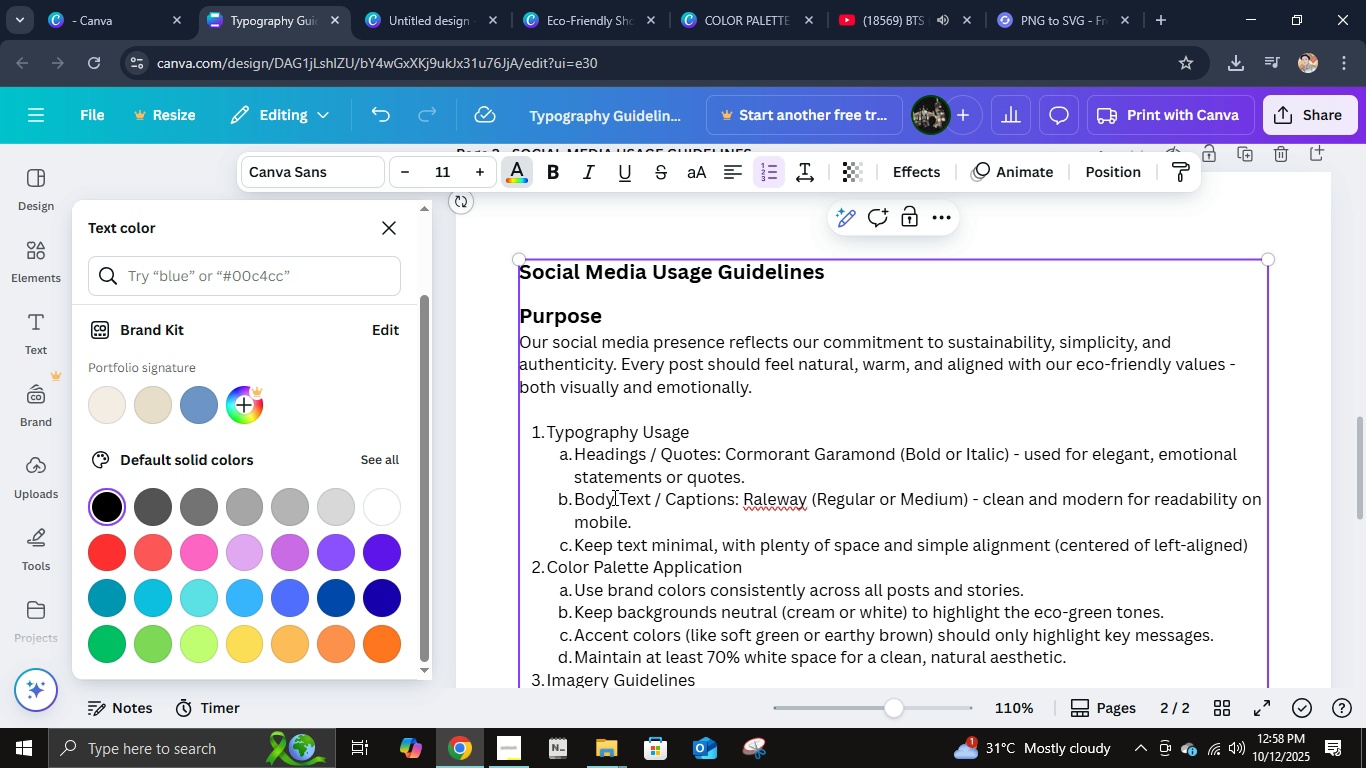 
scroll: coordinate [637, 569], scroll_direction: down, amount: 7.0
 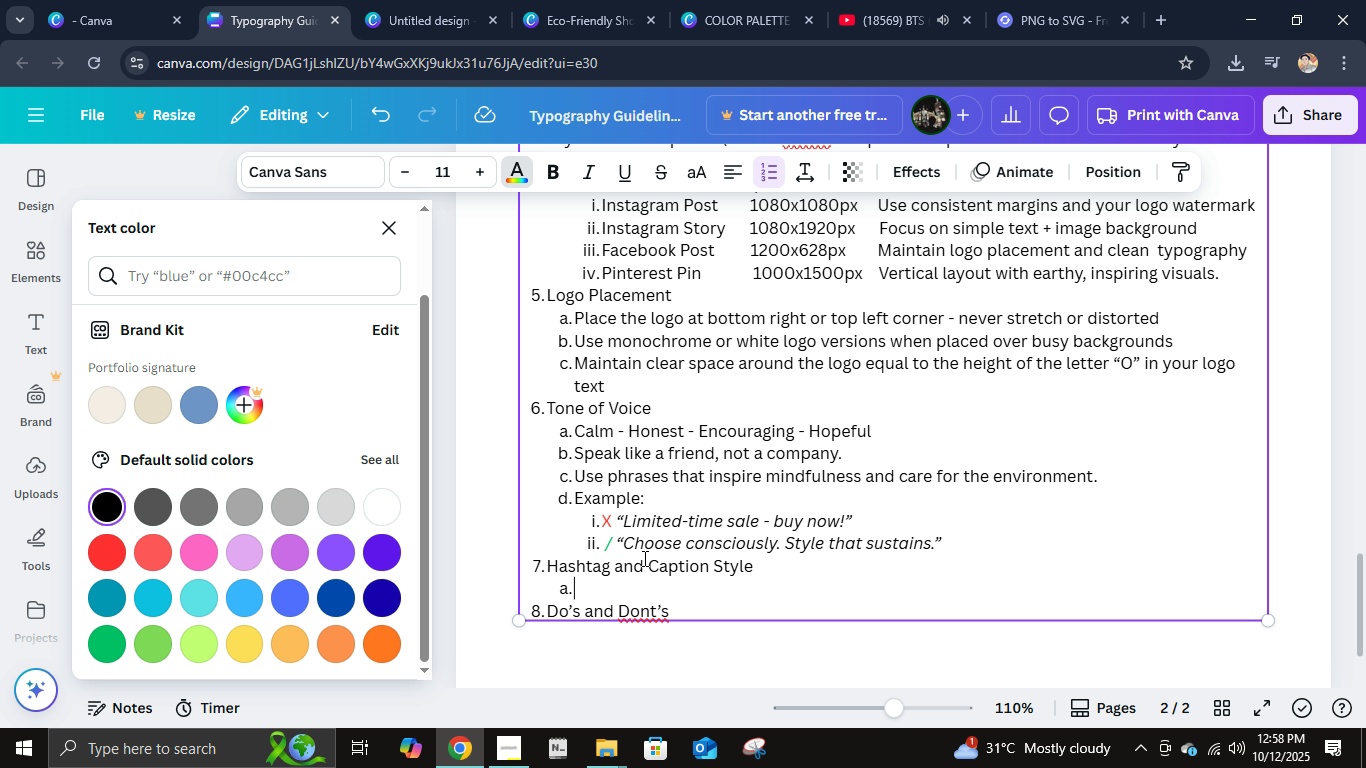 
scroll: coordinate [645, 551], scroll_direction: up, amount: 9.0
 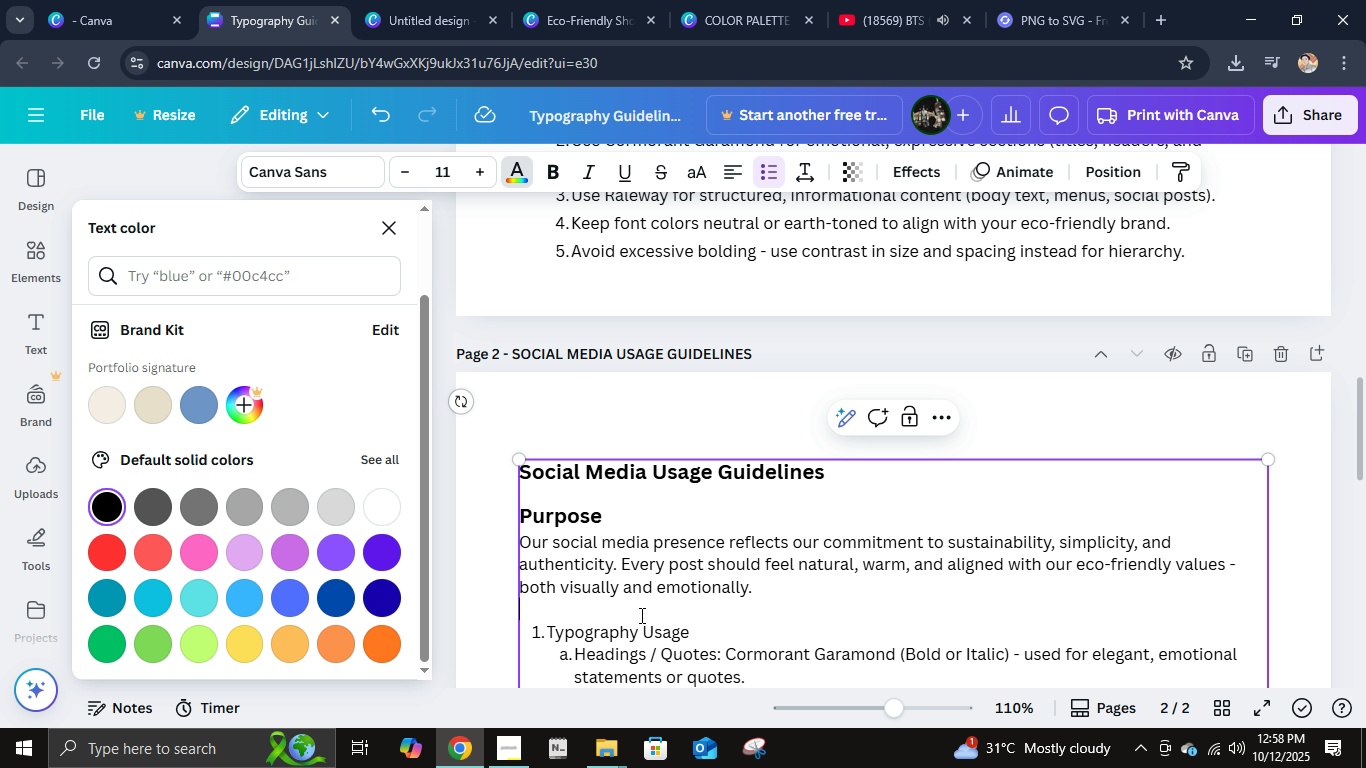 
double_click([640, 615])
 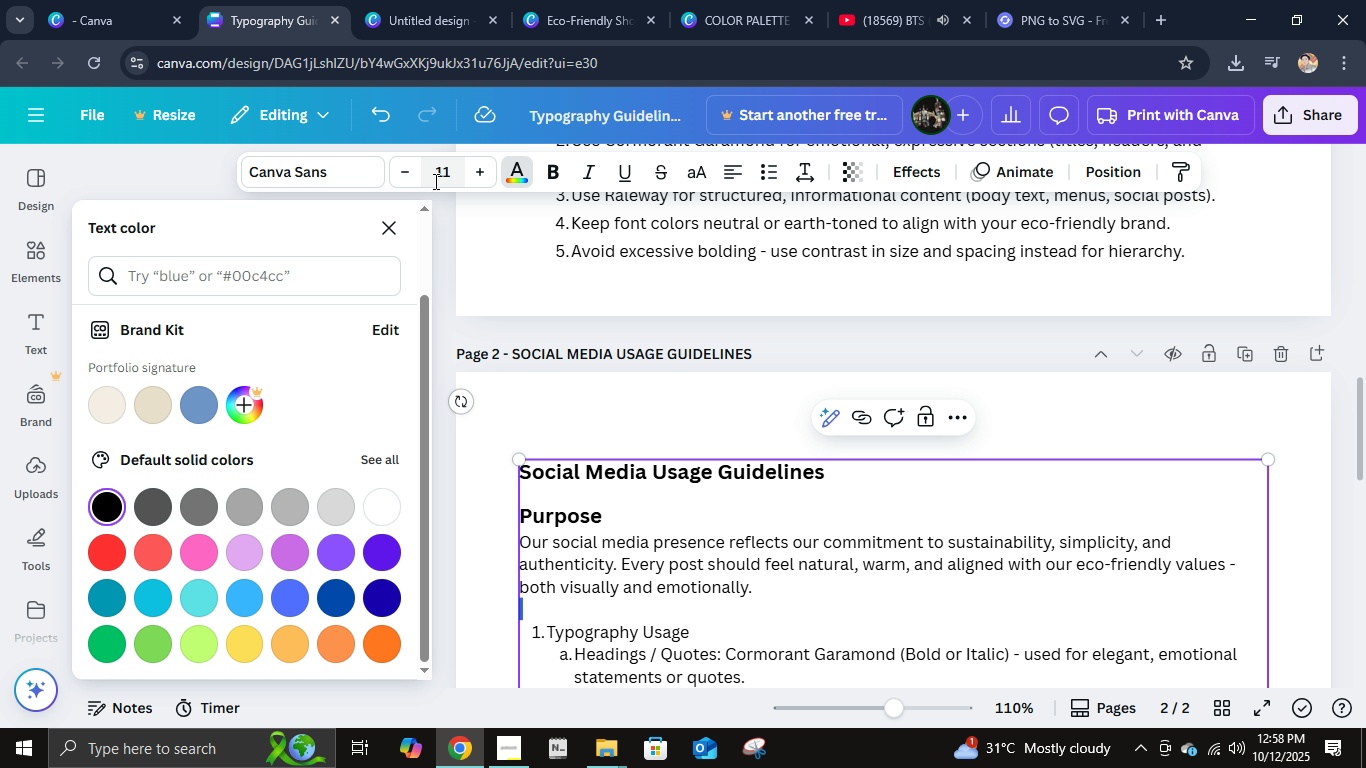 
left_click([445, 177])
 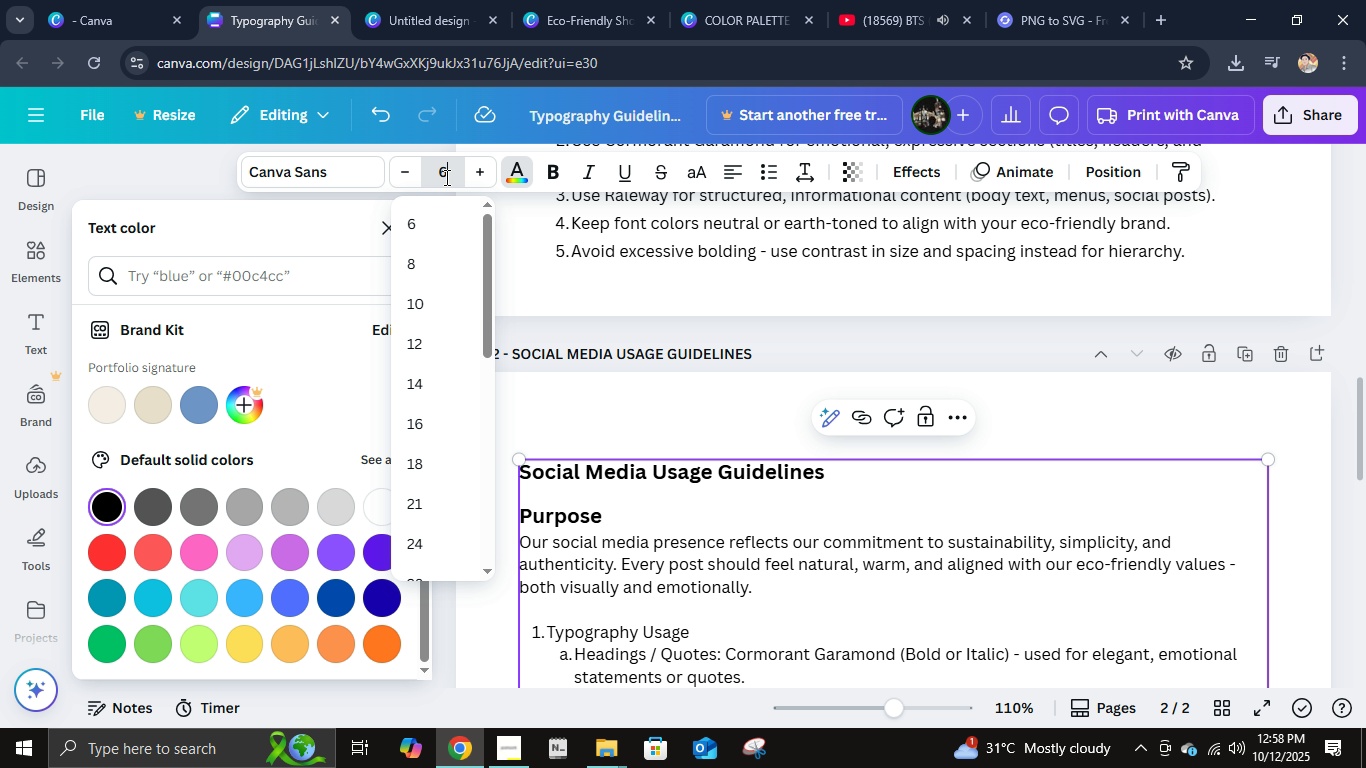 
key(Numpad6)
 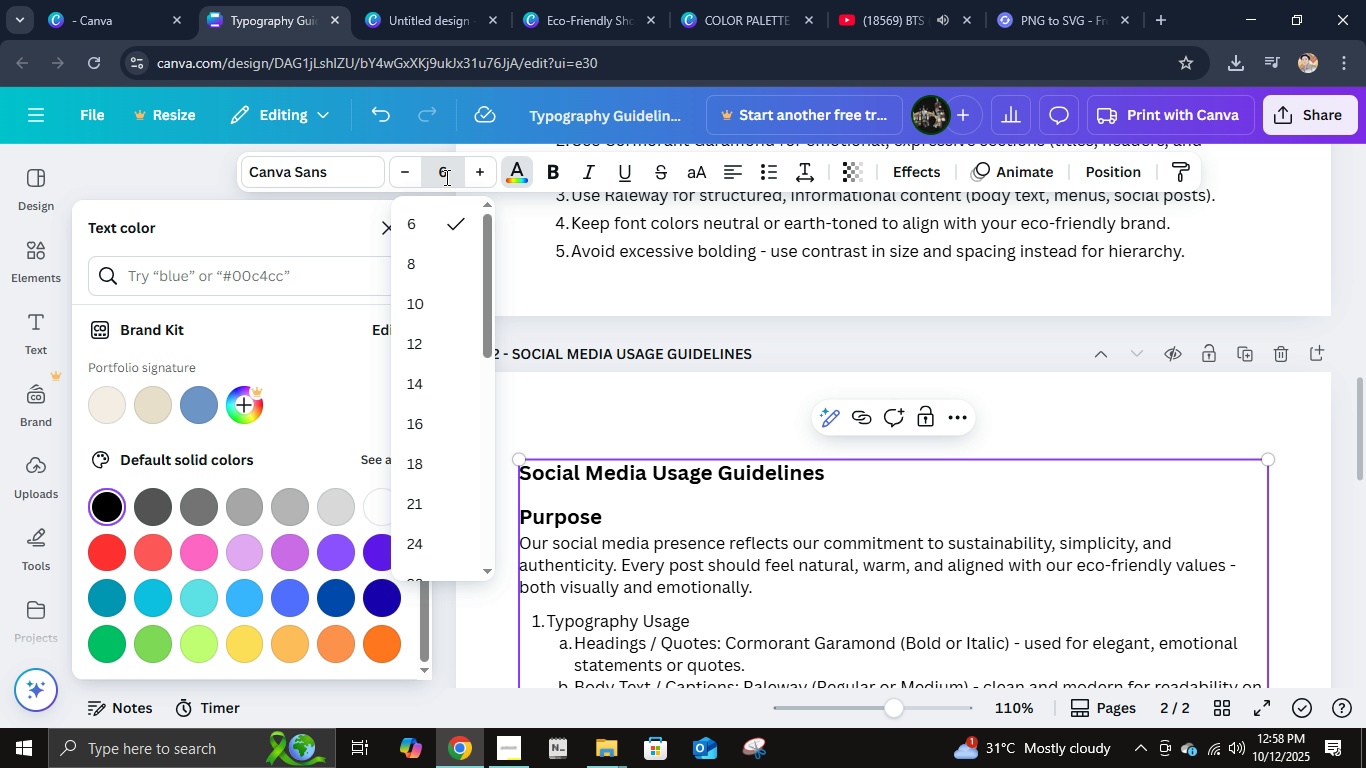 
key(NumpadEnter)
 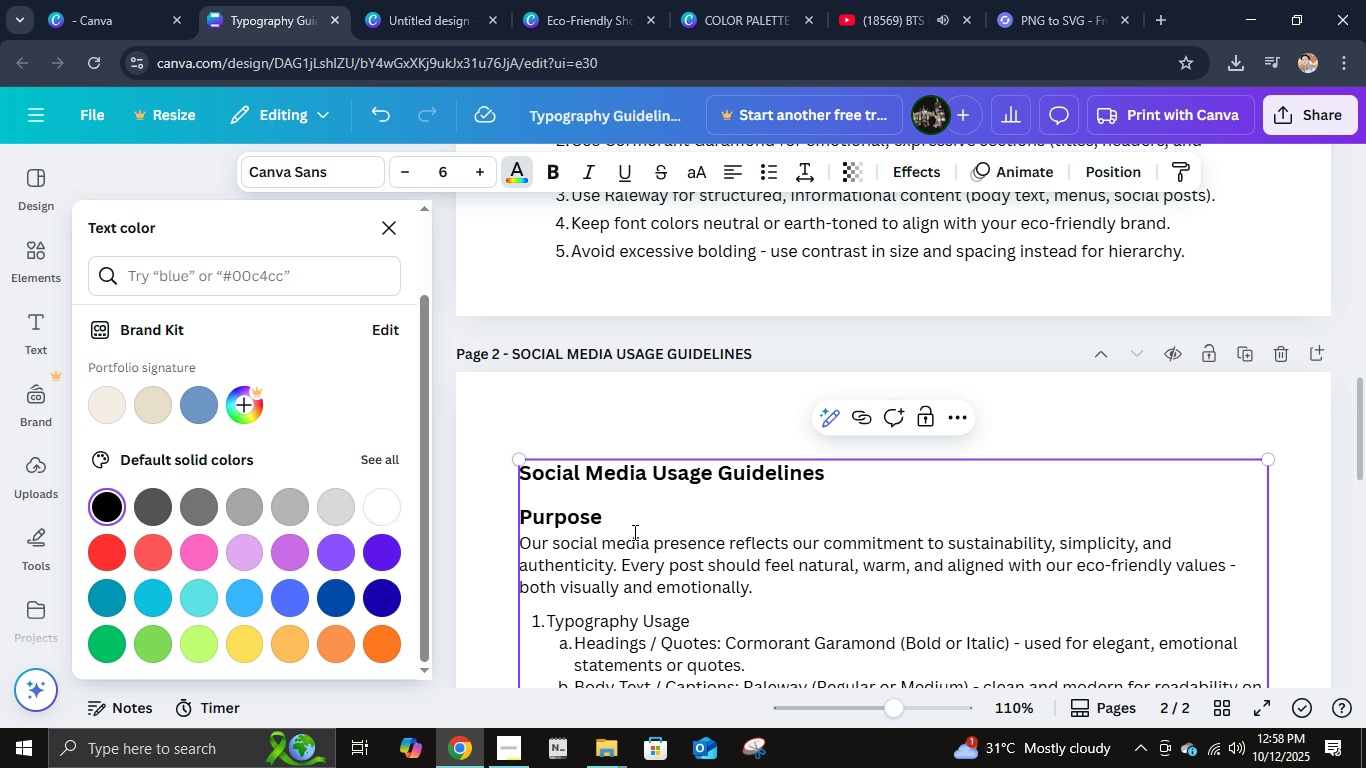 
left_click([624, 500])
 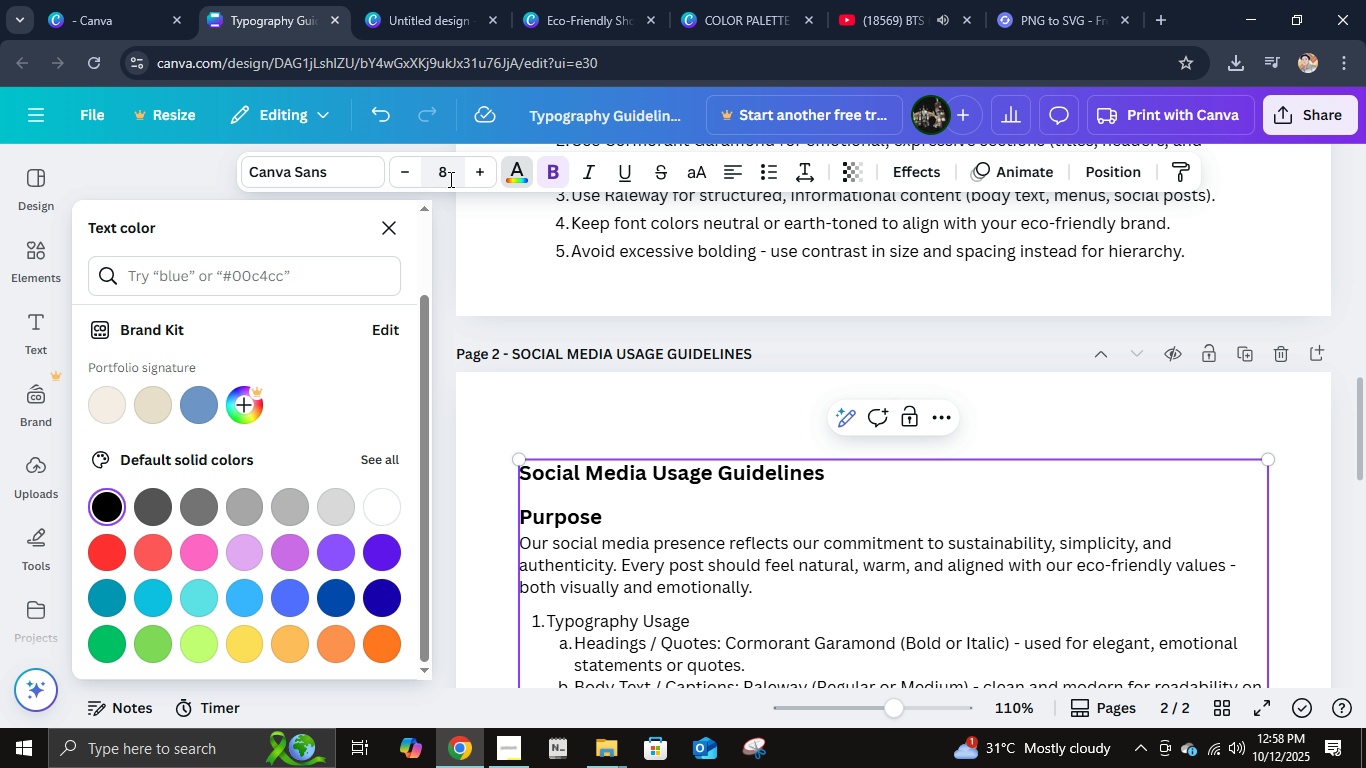 
left_click([449, 177])
 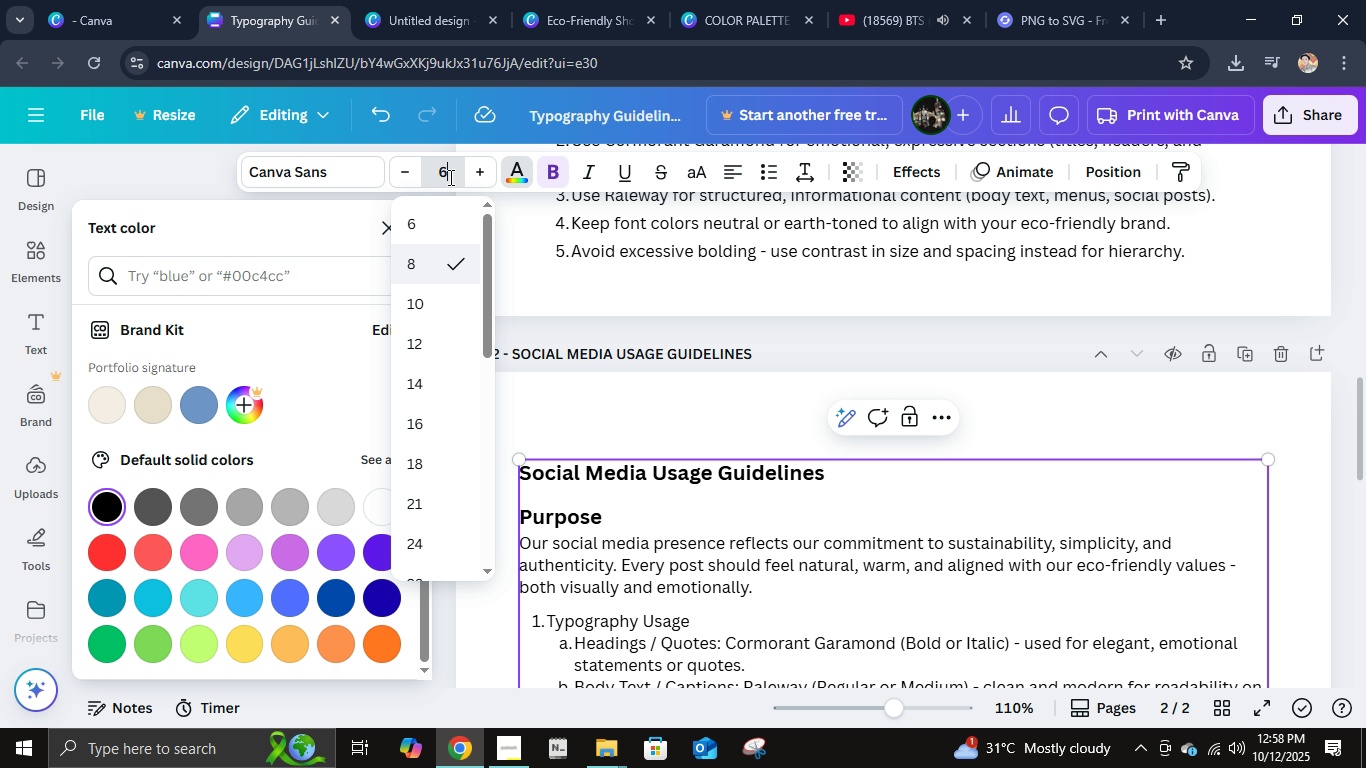 
key(Numpad6)
 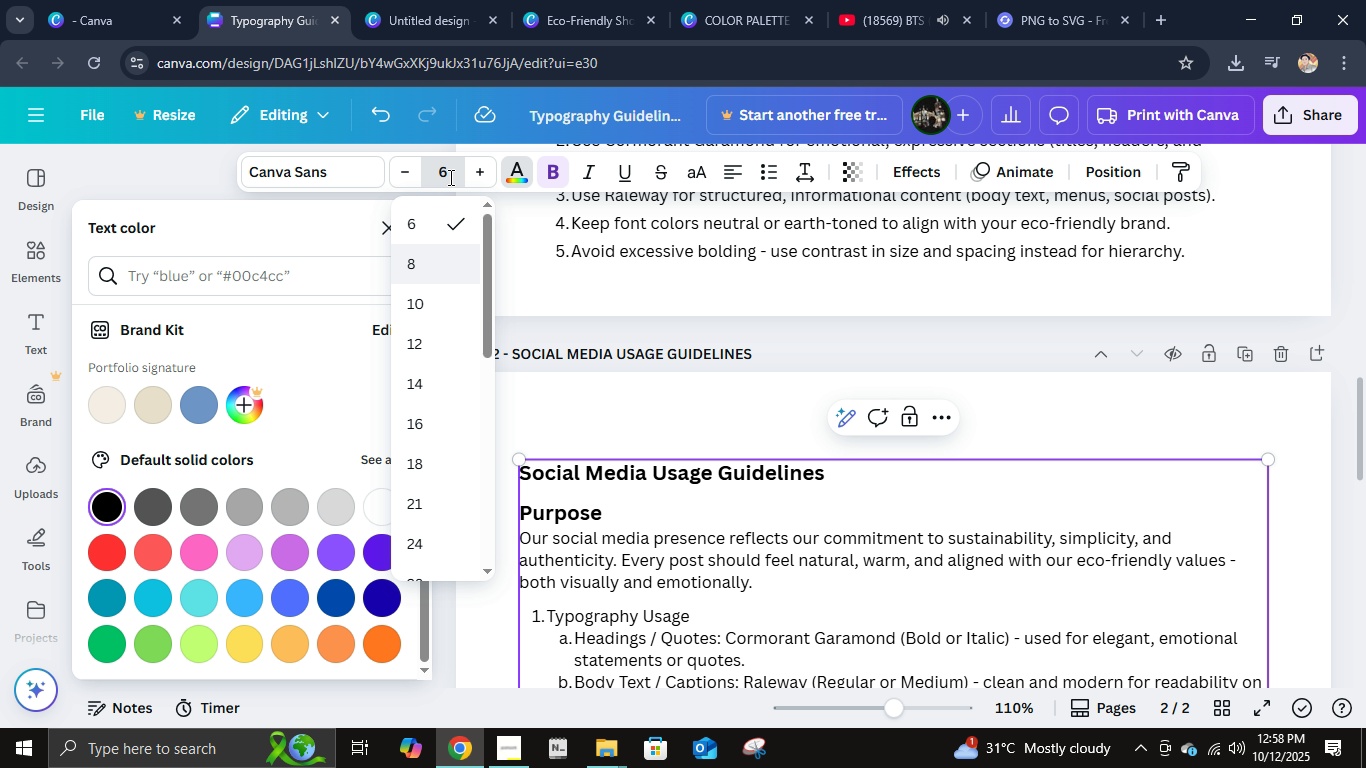 
key(NumpadEnter)
 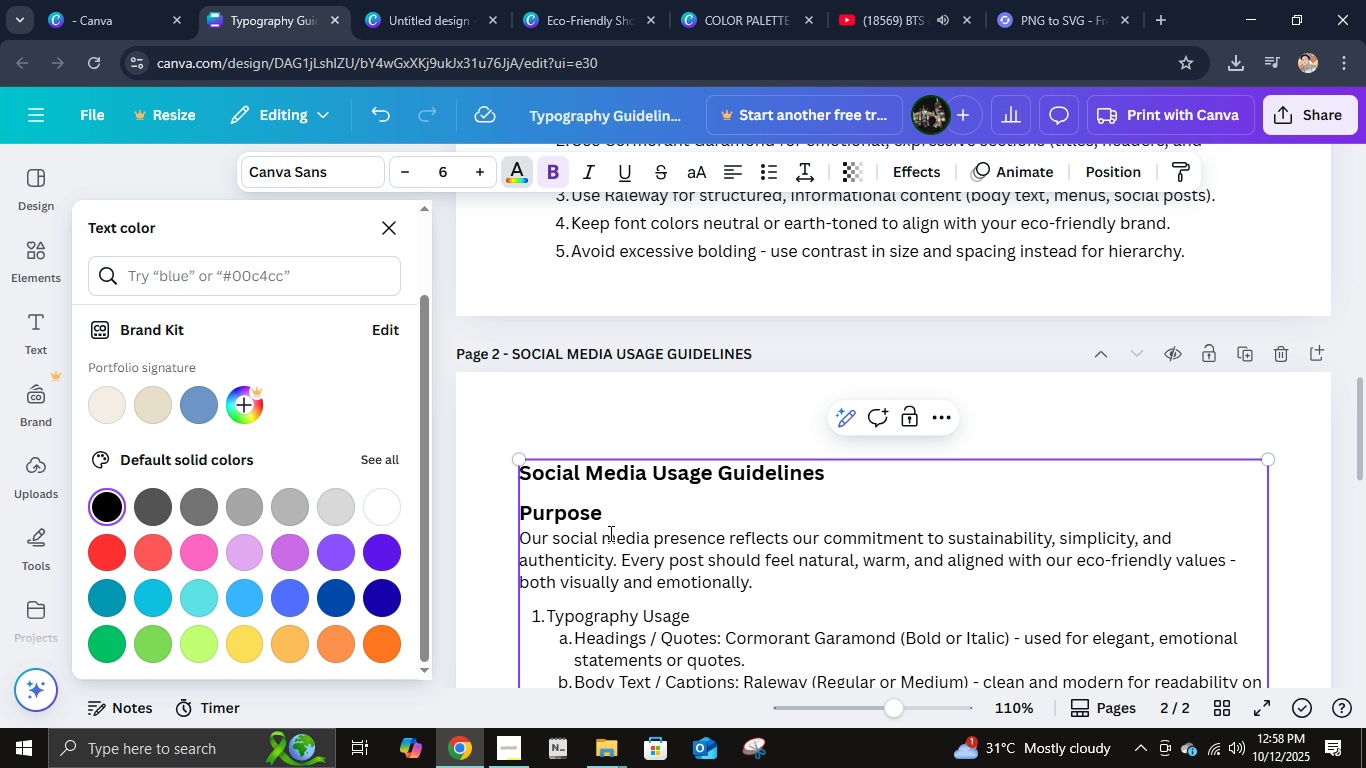 
left_click([617, 519])
 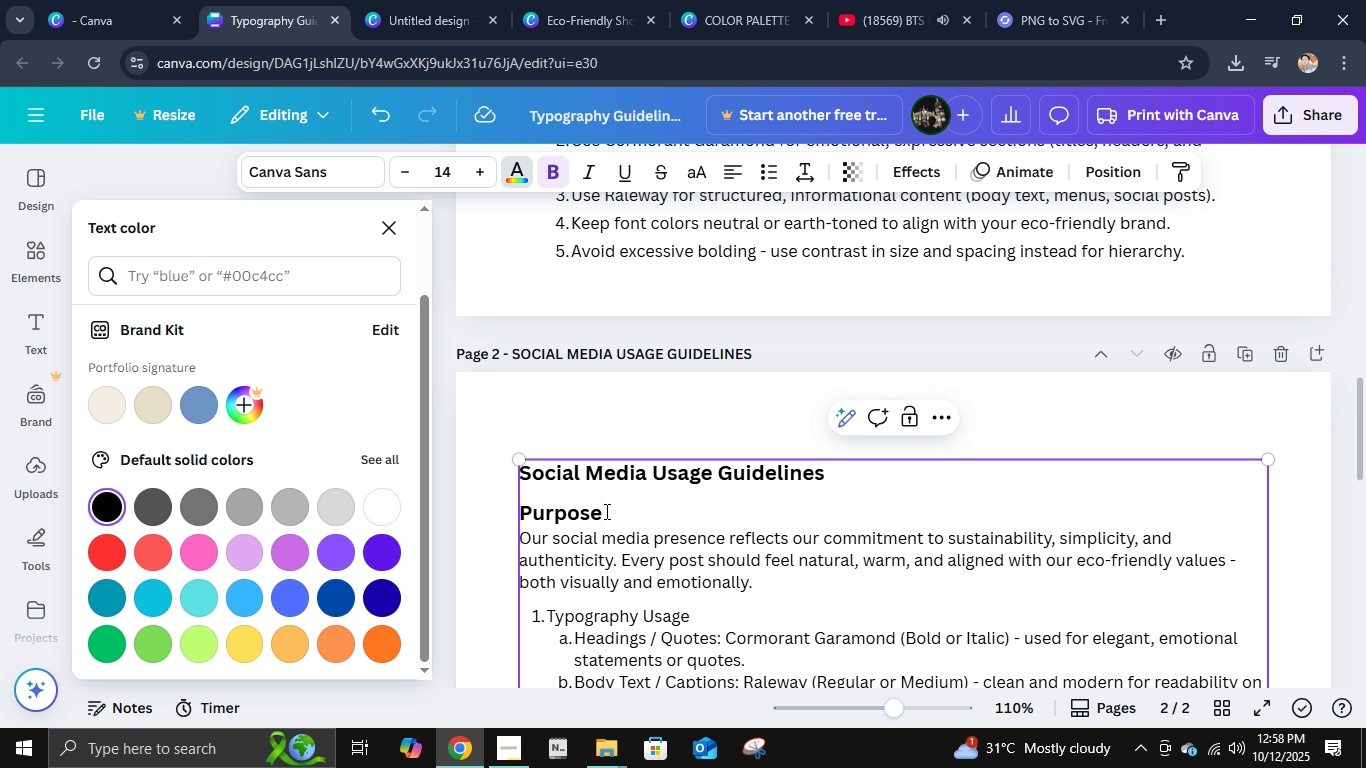 
double_click([600, 508])
 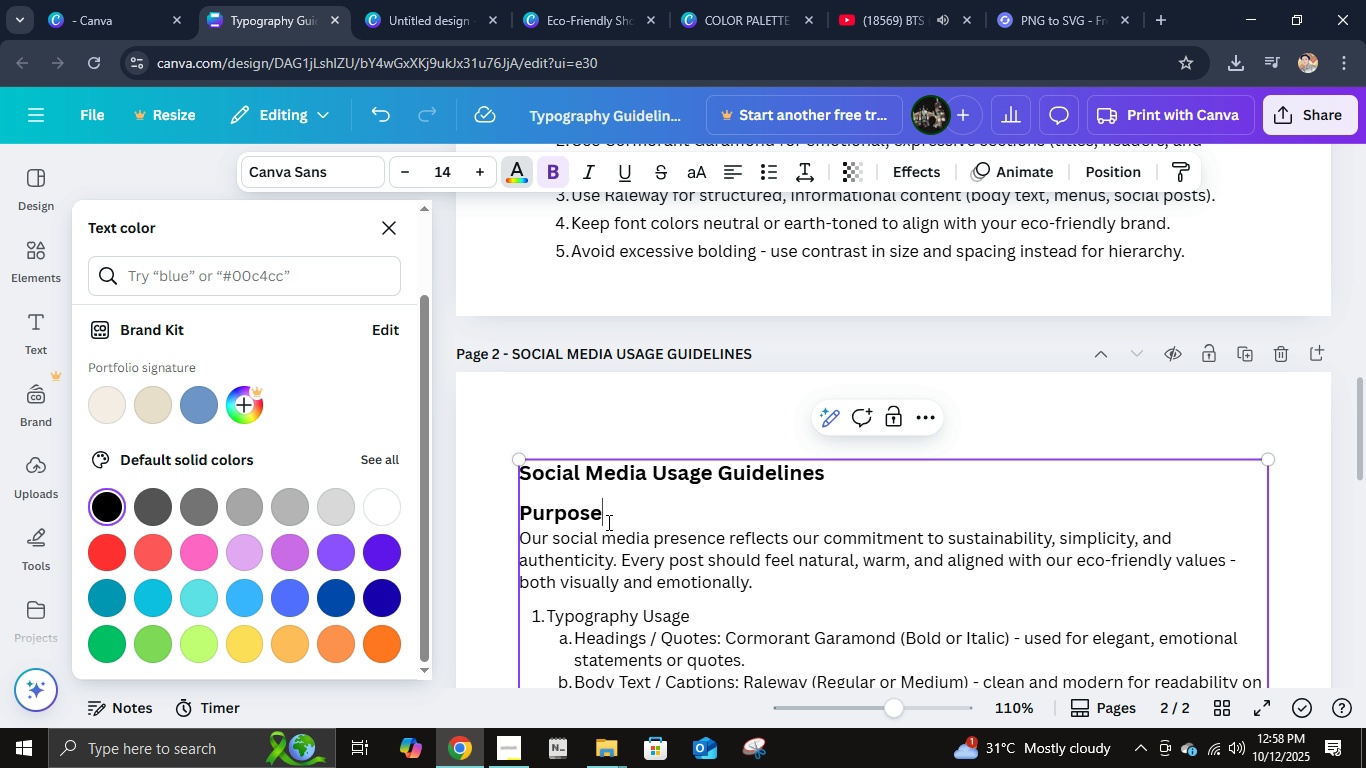 
double_click([607, 522])
 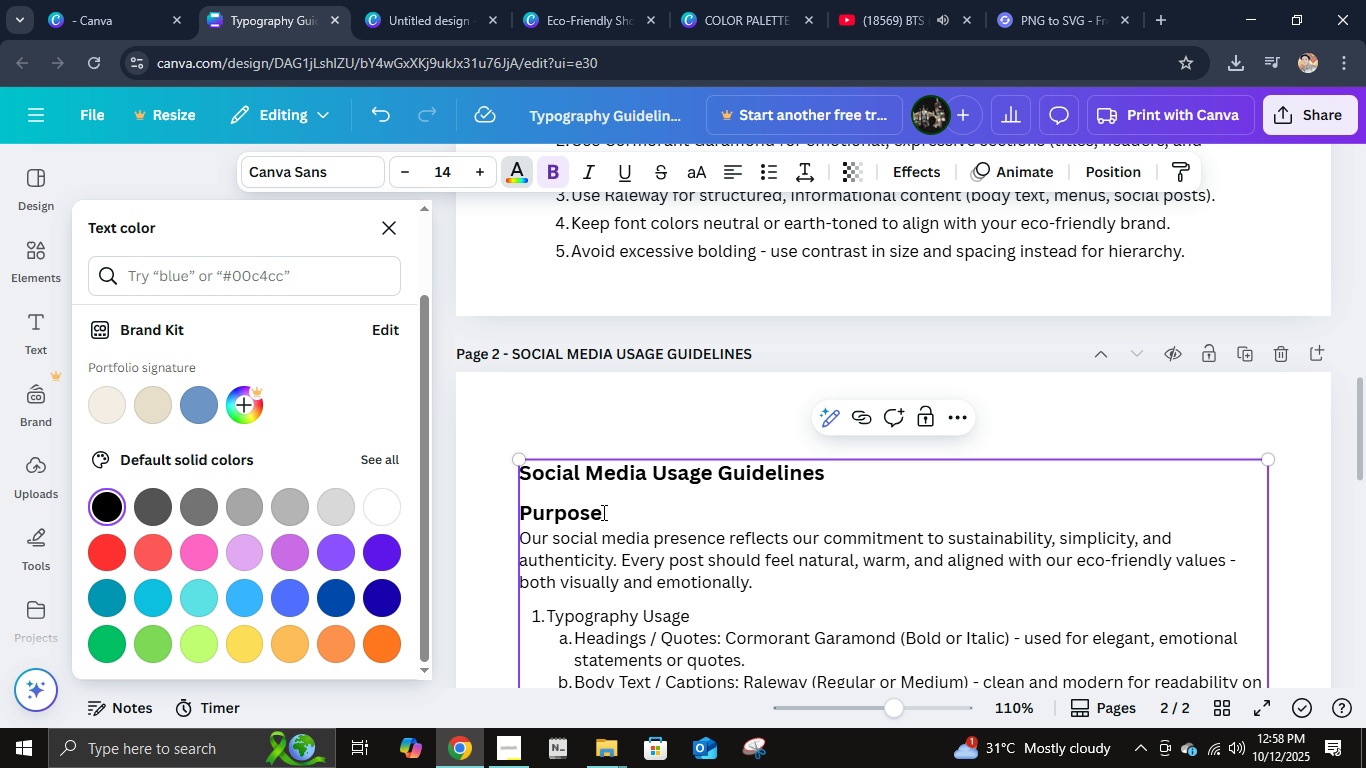 
double_click([602, 512])
 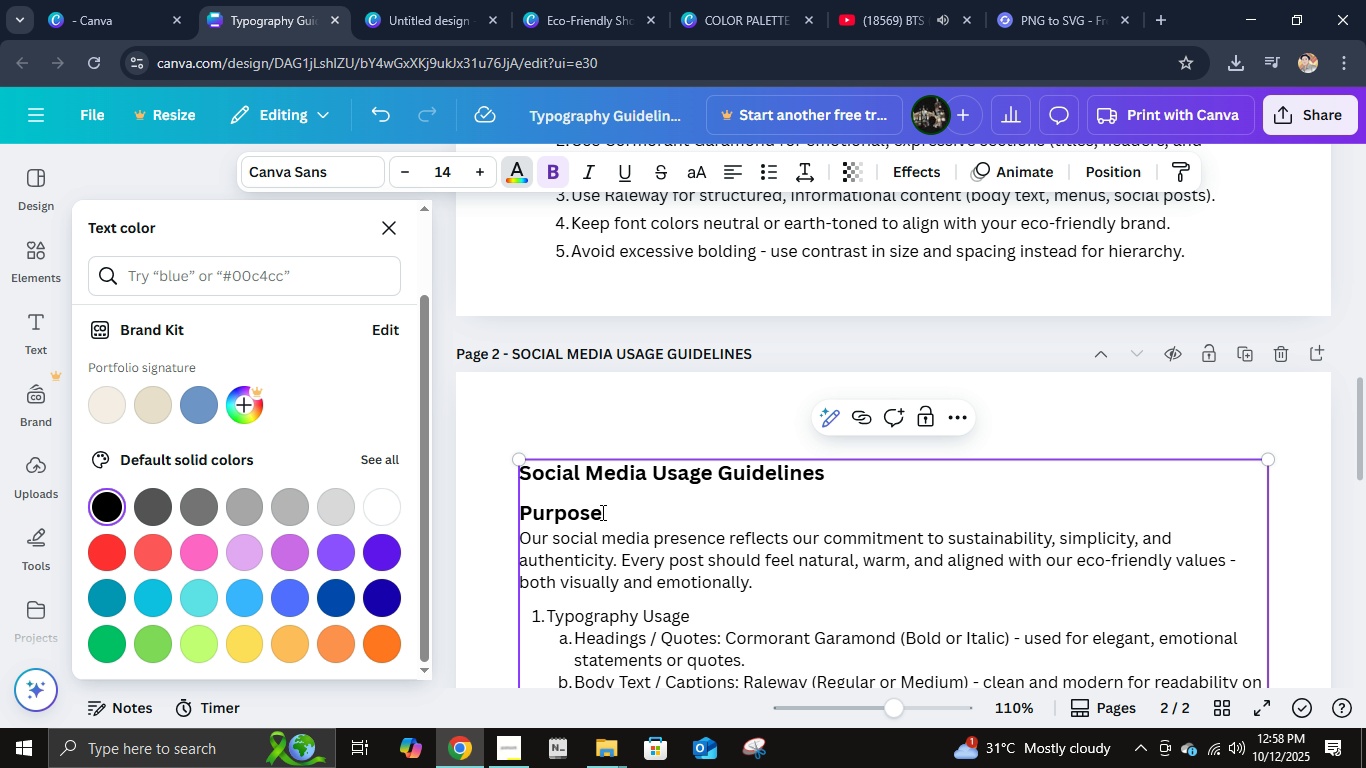 
triple_click([602, 512])
 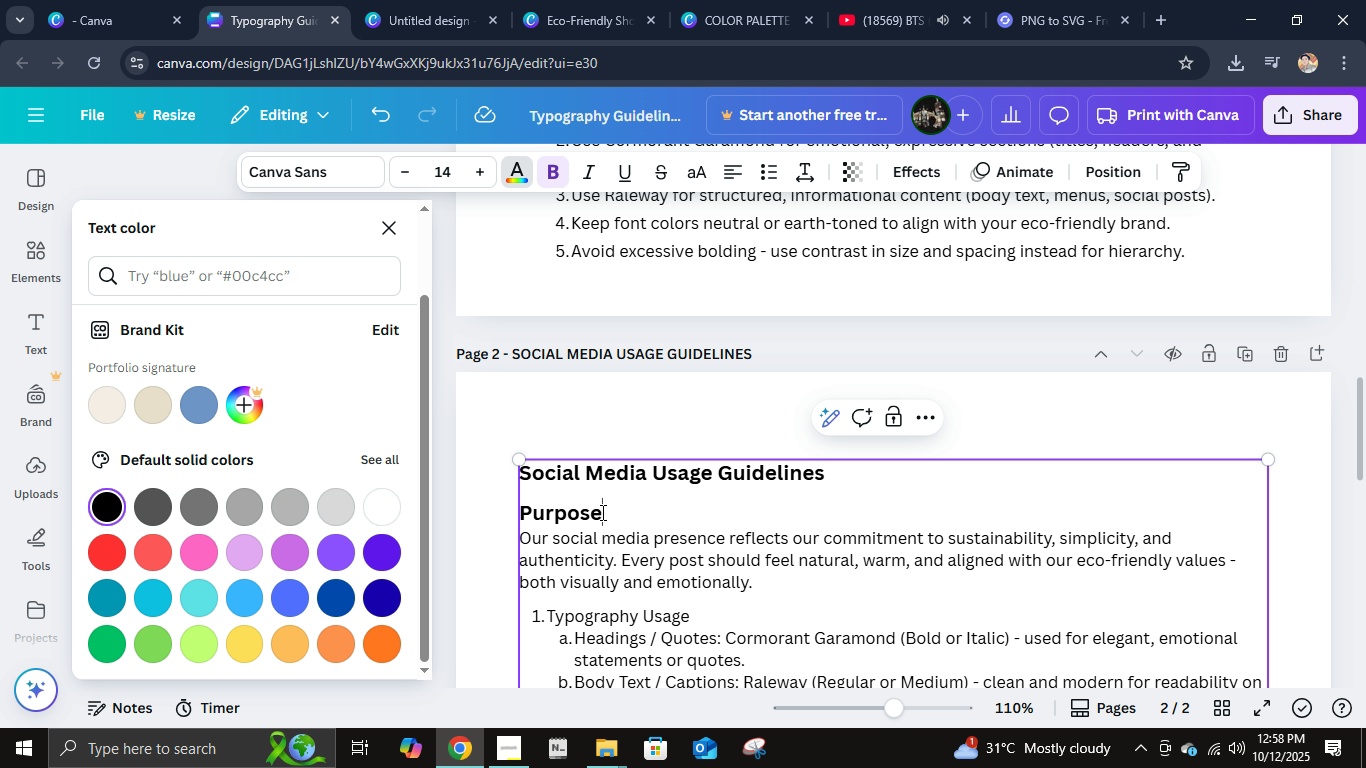 
triple_click([601, 512])
 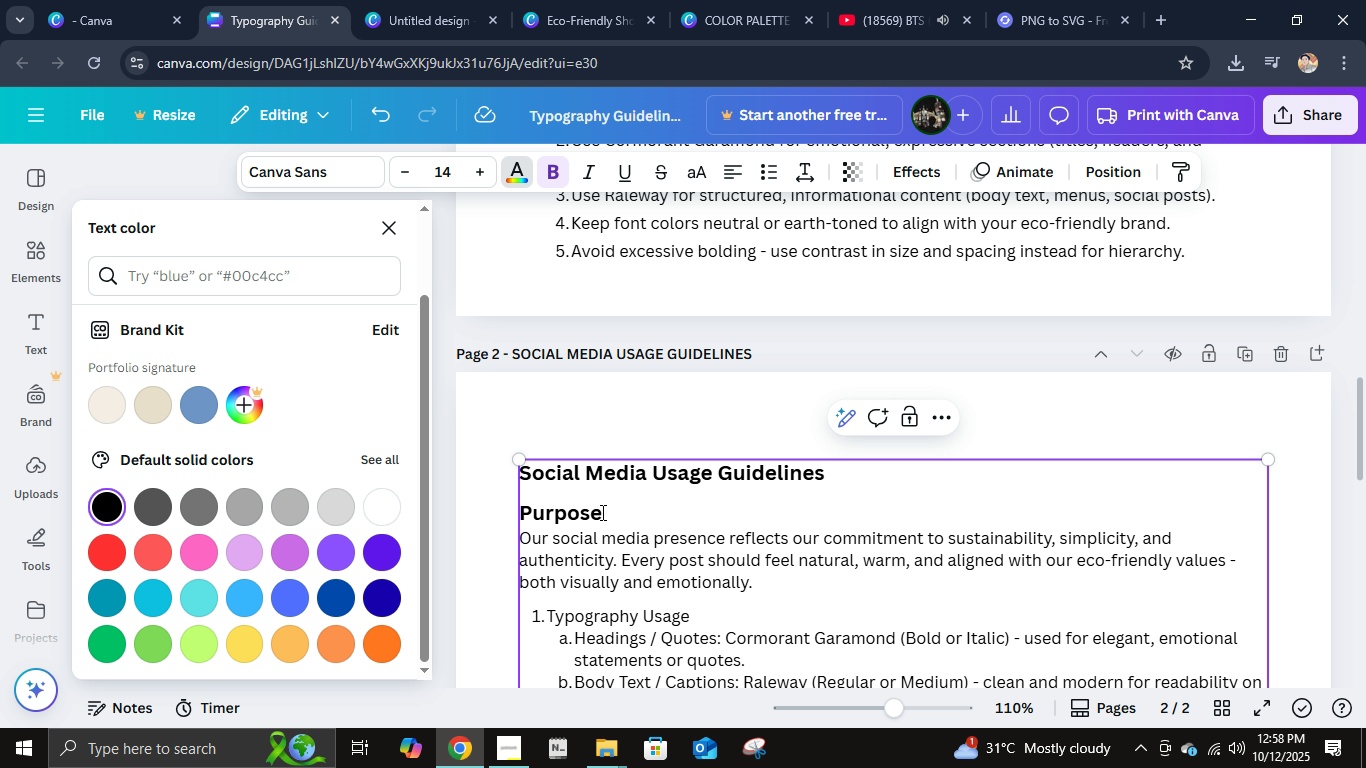 
triple_click([601, 512])
 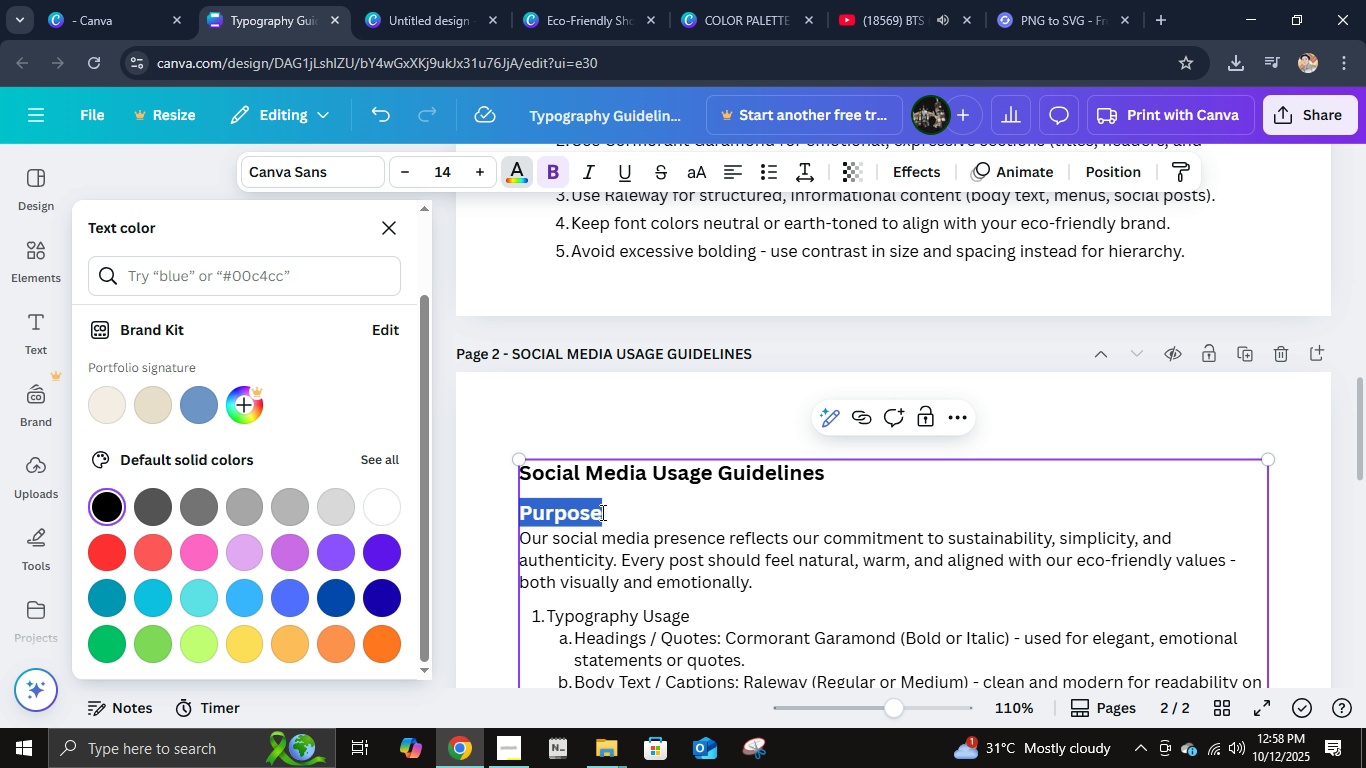 
triple_click([601, 512])
 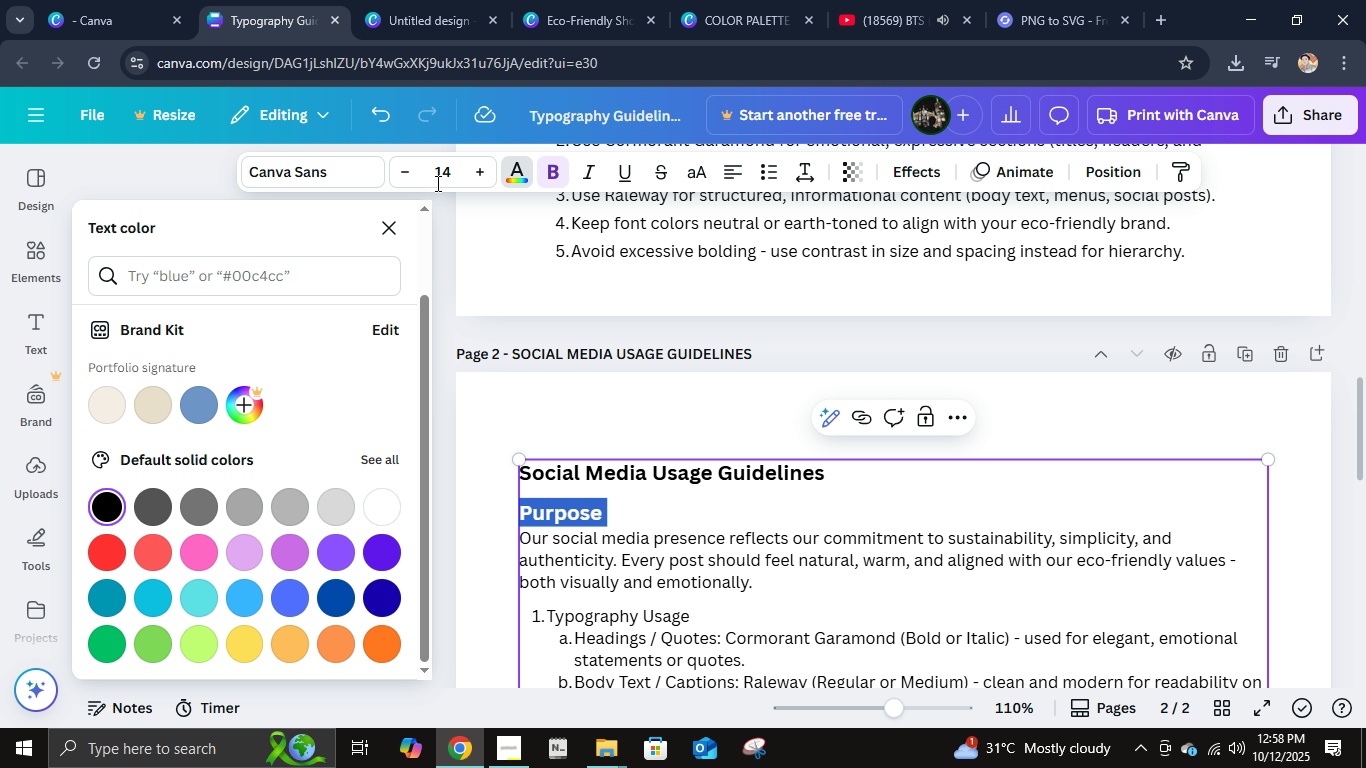 
left_click([438, 174])
 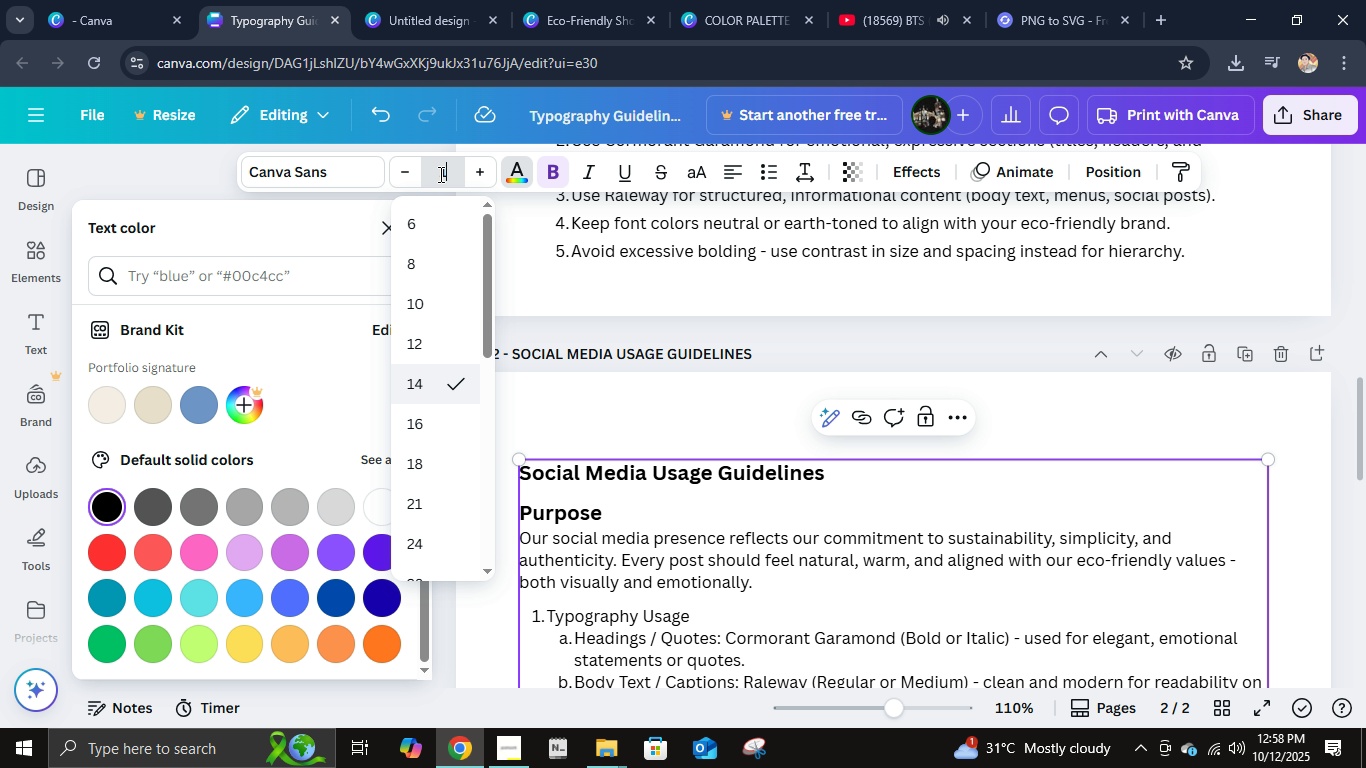 
key(Numpad1)
 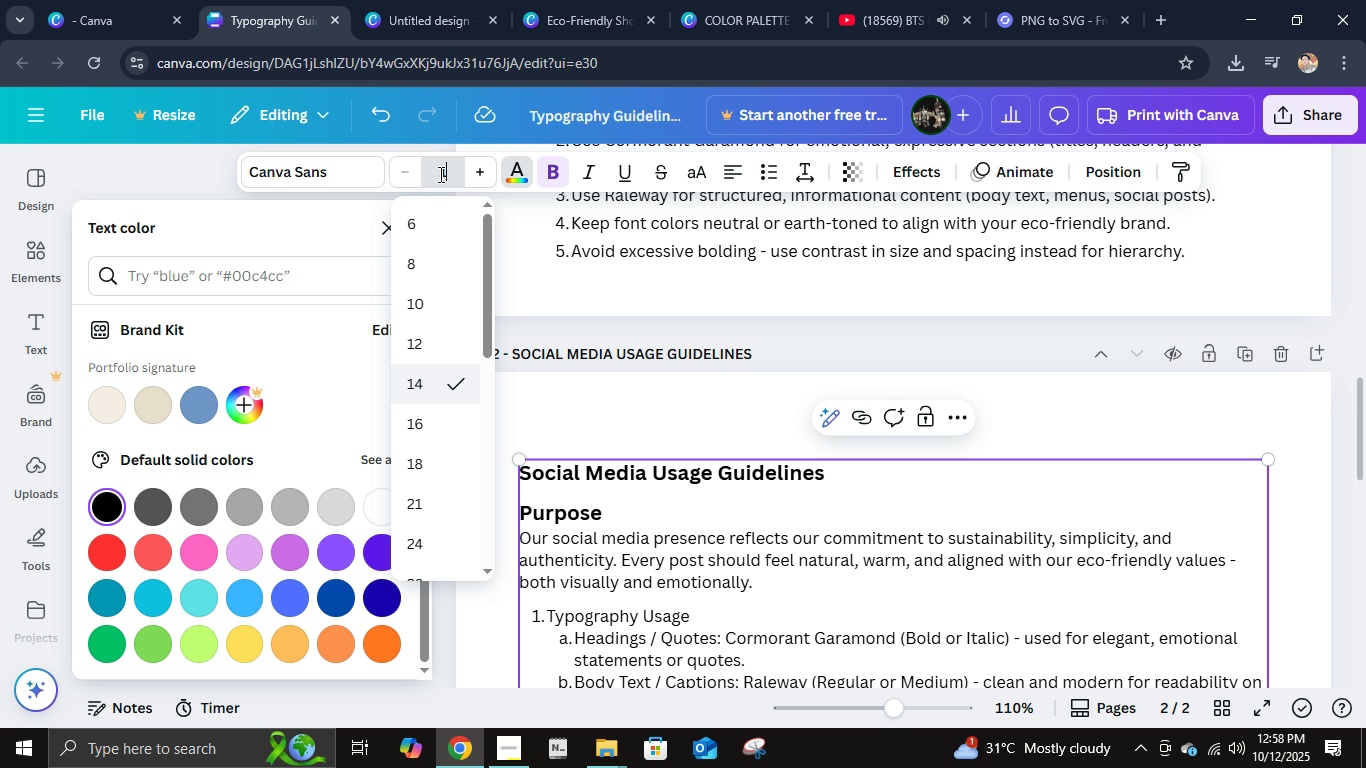 
key(Numpad1)
 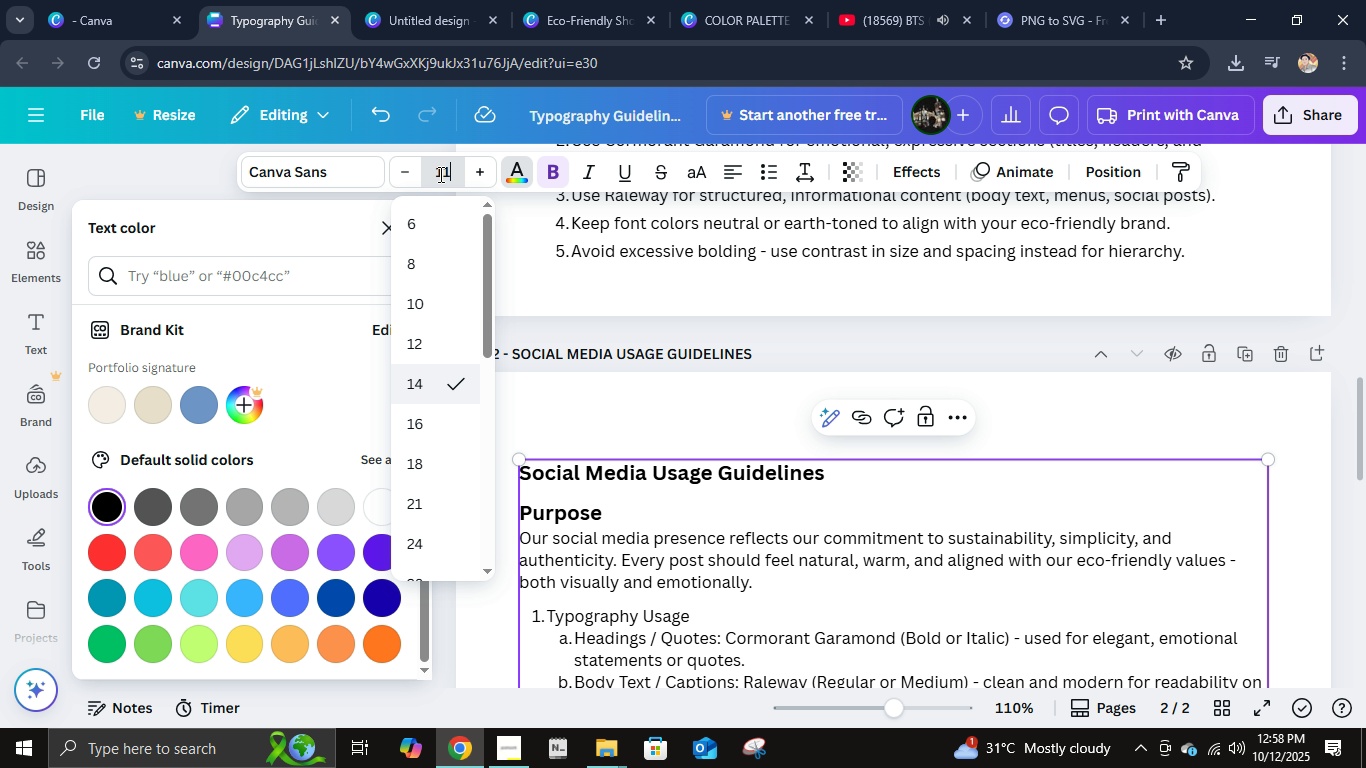 
key(NumpadEnter)
 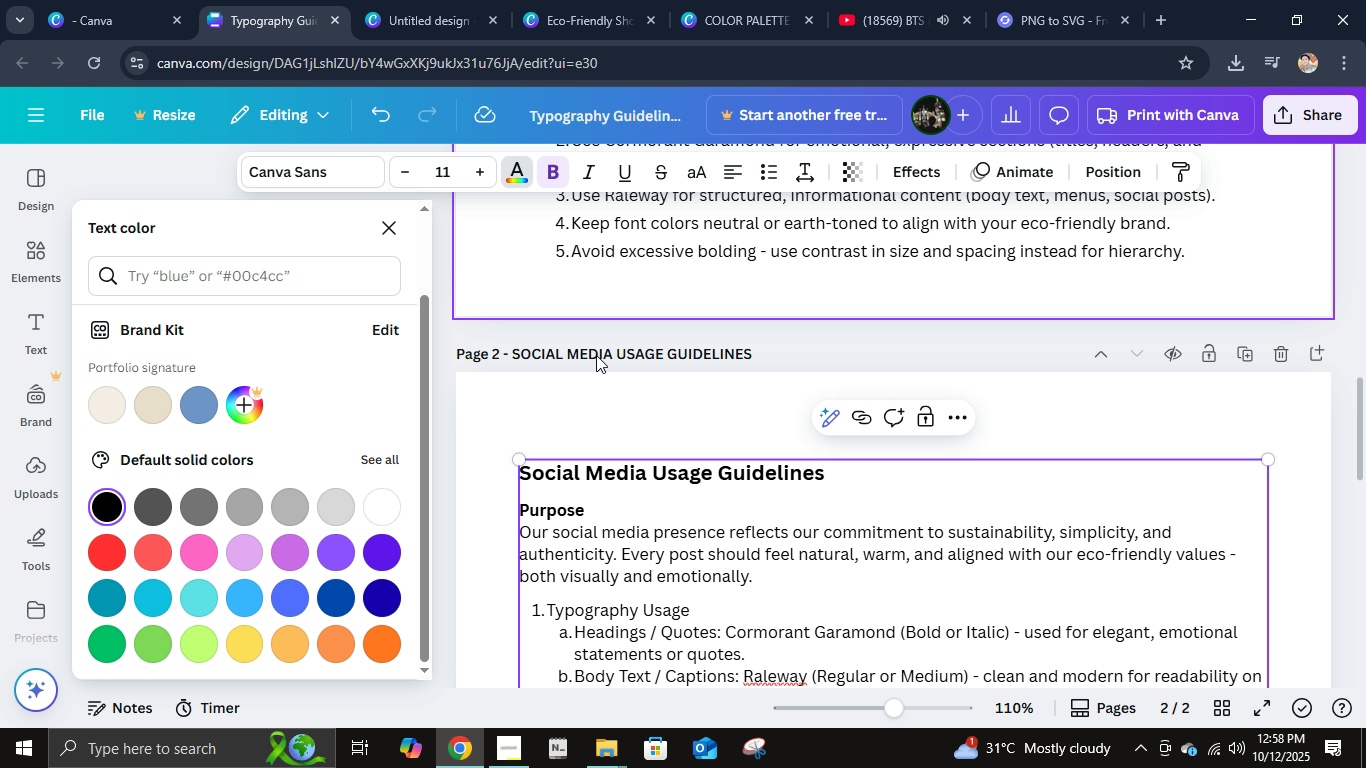 
scroll: coordinate [651, 452], scroll_direction: down, amount: 3.0
 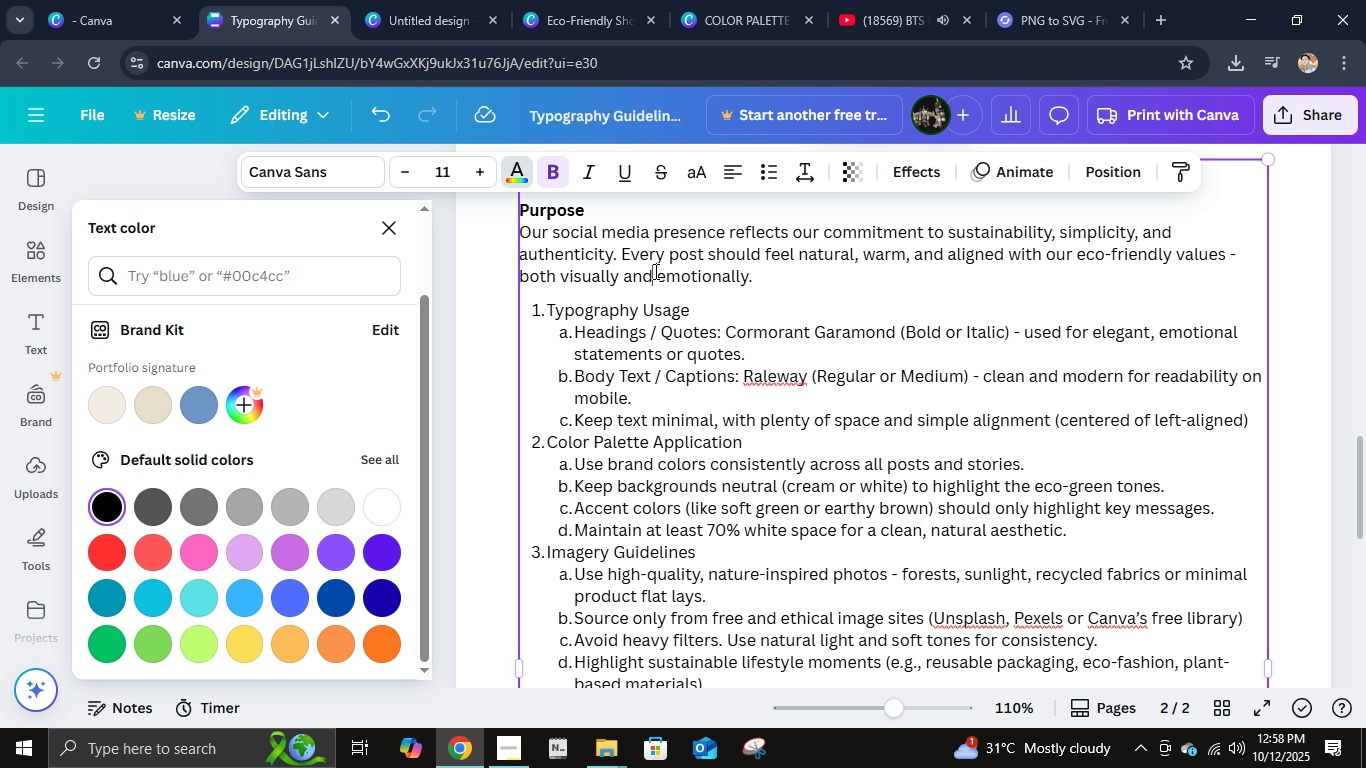 
double_click([655, 271])
 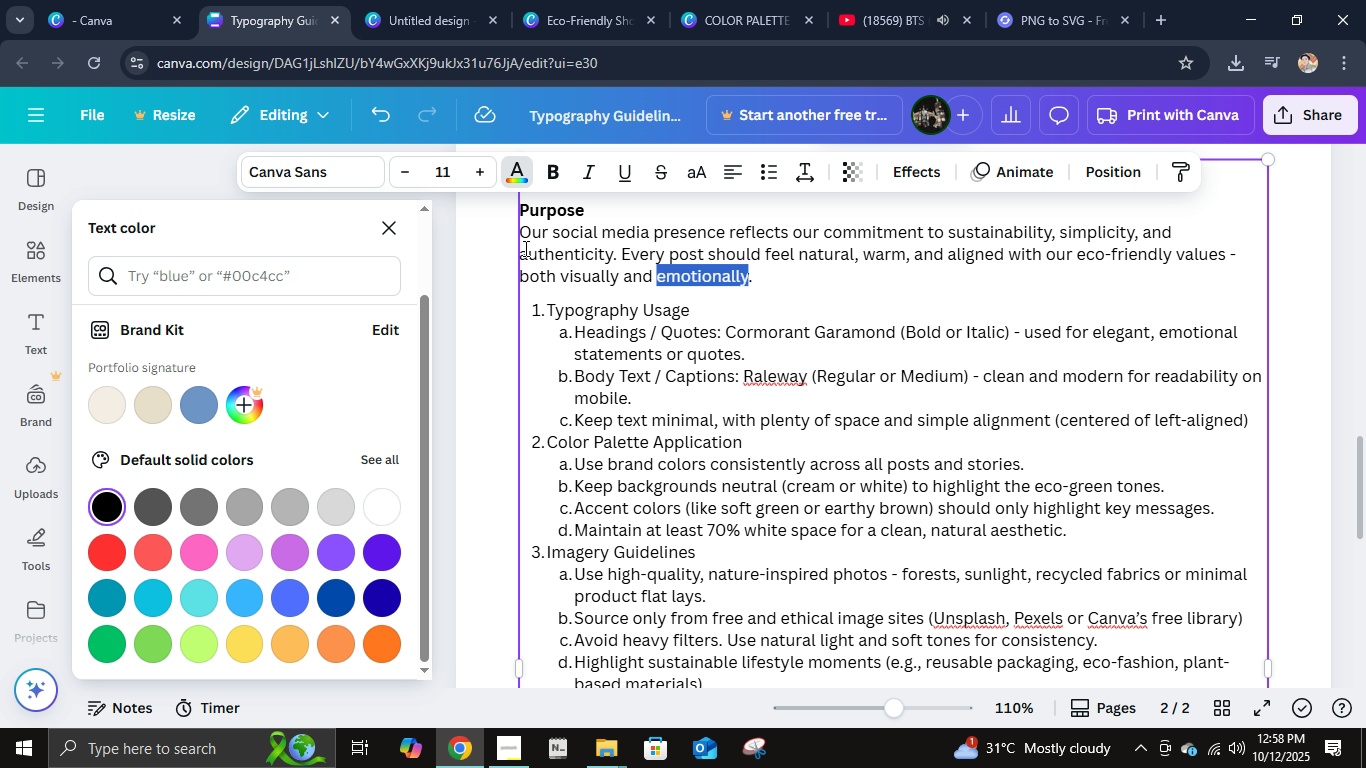 
hold_key(key=ShiftLeft, duration=0.66)
left_click([526, 234])
 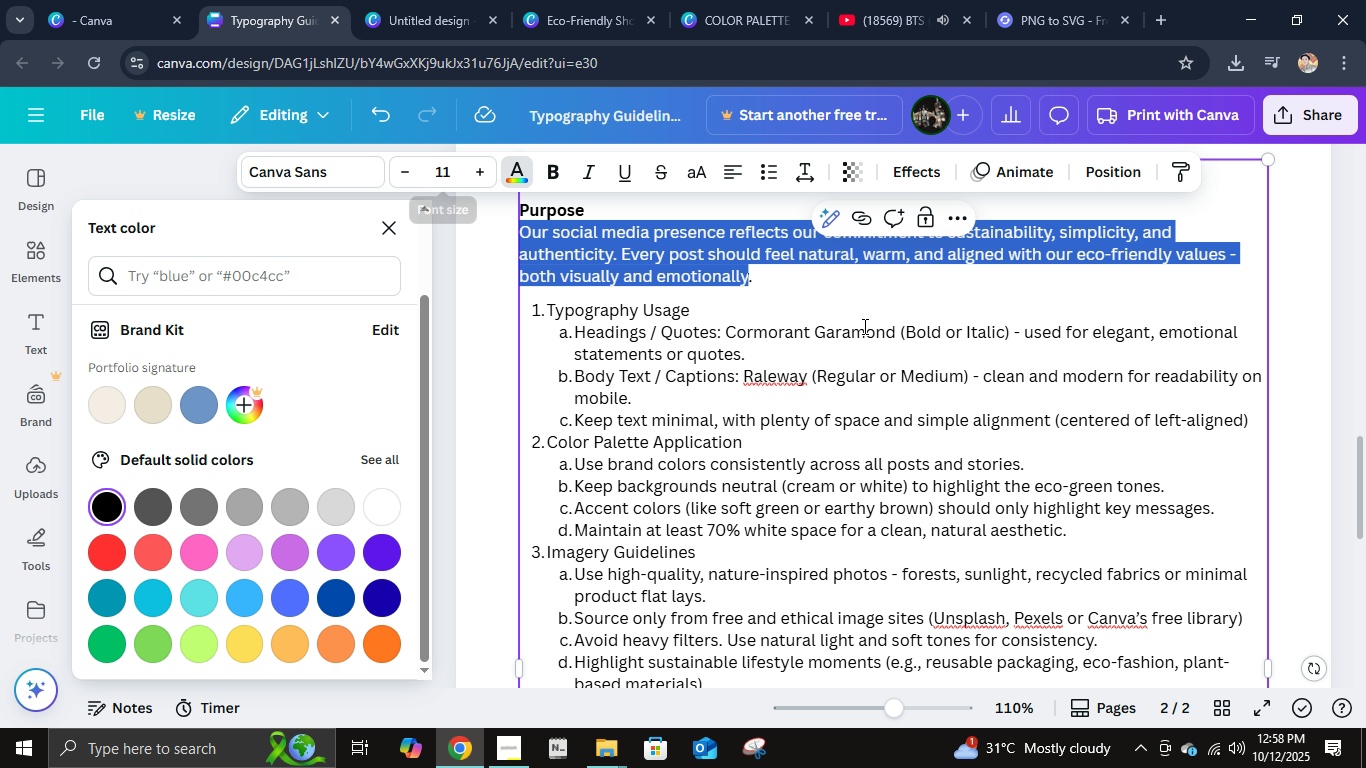 
left_click([763, 271])
 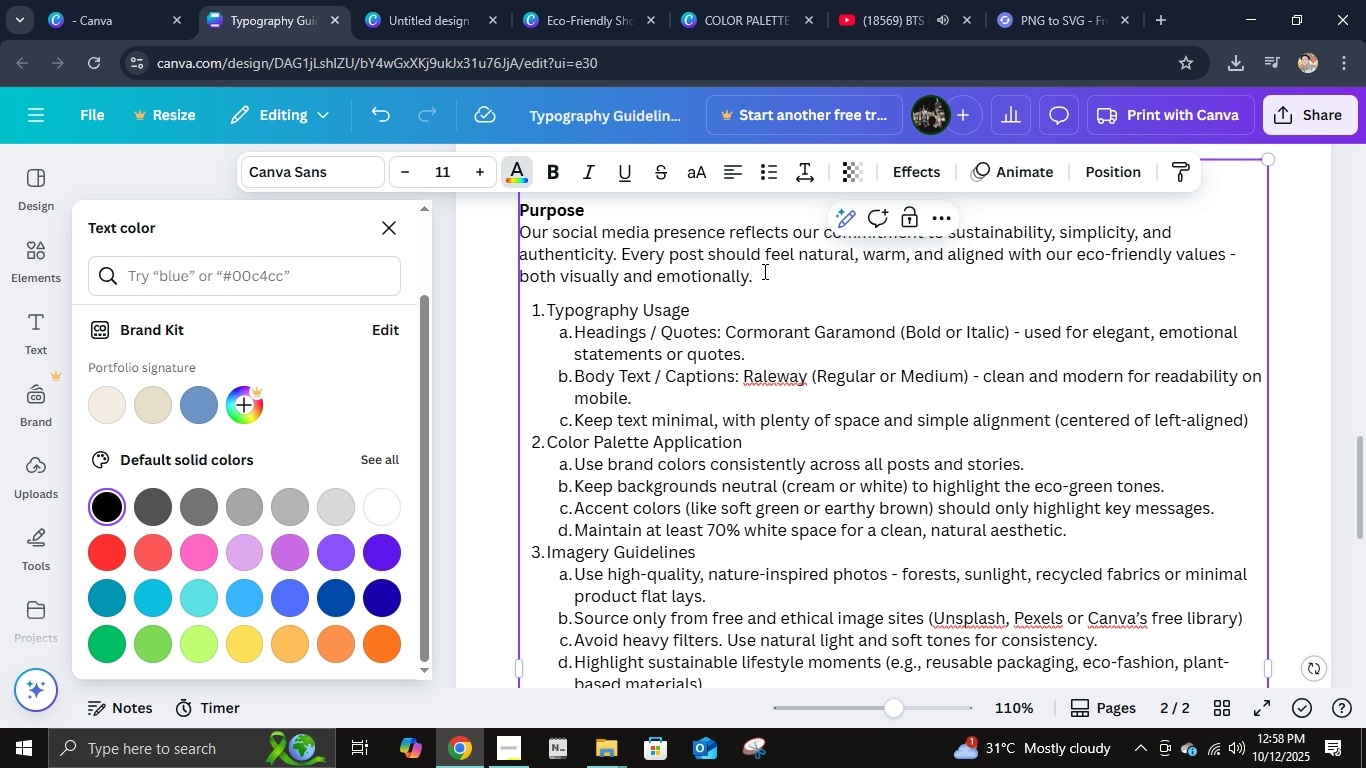 
hold_key(key=ShiftLeft, duration=0.74)
 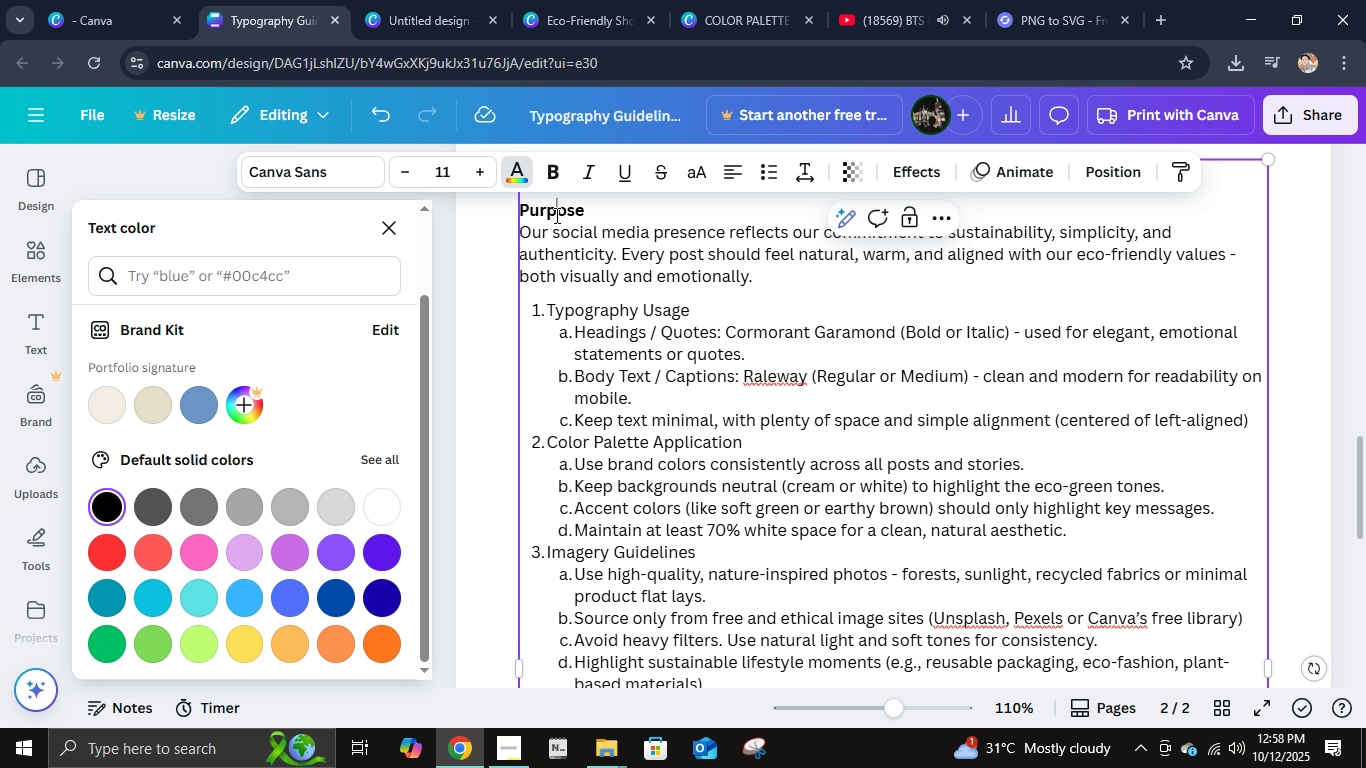 
left_click([555, 215])
 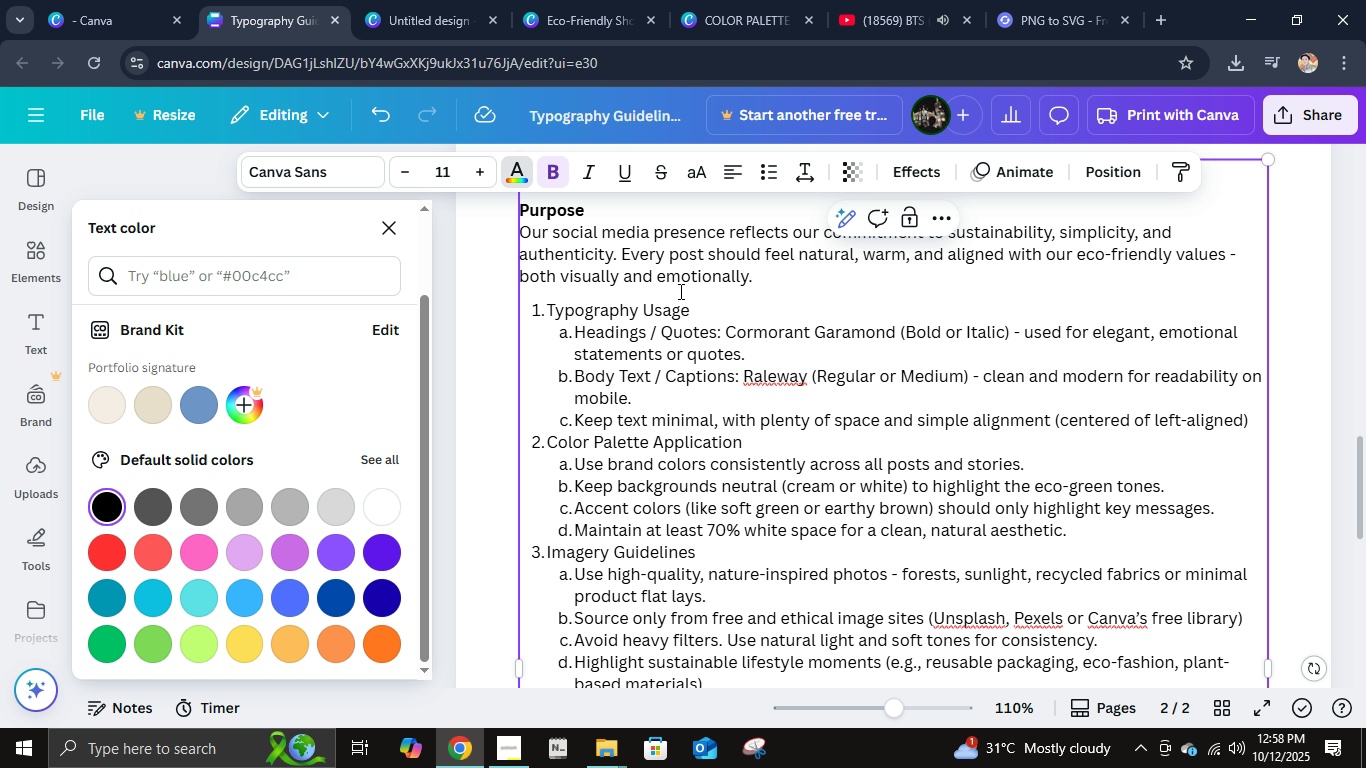 
scroll: coordinate [679, 292], scroll_direction: up, amount: 2.0
 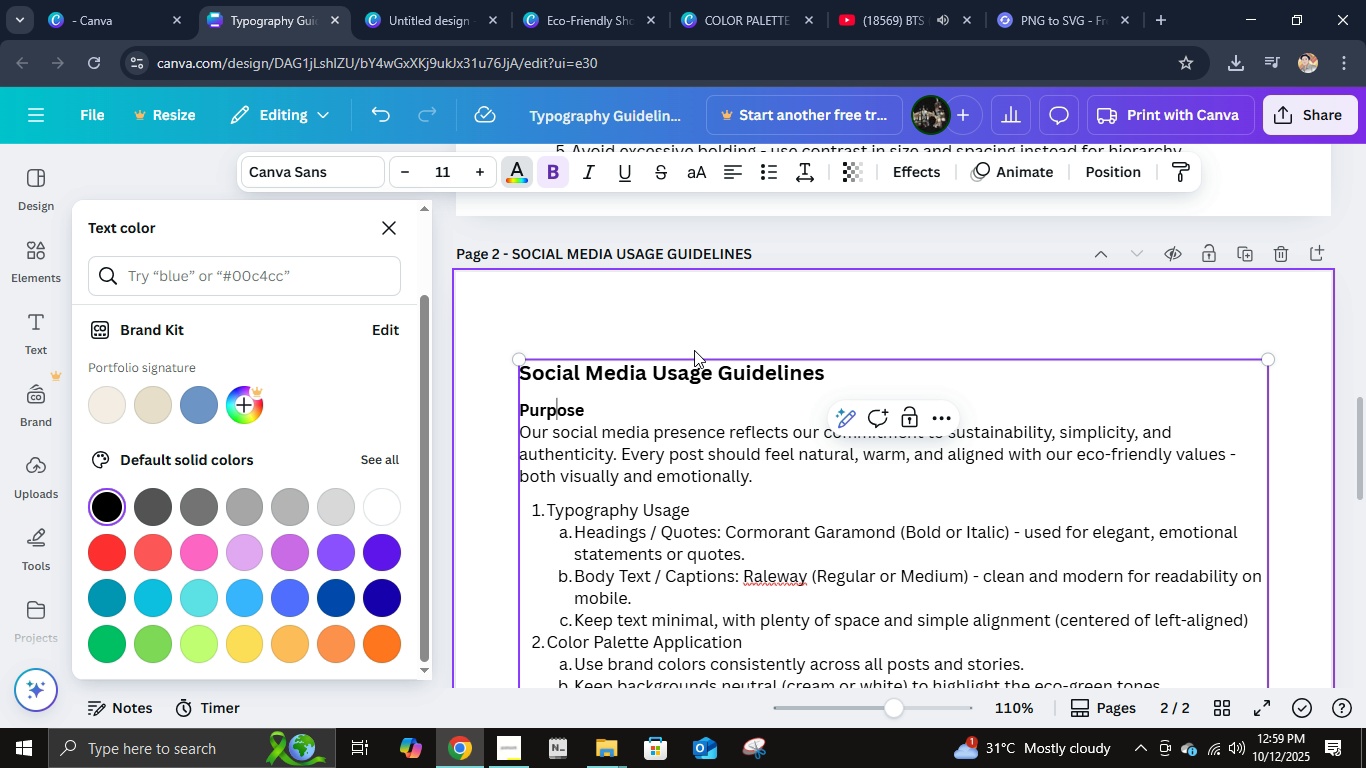 
scroll: coordinate [700, 360], scroll_direction: down, amount: 7.0
 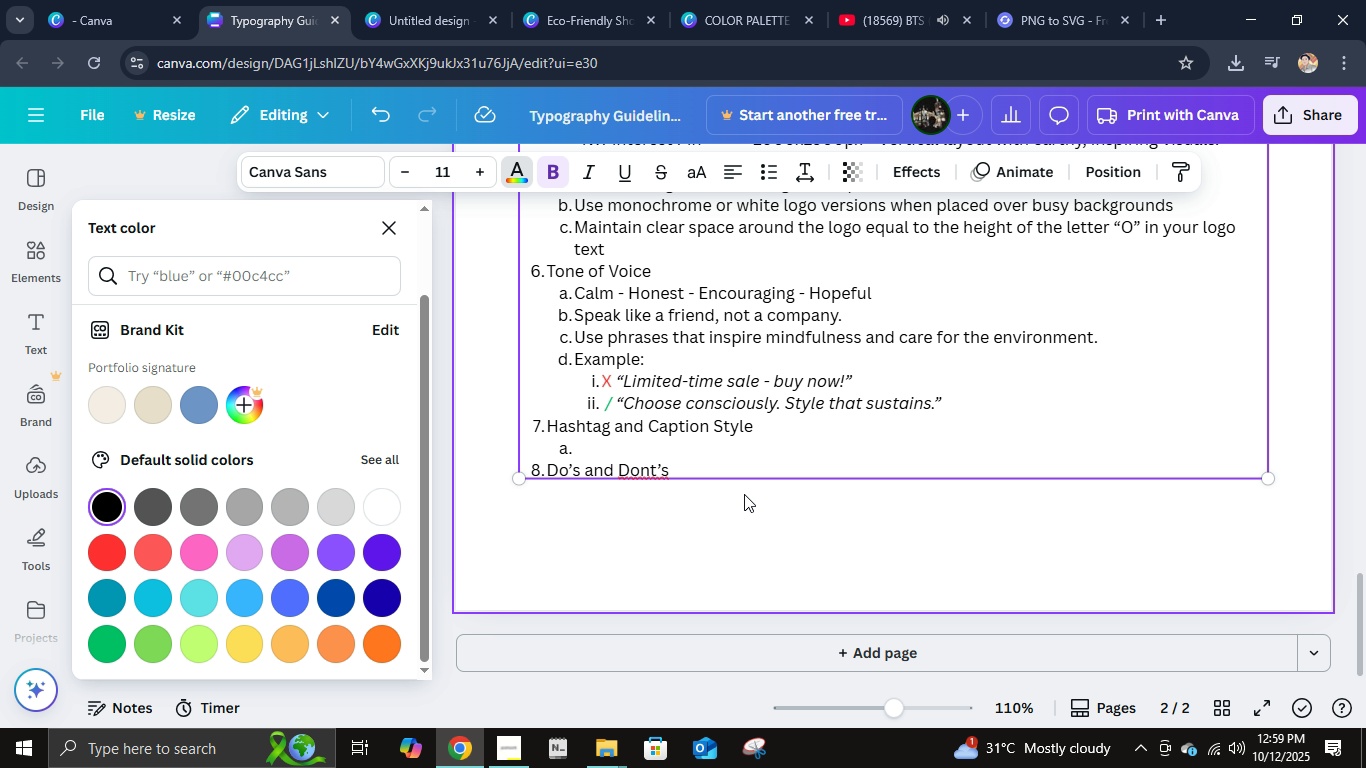 
scroll: coordinate [1126, 463], scroll_direction: up, amount: 9.0
 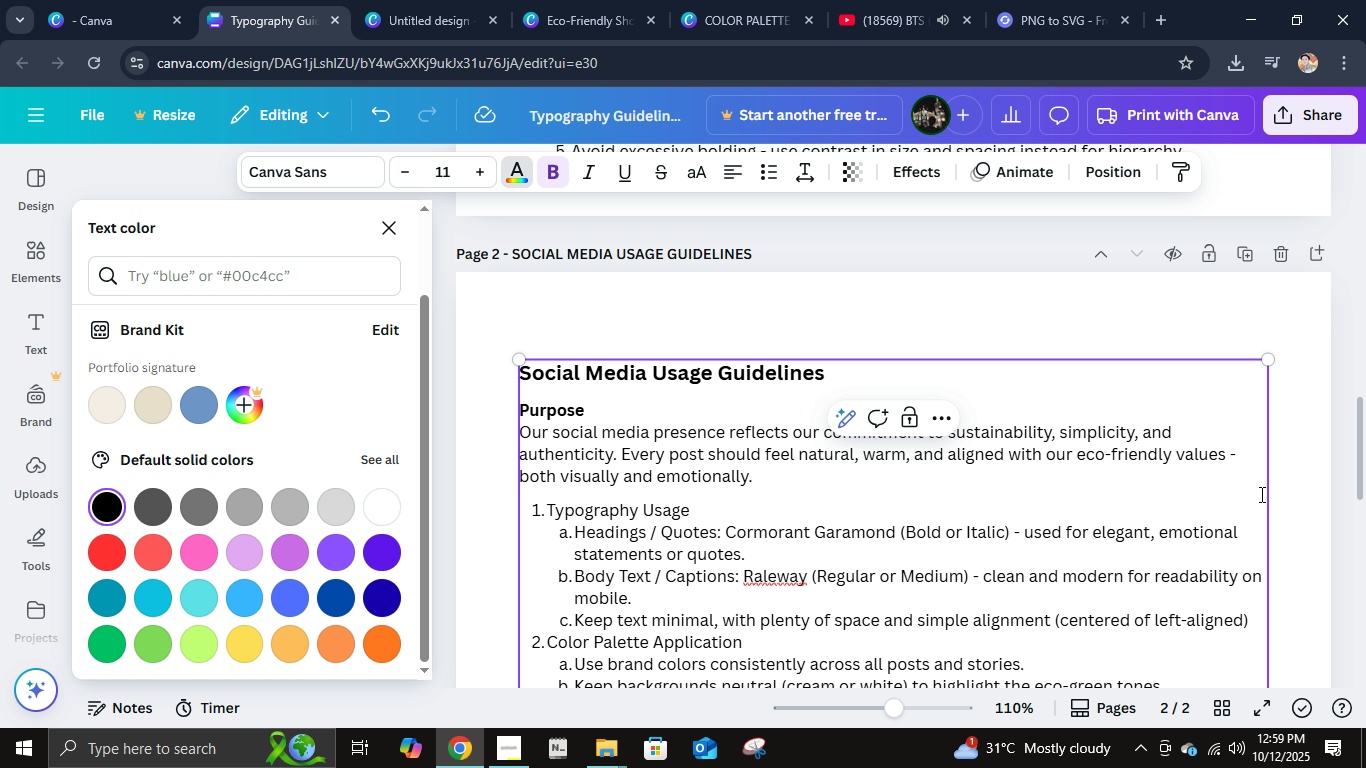 
left_click([1115, 181])
 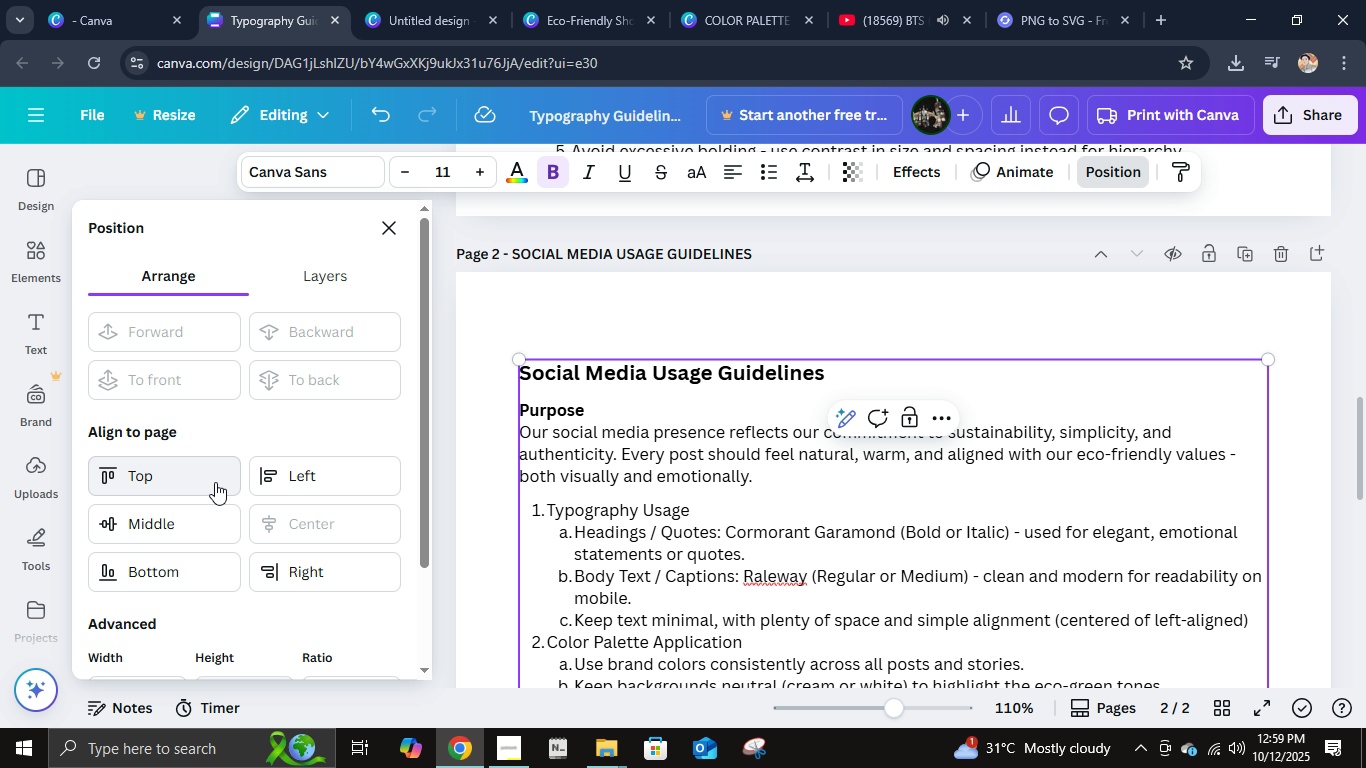 
left_click([210, 482])
 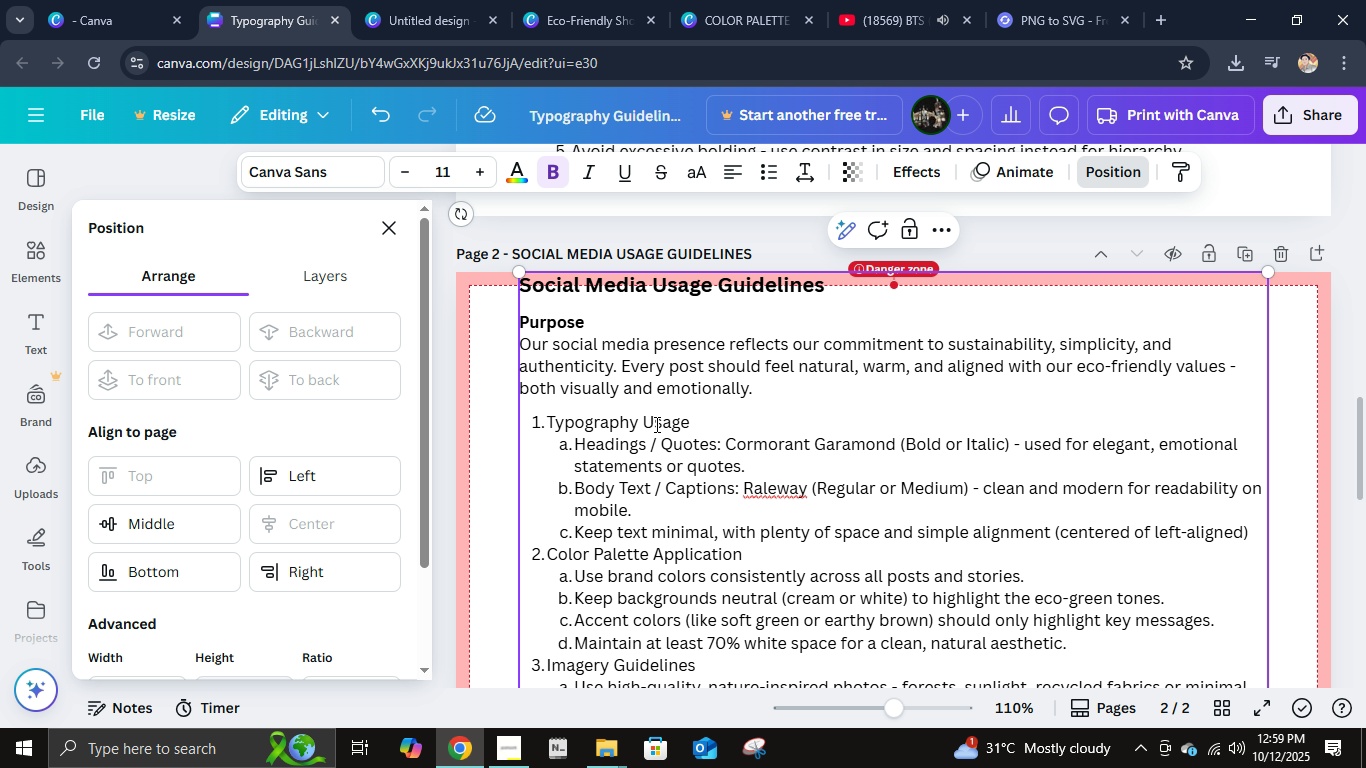 
hold_key(key=ArrowDown, duration=0.46)
 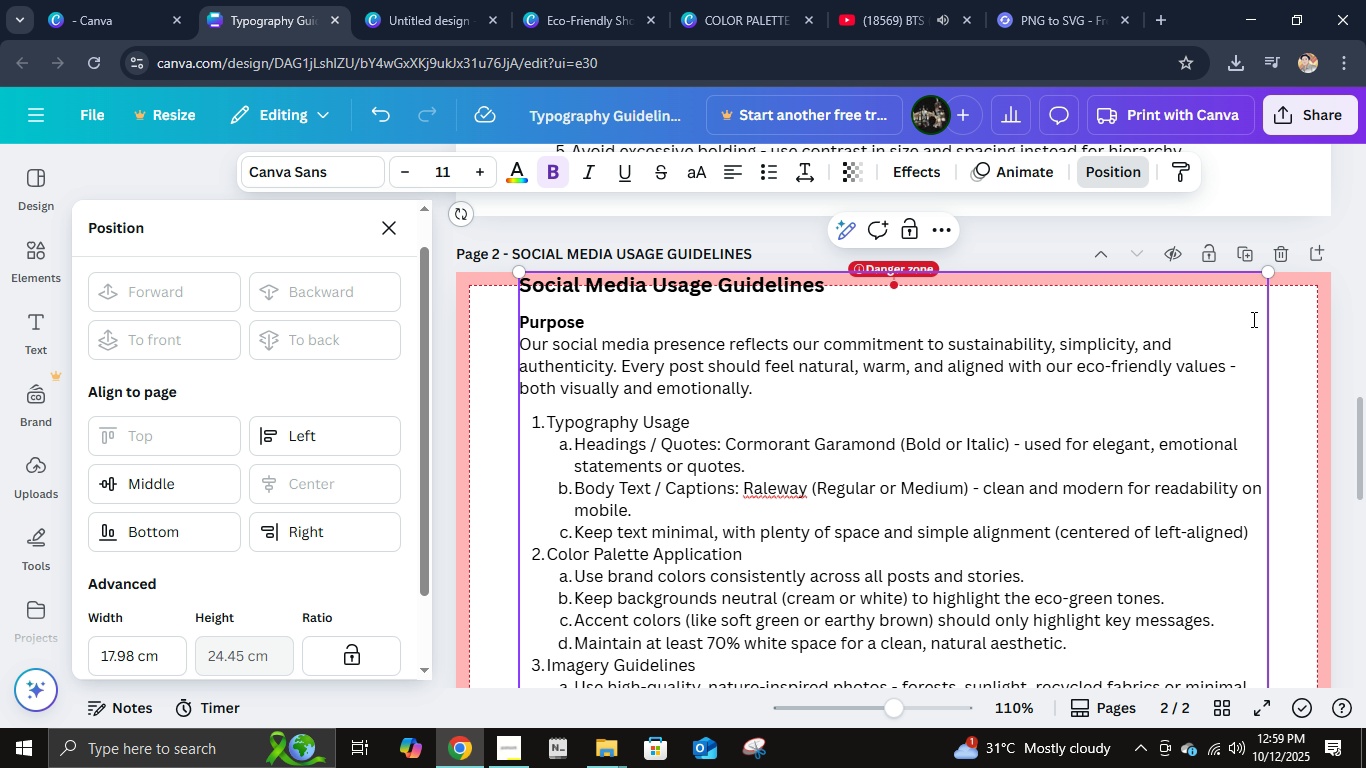 
left_click([1261, 319])
 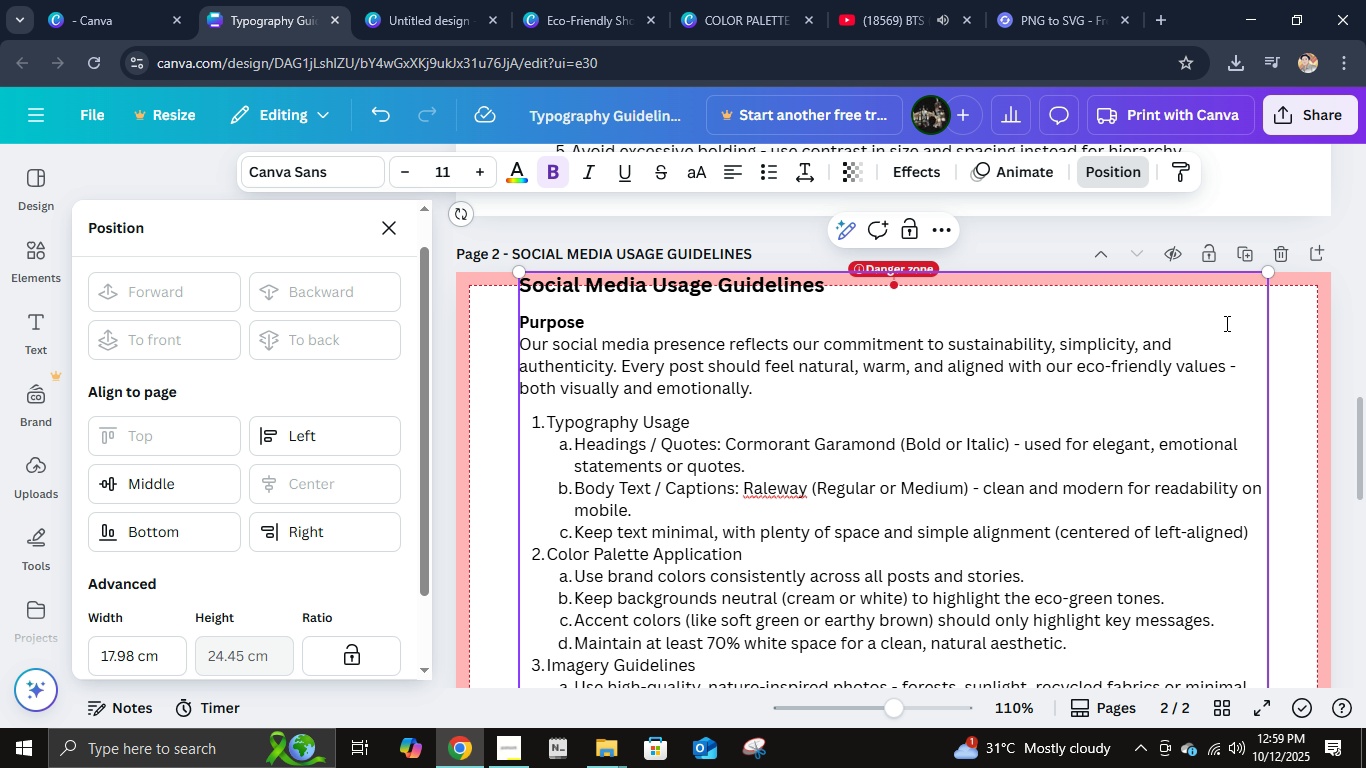 
left_click([1270, 371])
 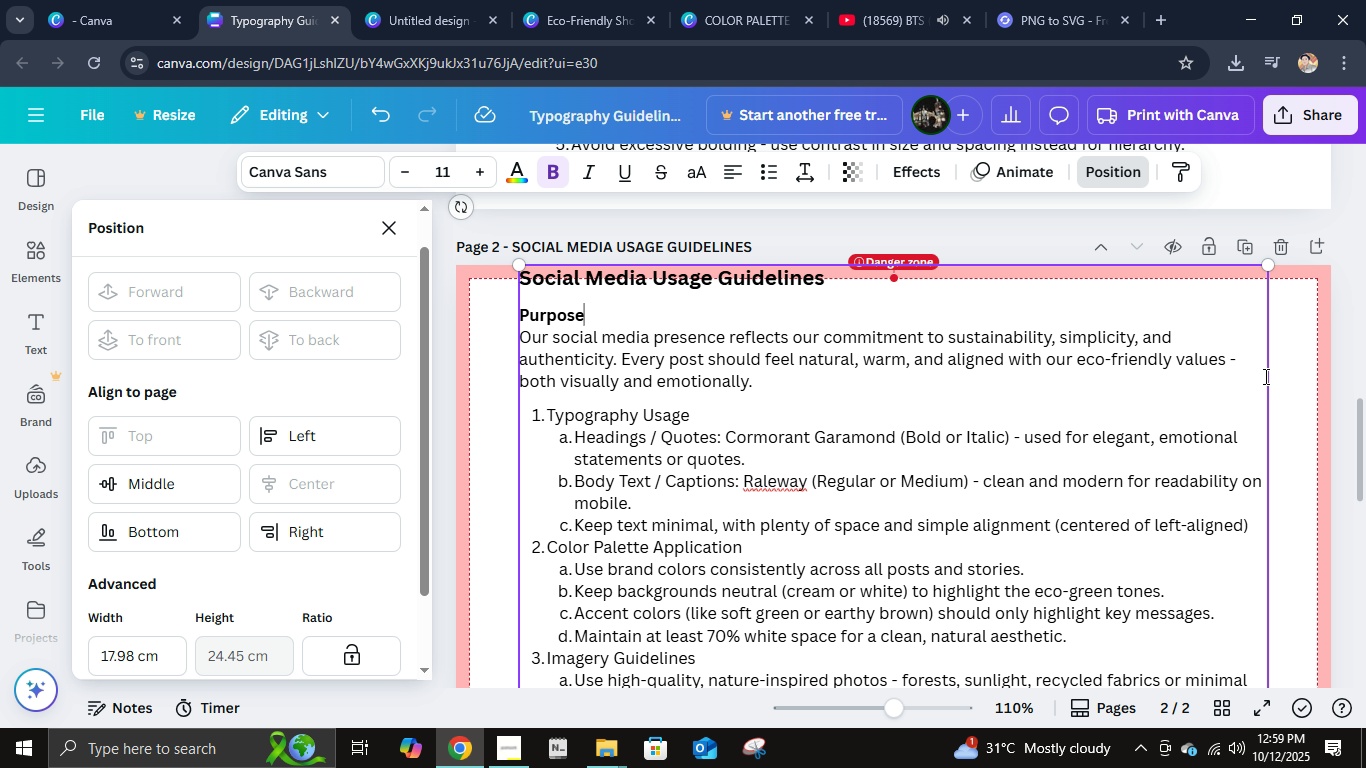 
scroll: coordinate [1264, 376], scroll_direction: down, amount: 12.0
 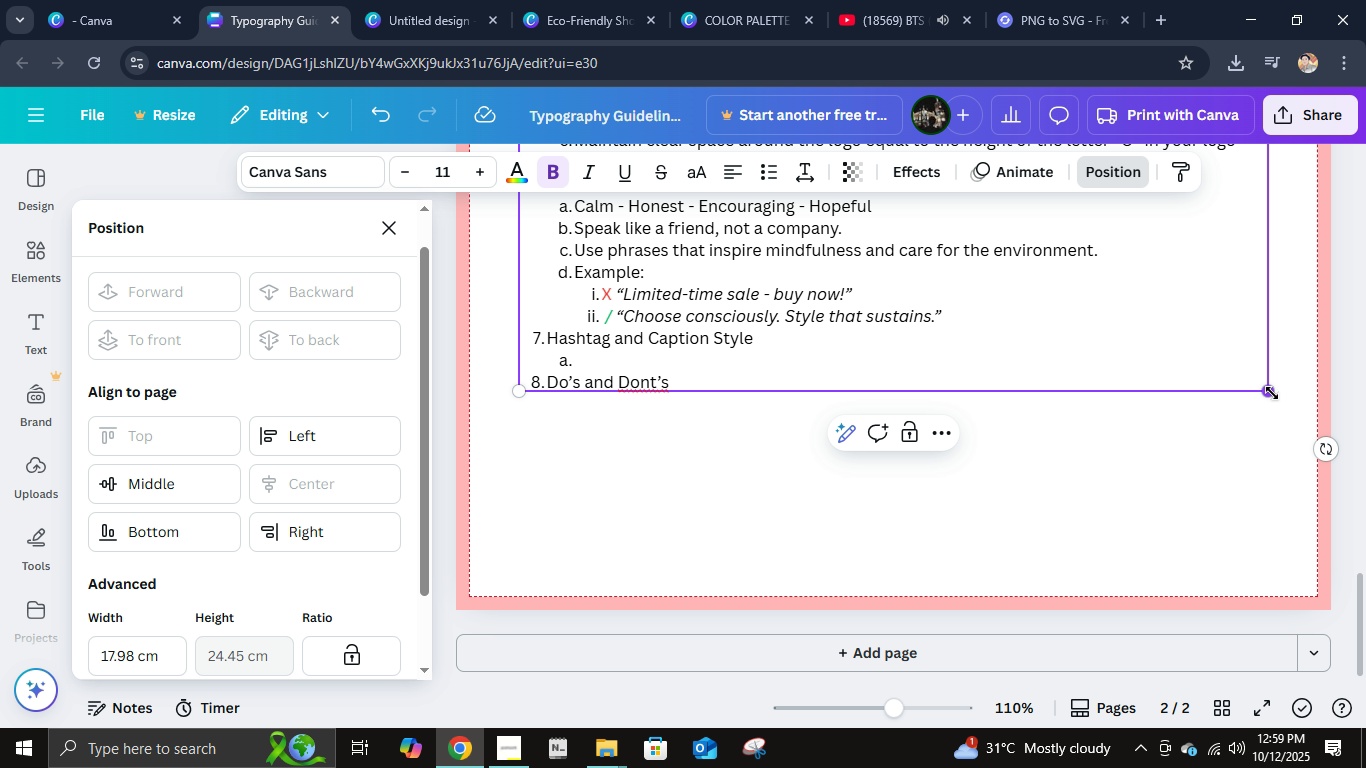 
hold_key(key=ArrowDown, duration=0.81)
 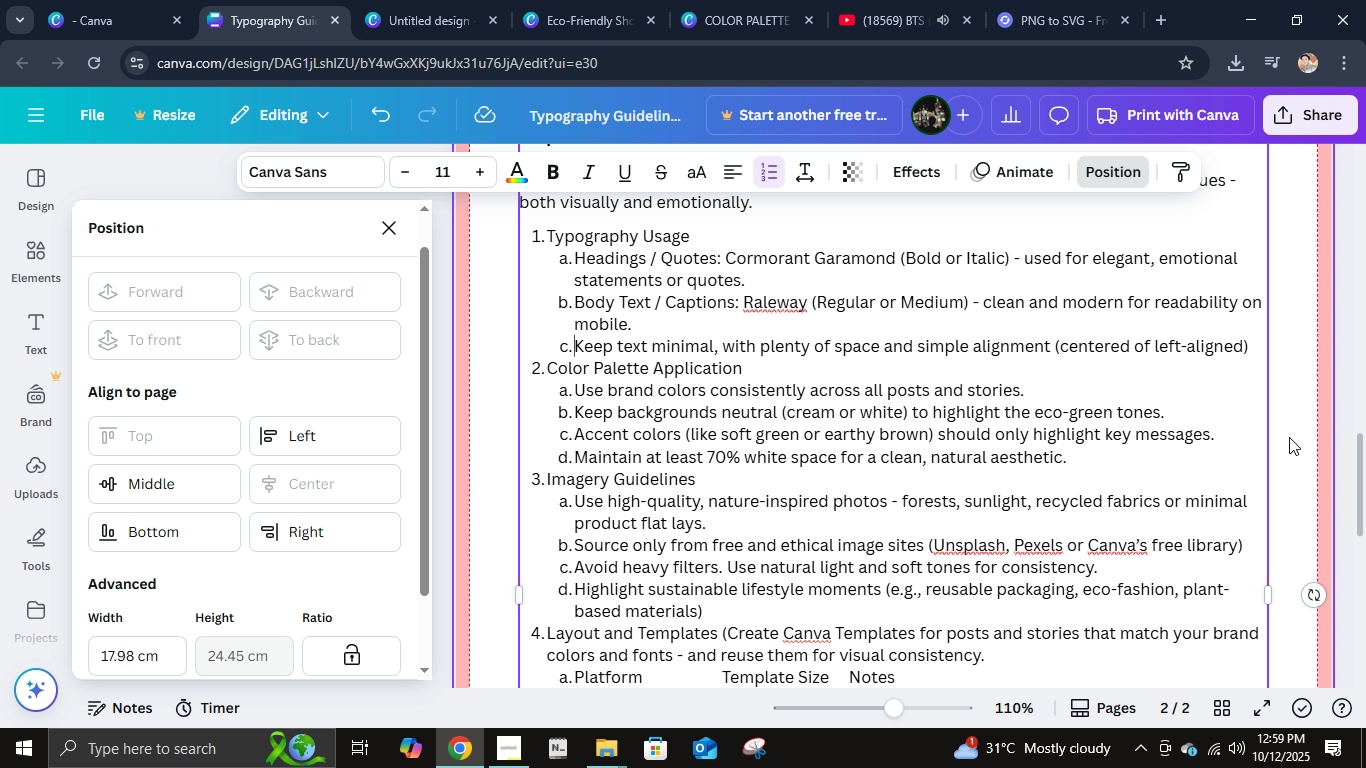 
scroll: coordinate [1289, 437], scroll_direction: up, amount: 4.0
 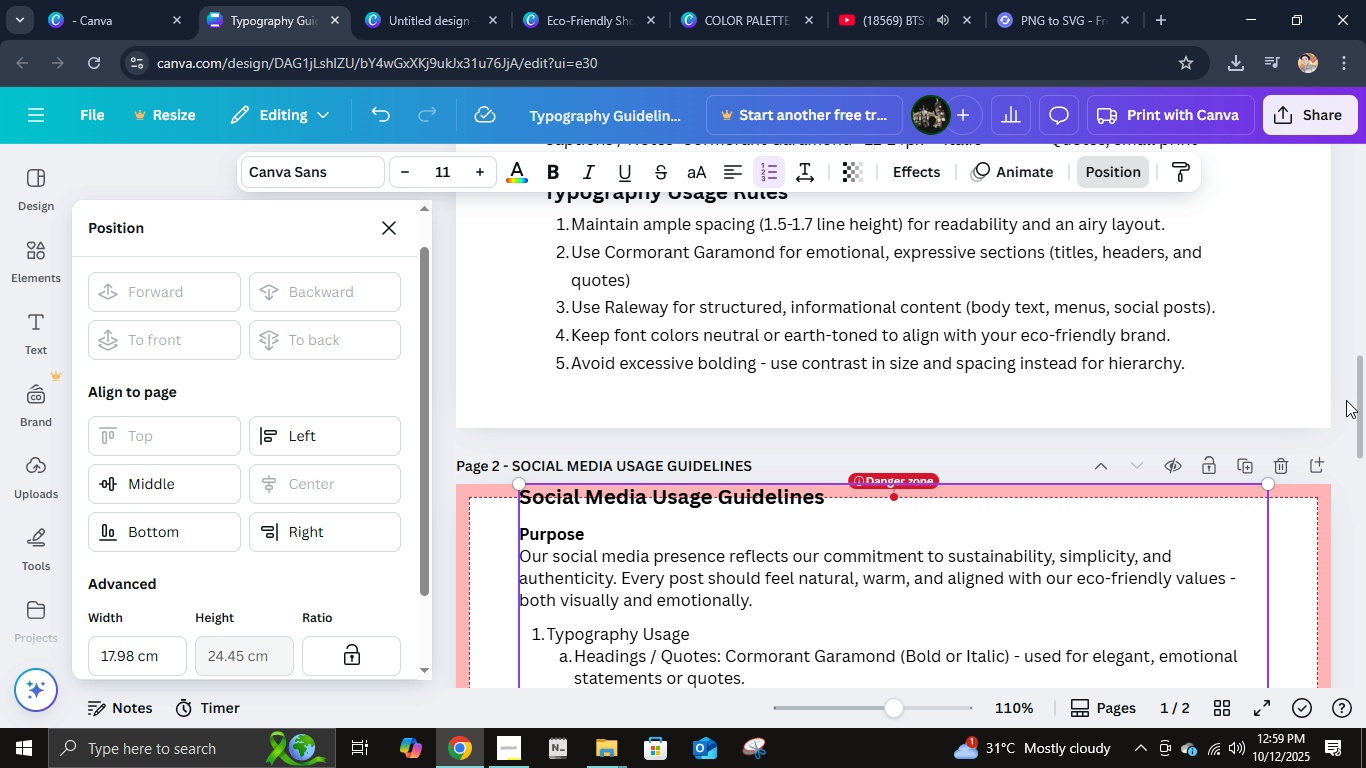 
left_click([1344, 393])
 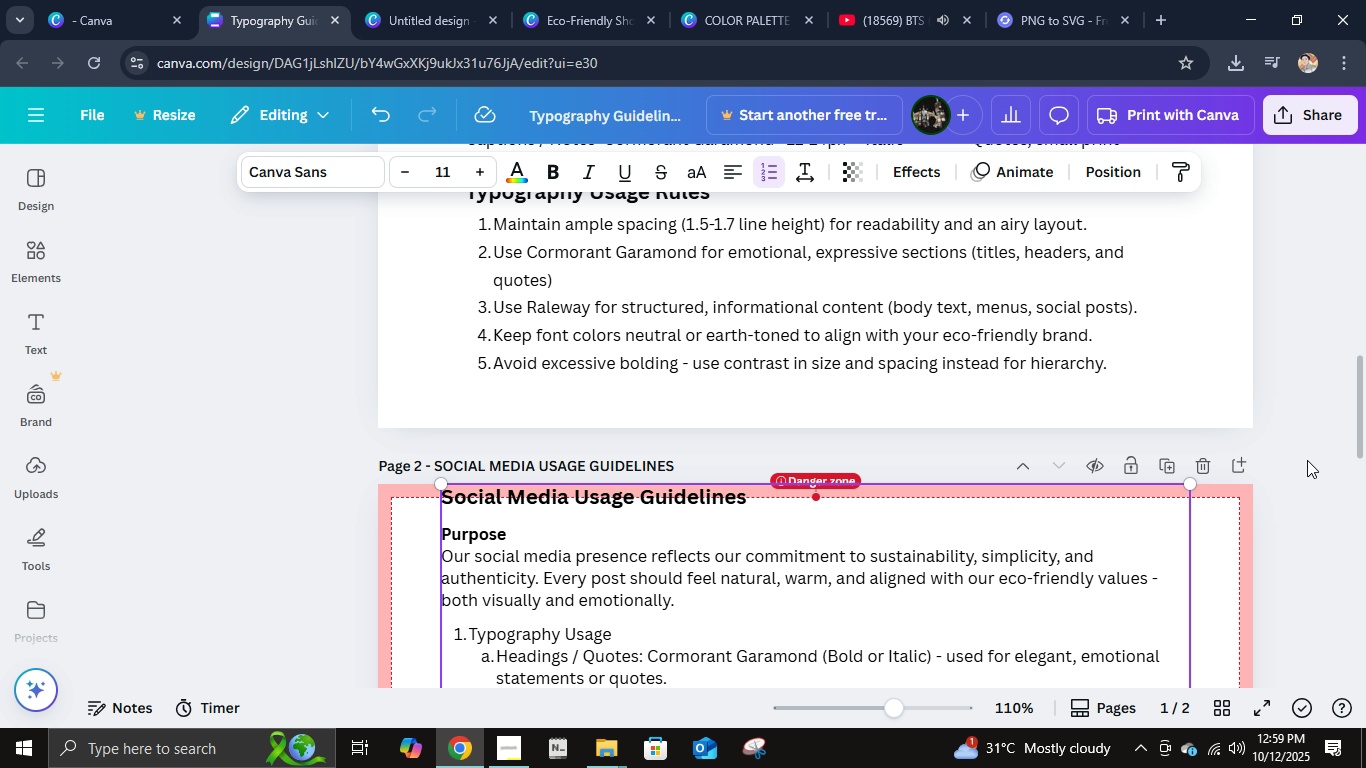 
scroll: coordinate [1307, 460], scroll_direction: down, amount: 5.0
 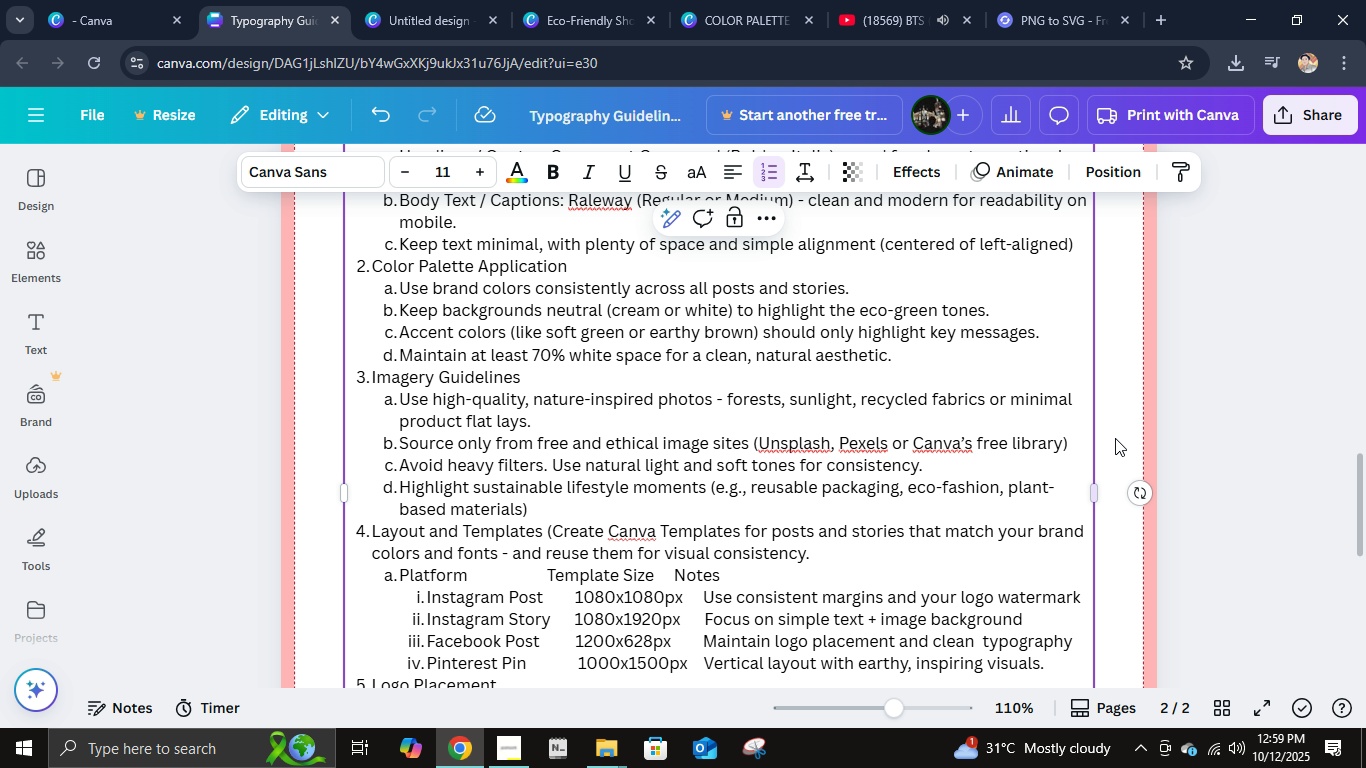 
left_click([1115, 438])
 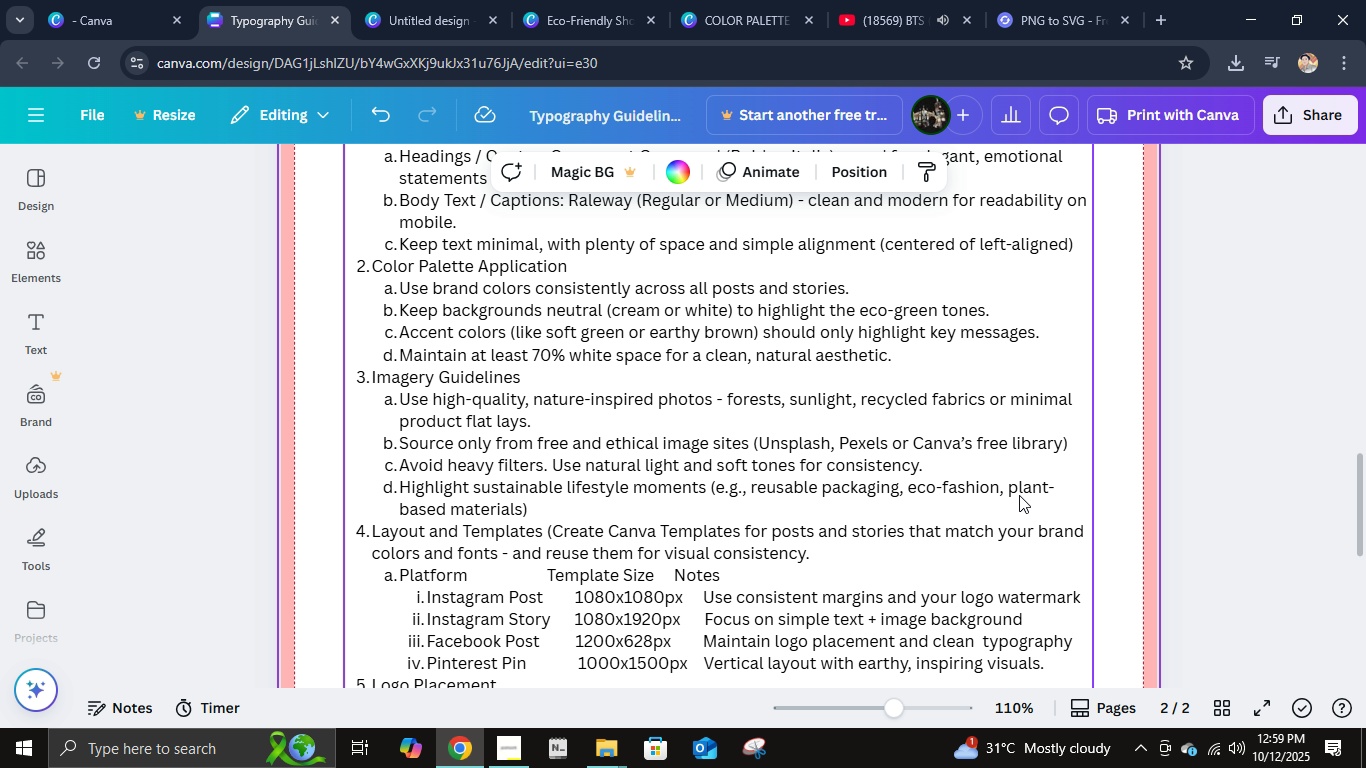 
left_click([1019, 495])
 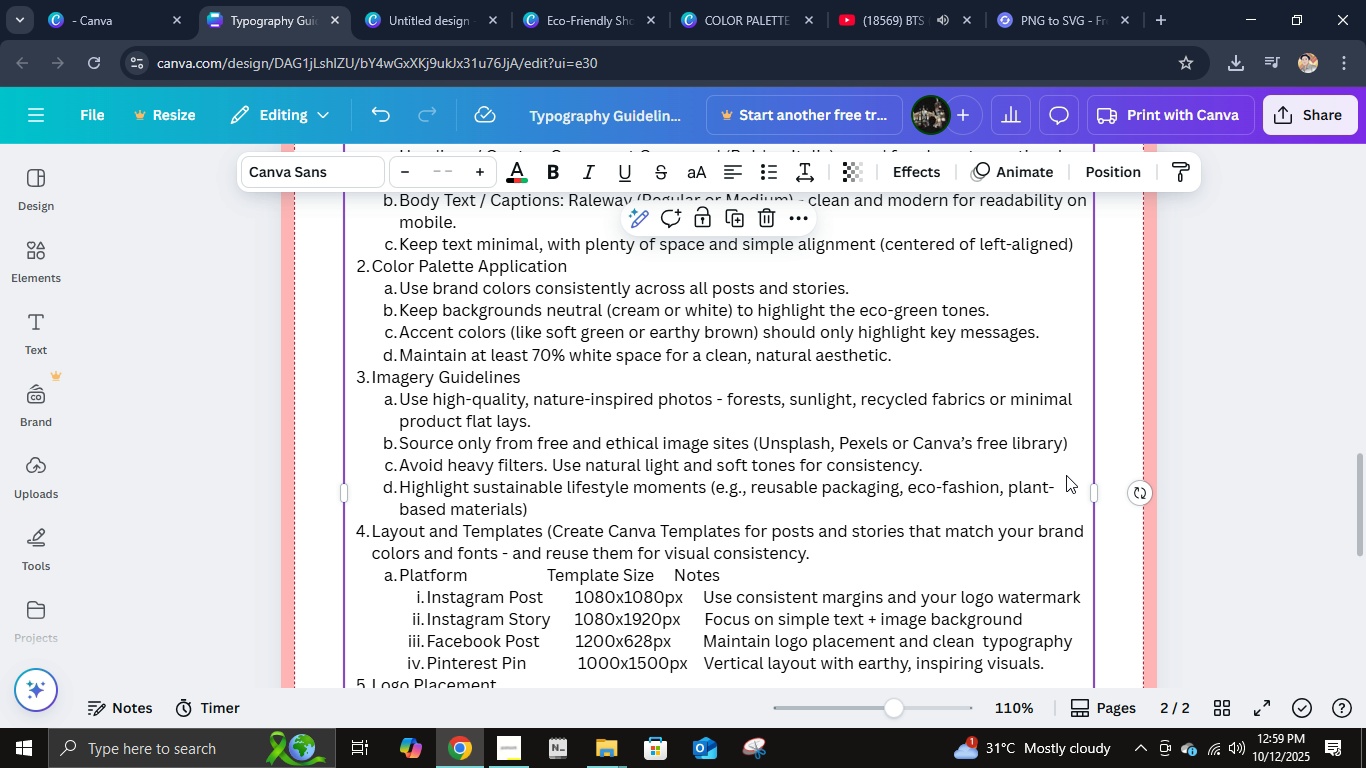 
hold_key(key=ArrowDown, duration=0.67)
 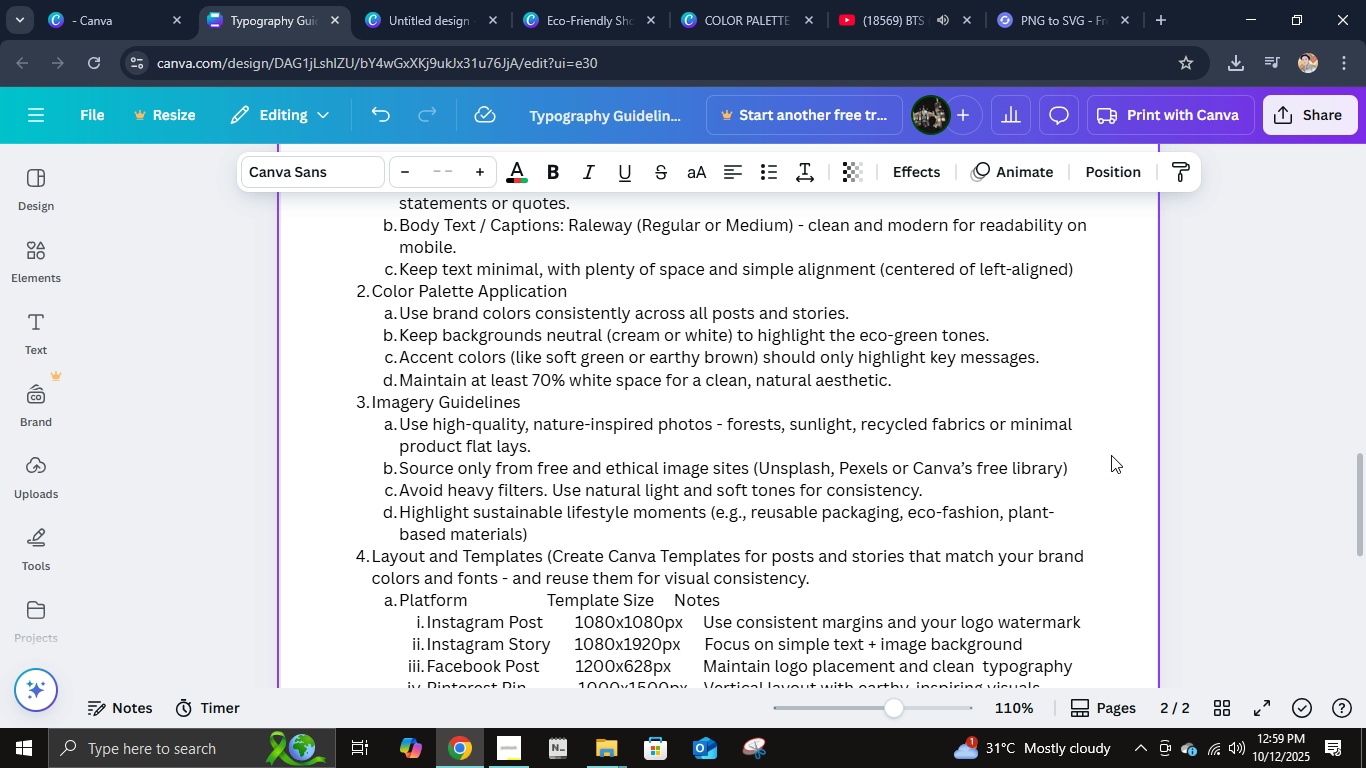 
scroll: coordinate [1111, 455], scroll_direction: up, amount: 4.0
 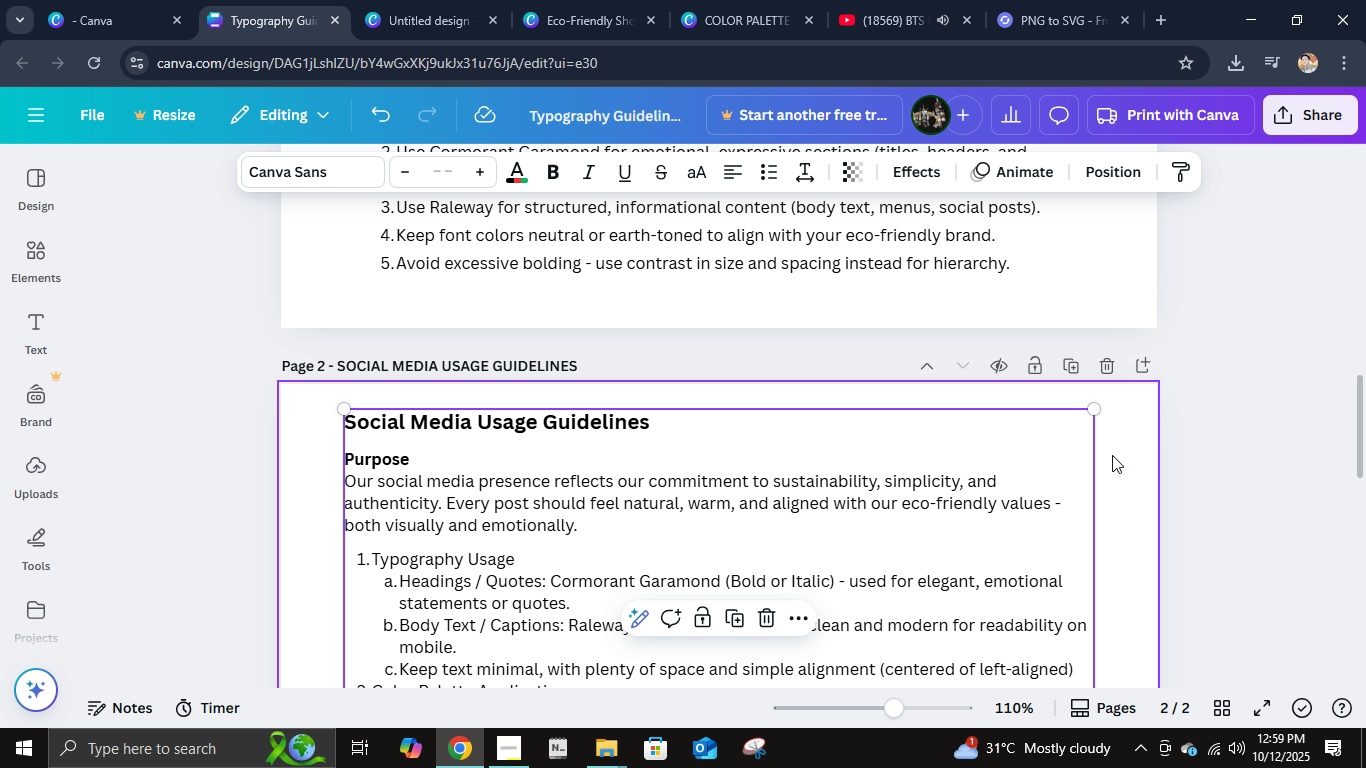 
scroll: coordinate [1114, 458], scroll_direction: down, amount: 4.0
 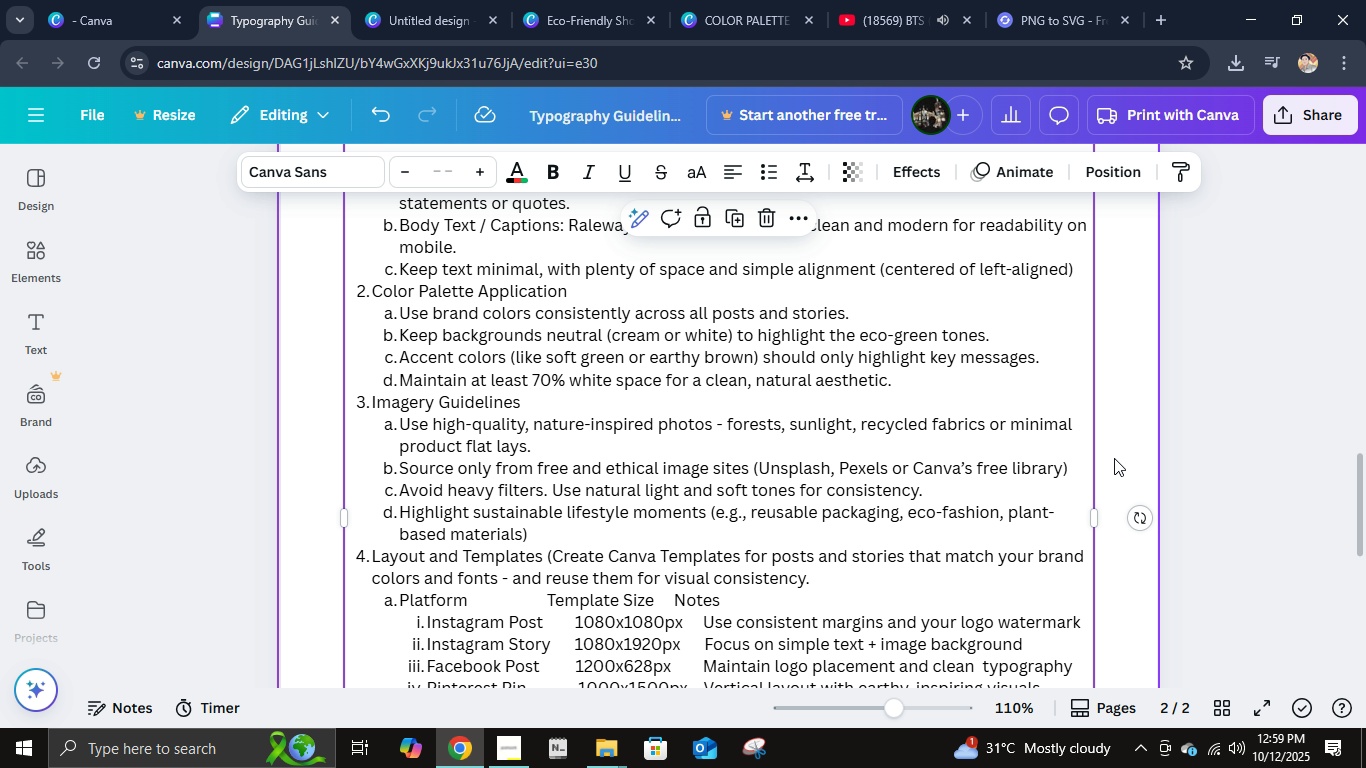 
key(ArrowDown)
 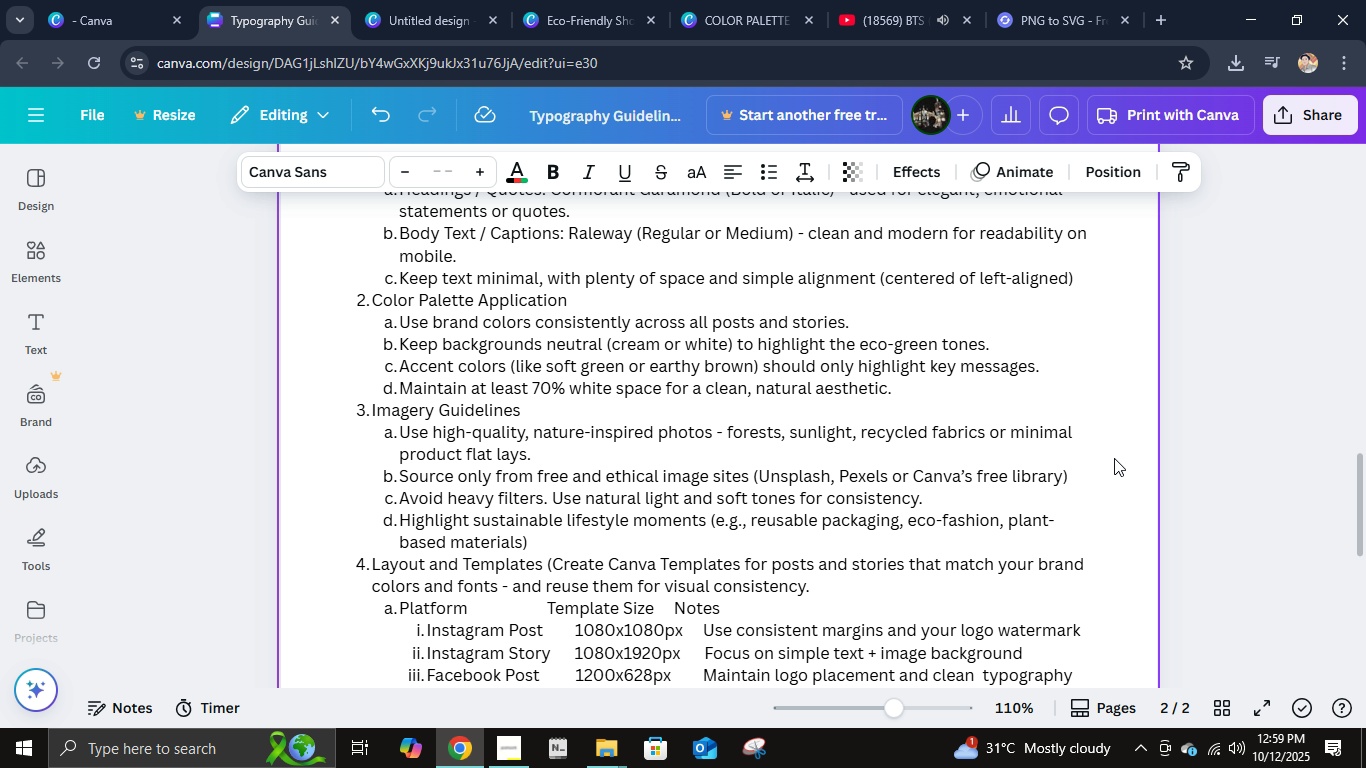 
key(ArrowDown)
 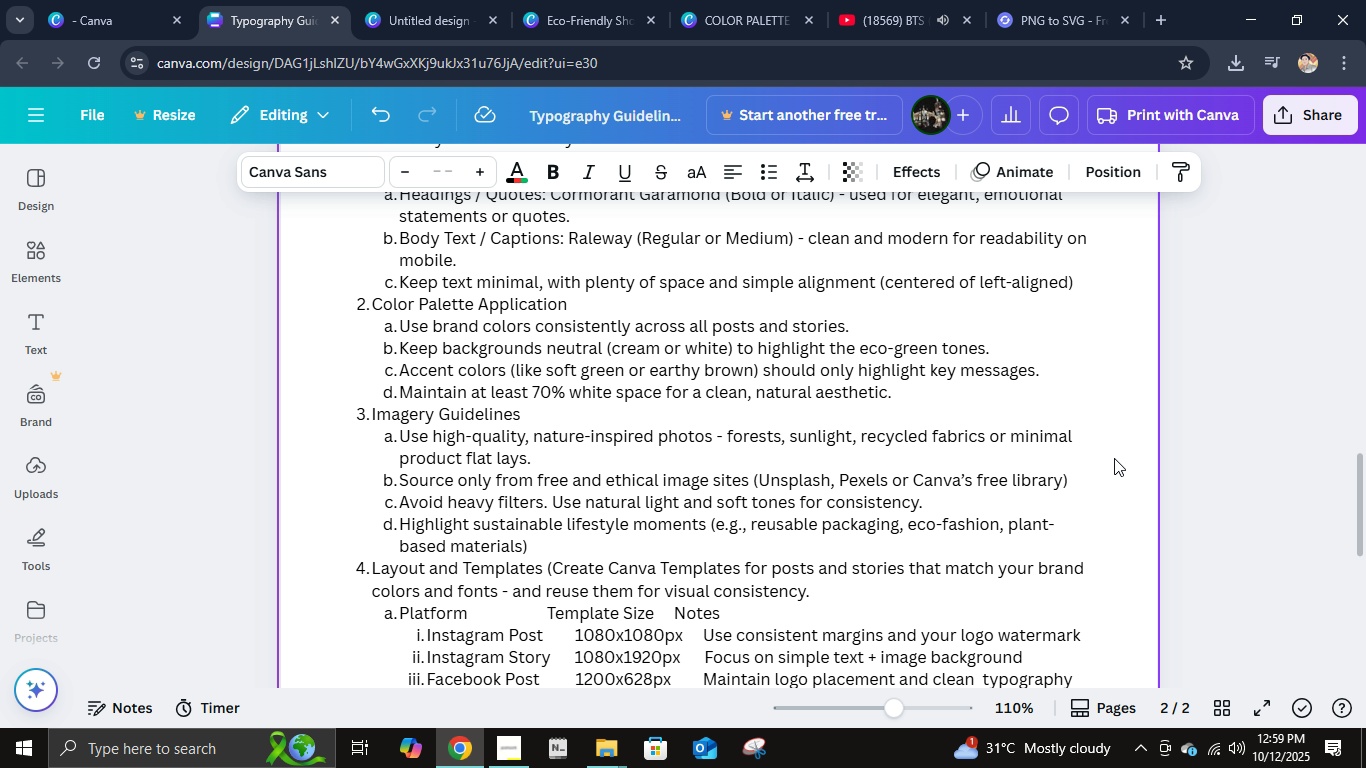 
key(ArrowDown)
 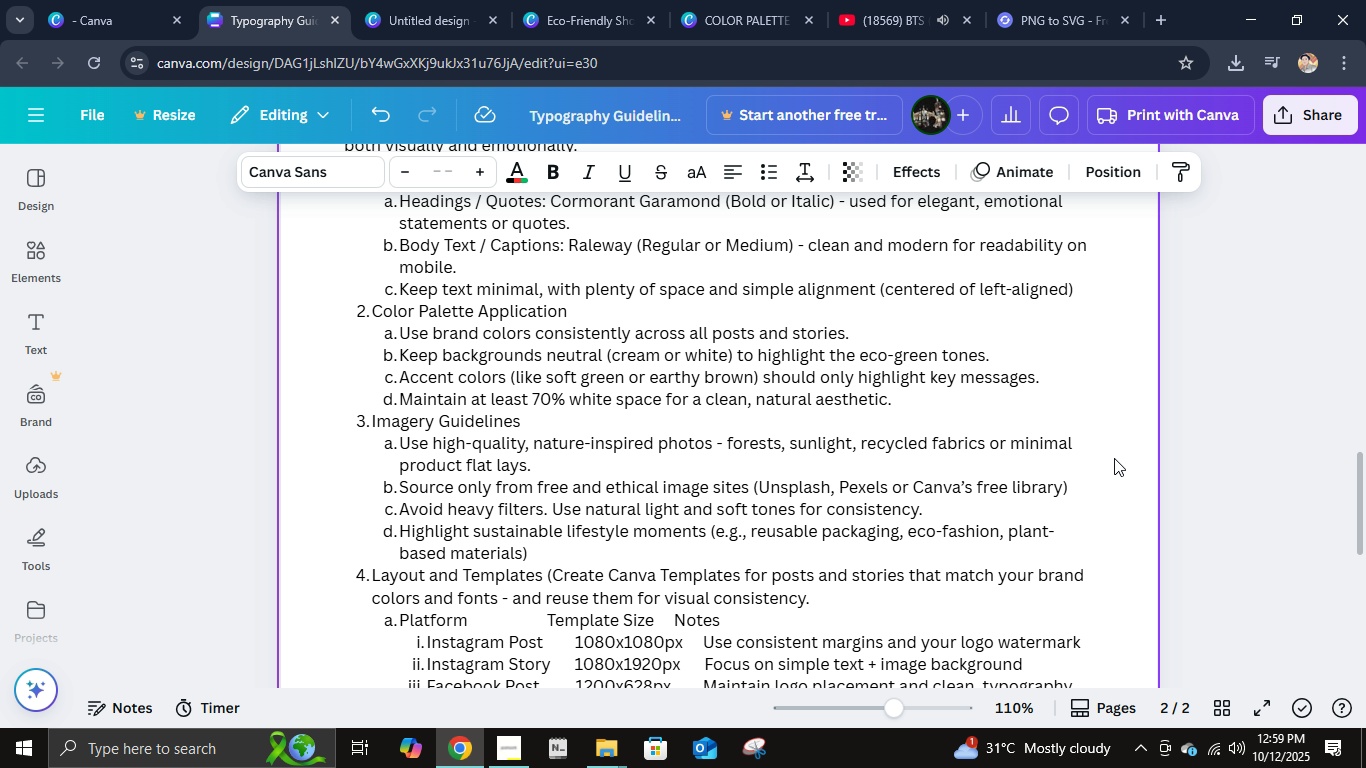 
scroll: coordinate [1114, 458], scroll_direction: up, amount: 4.0
 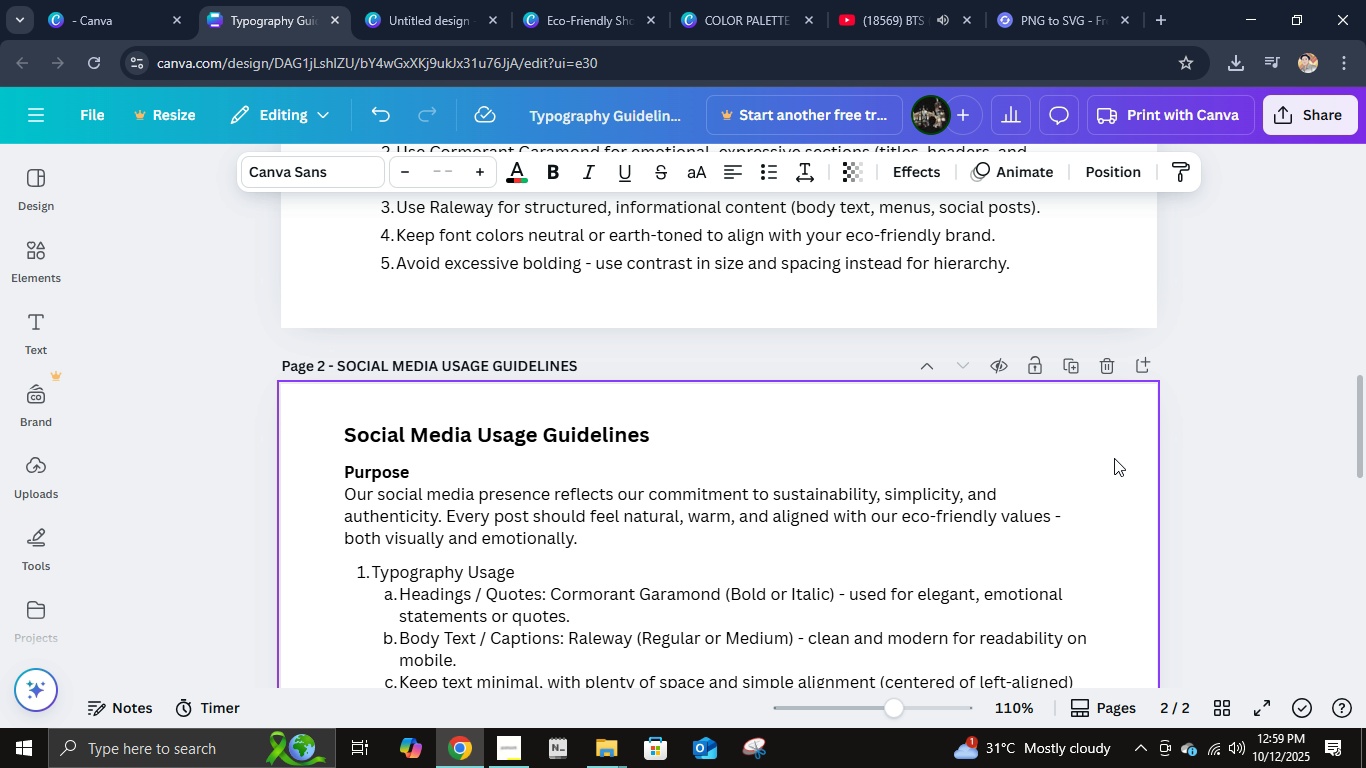 
key(ArrowDown)
 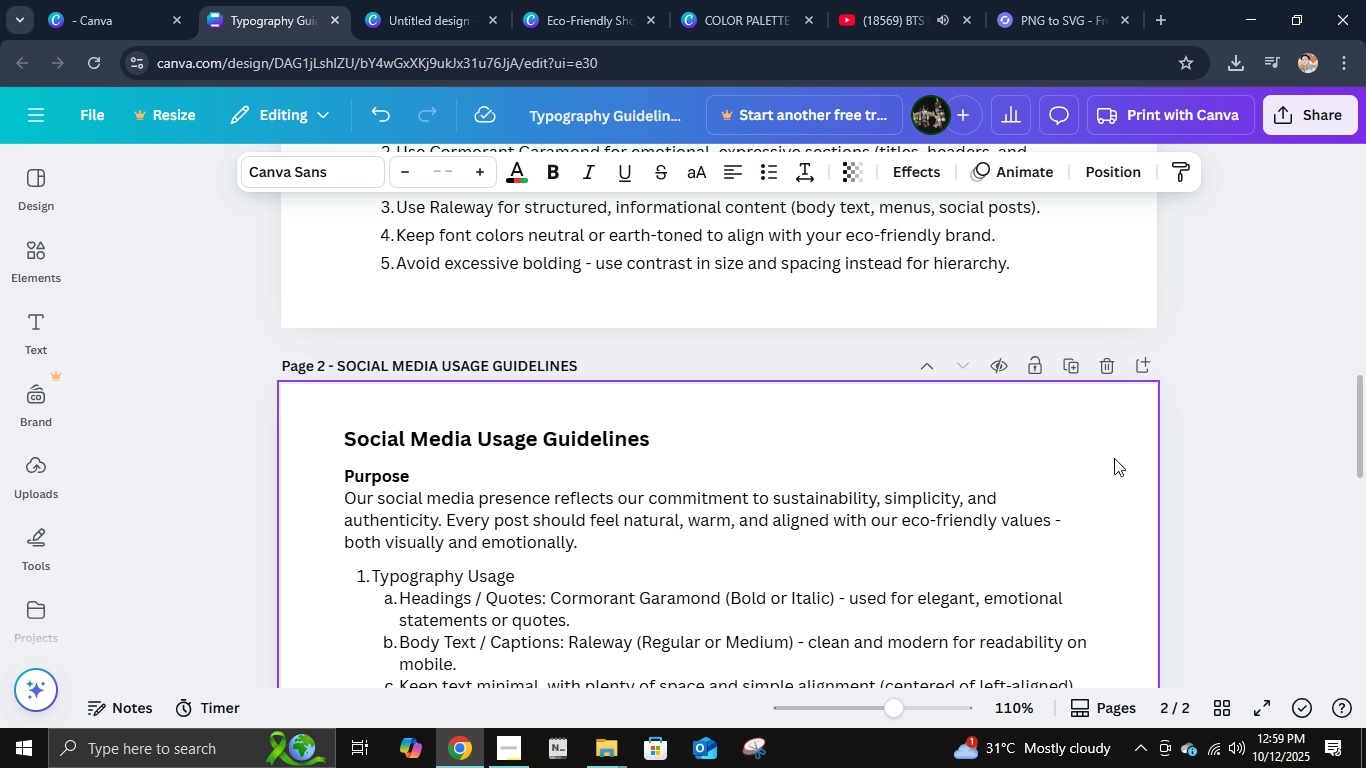 
key(ArrowDown)
 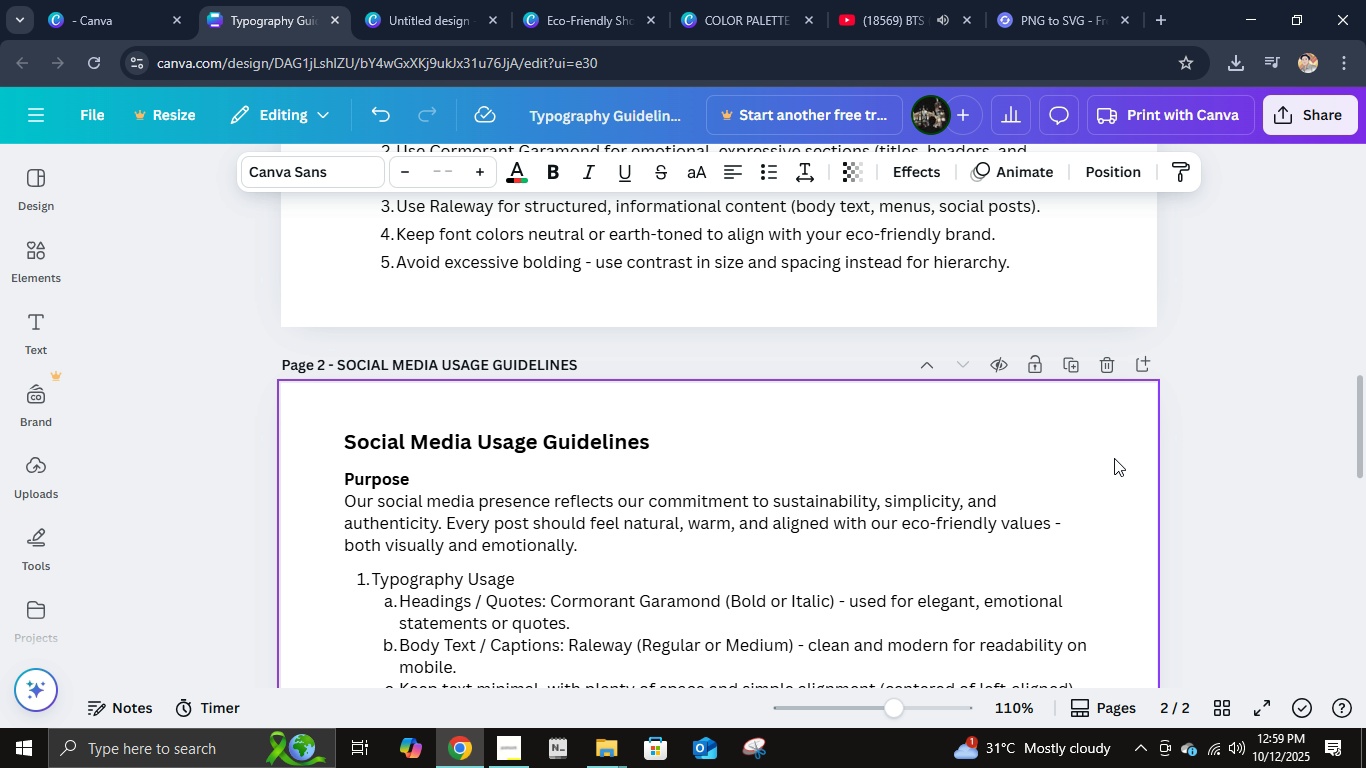 
scroll: coordinate [1115, 458], scroll_direction: down, amount: 11.0
 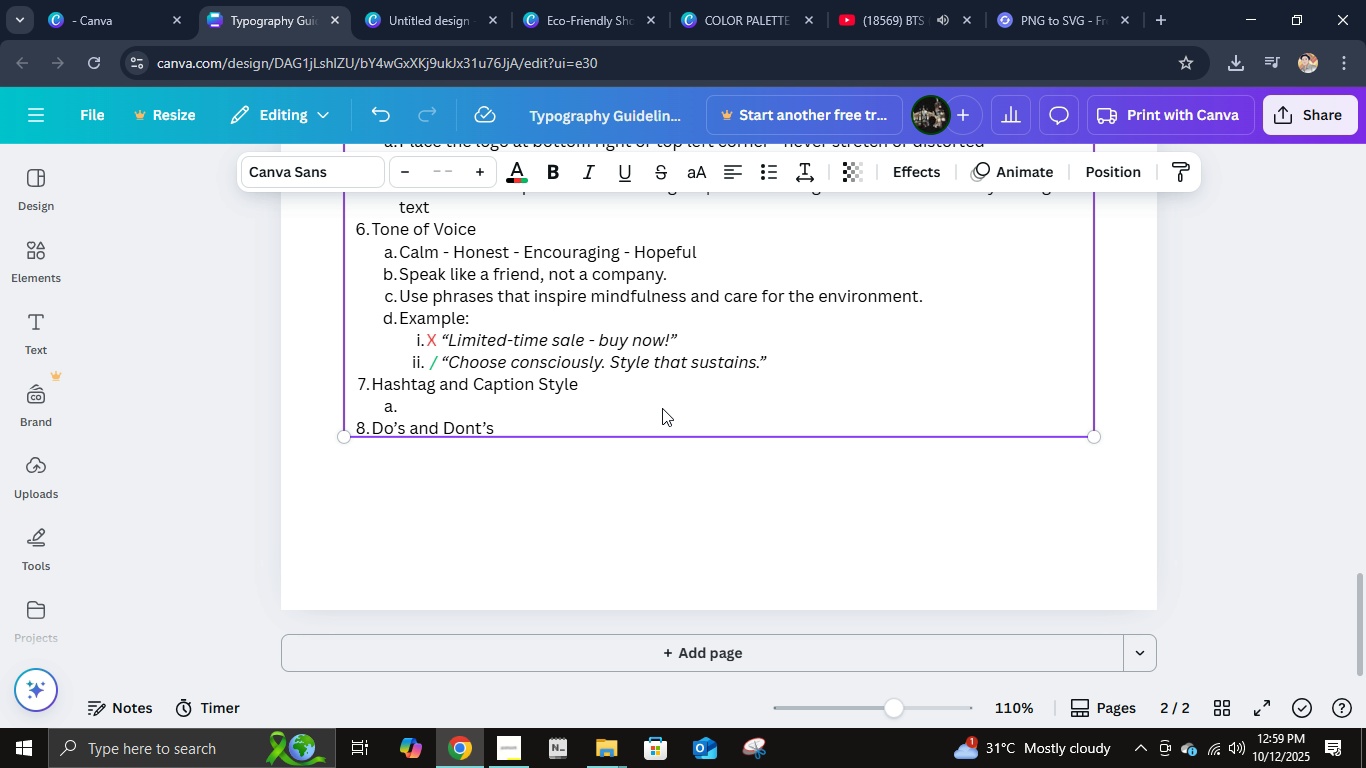 
double_click([608, 396])
 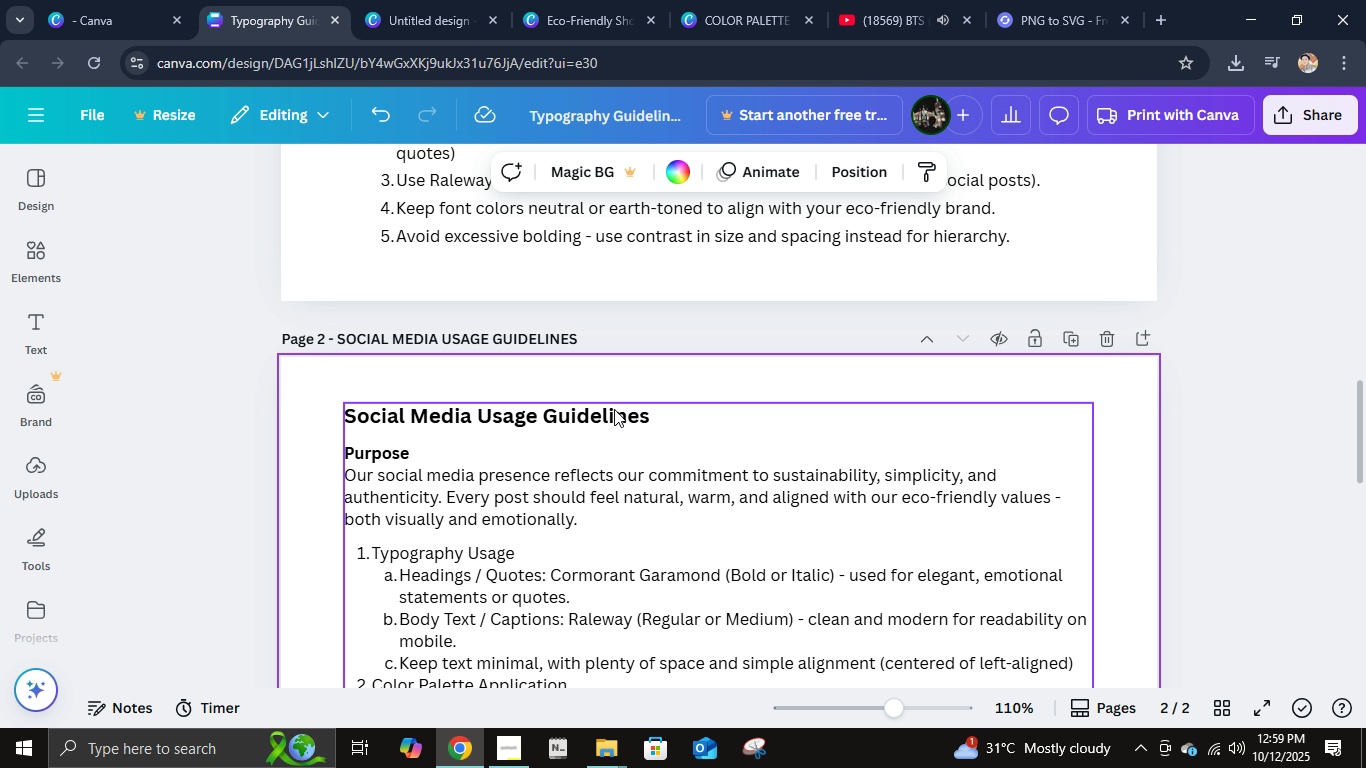 
scroll: coordinate [589, 432], scroll_direction: down, amount: 8.0
 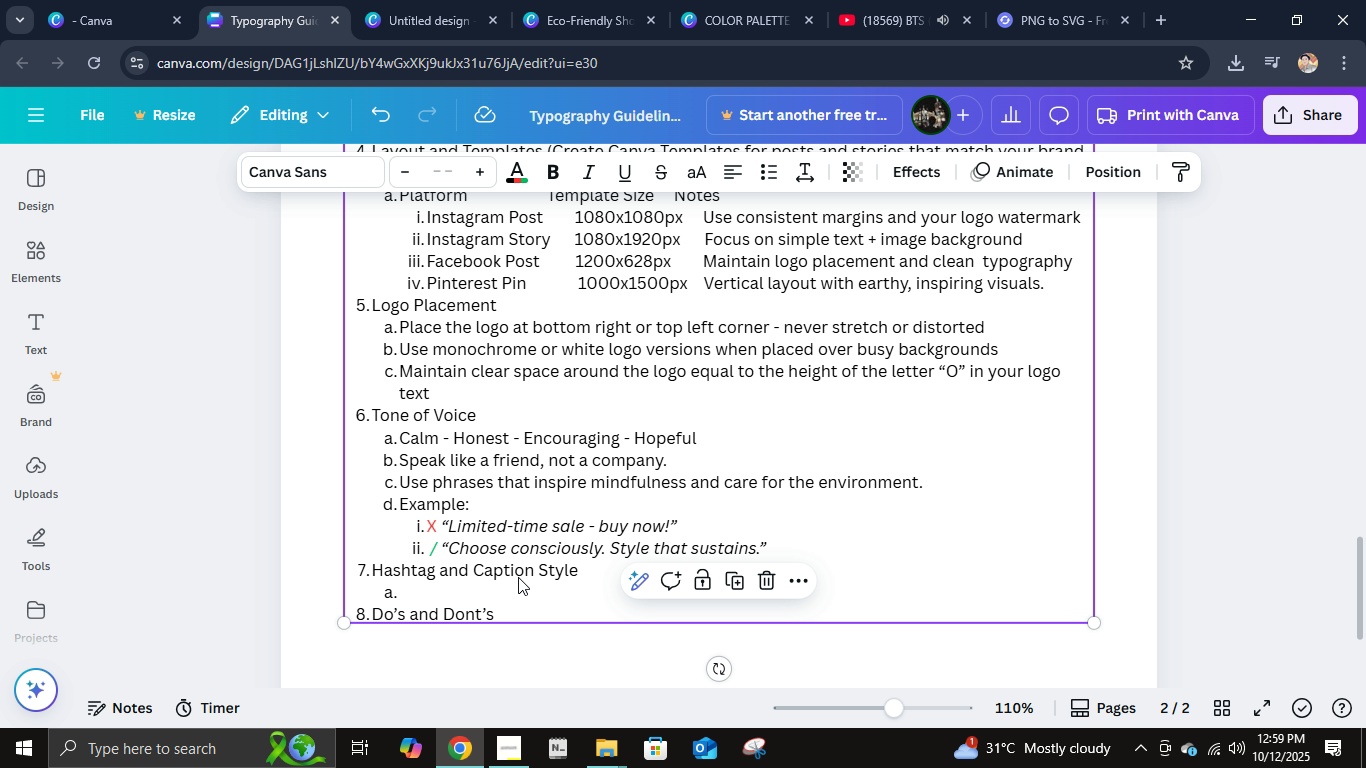 
left_click([518, 577])
 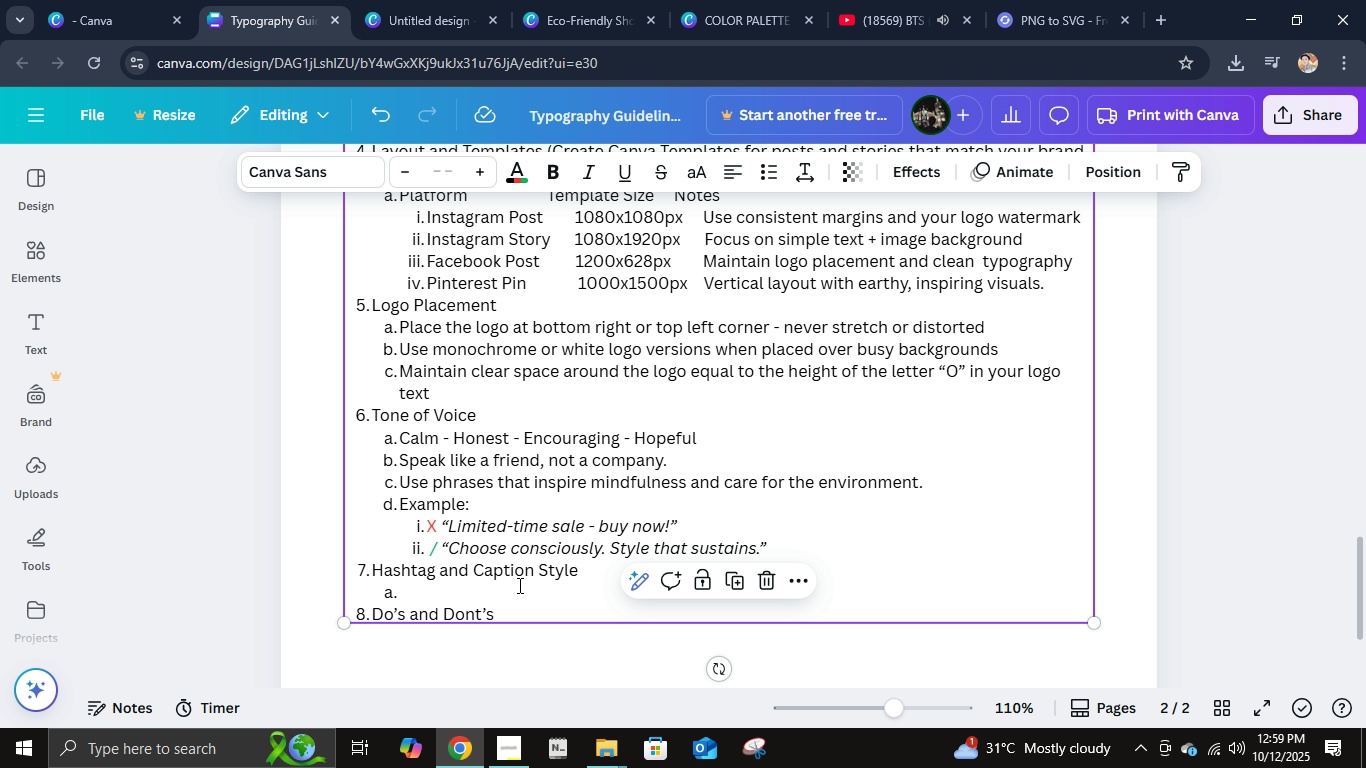 
double_click([518, 587])
 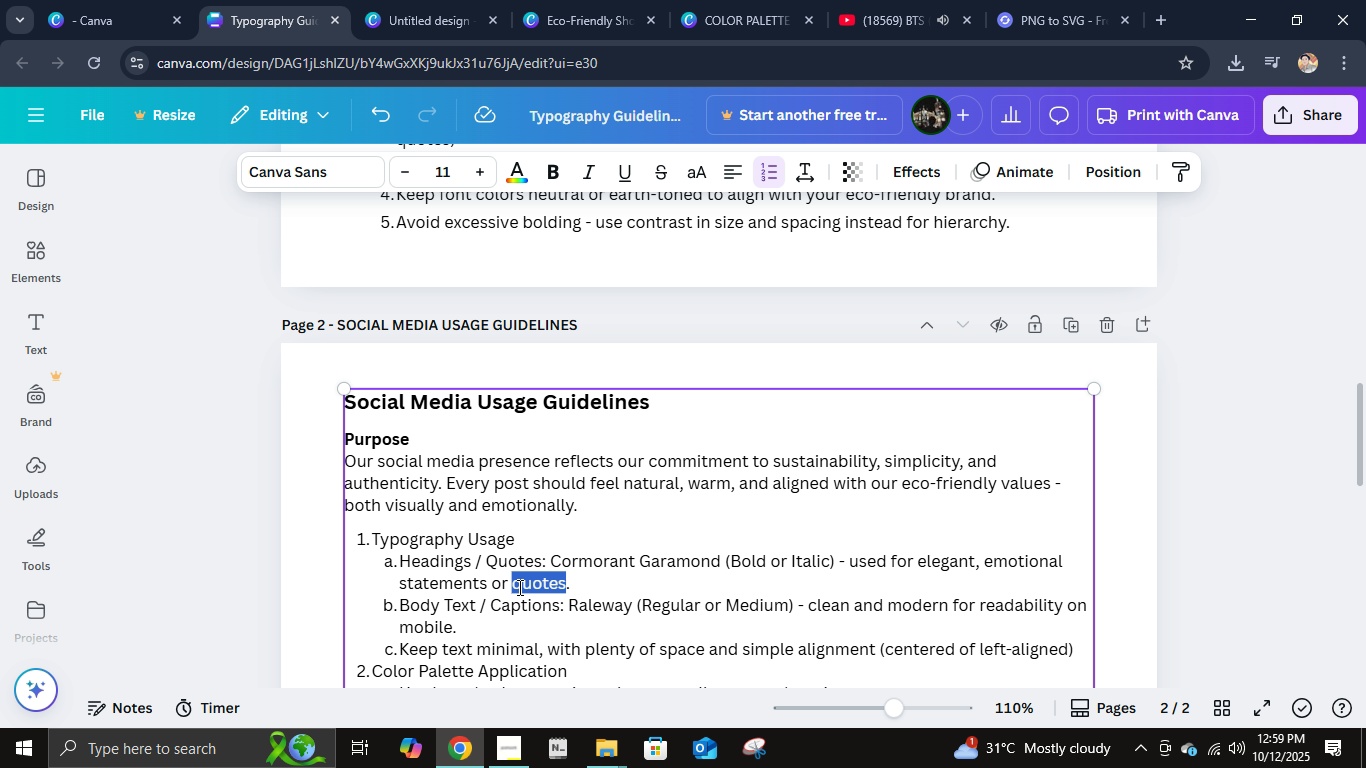 
scroll: coordinate [402, 625], scroll_direction: down, amount: 10.0
 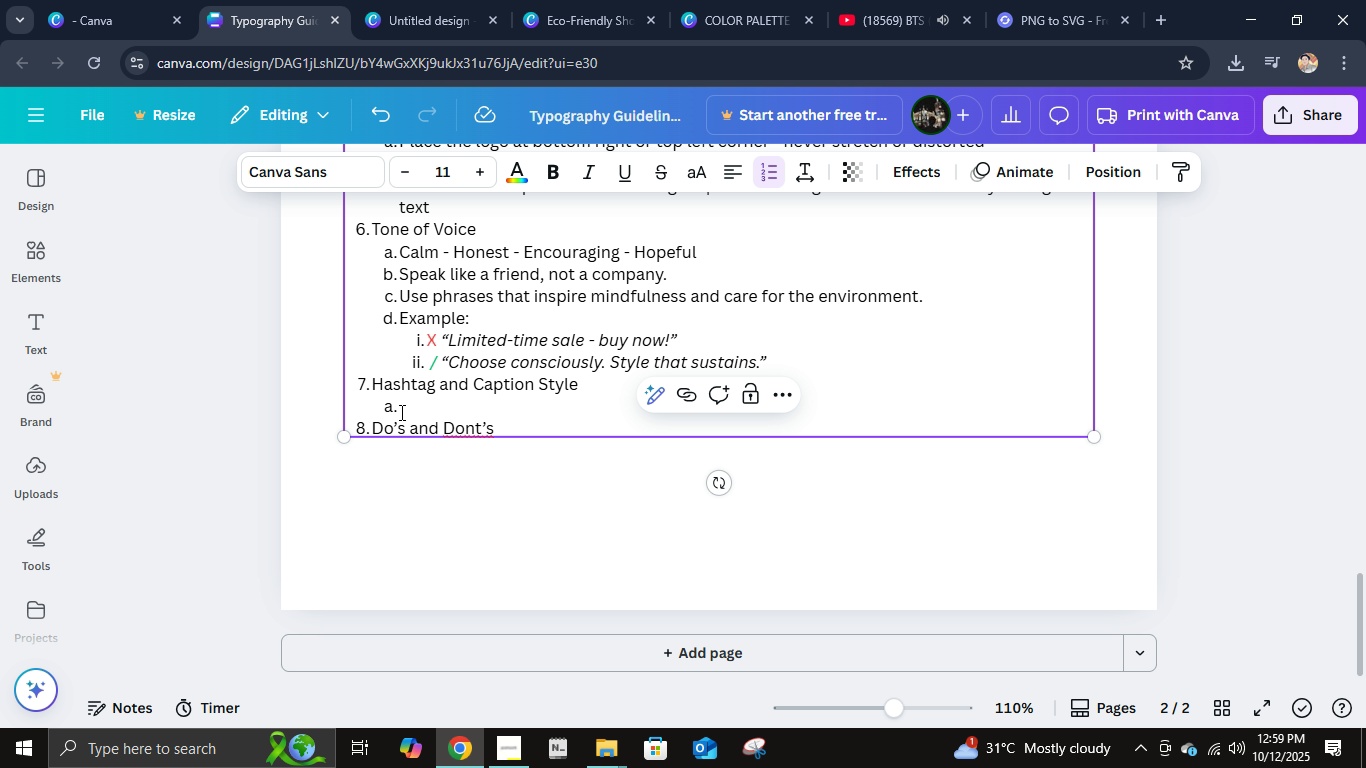 
left_click([400, 411])
 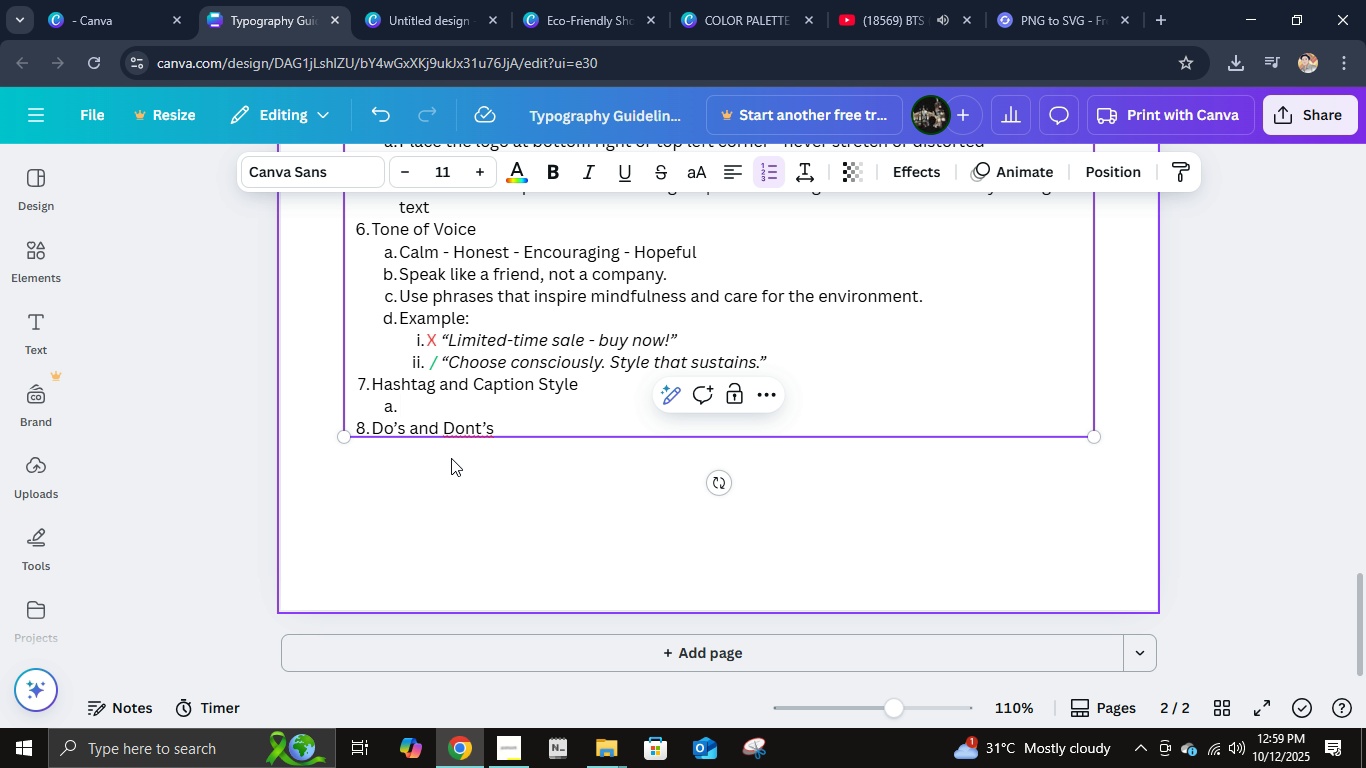 
type(Use 3-6 relevent )
key(Backspace)
key(Backspace)
key(Backspace)
key(Backspace)
type(ant hast)
key(Backspace)
type(htags per posts)
key(Backspace)
type(.)
 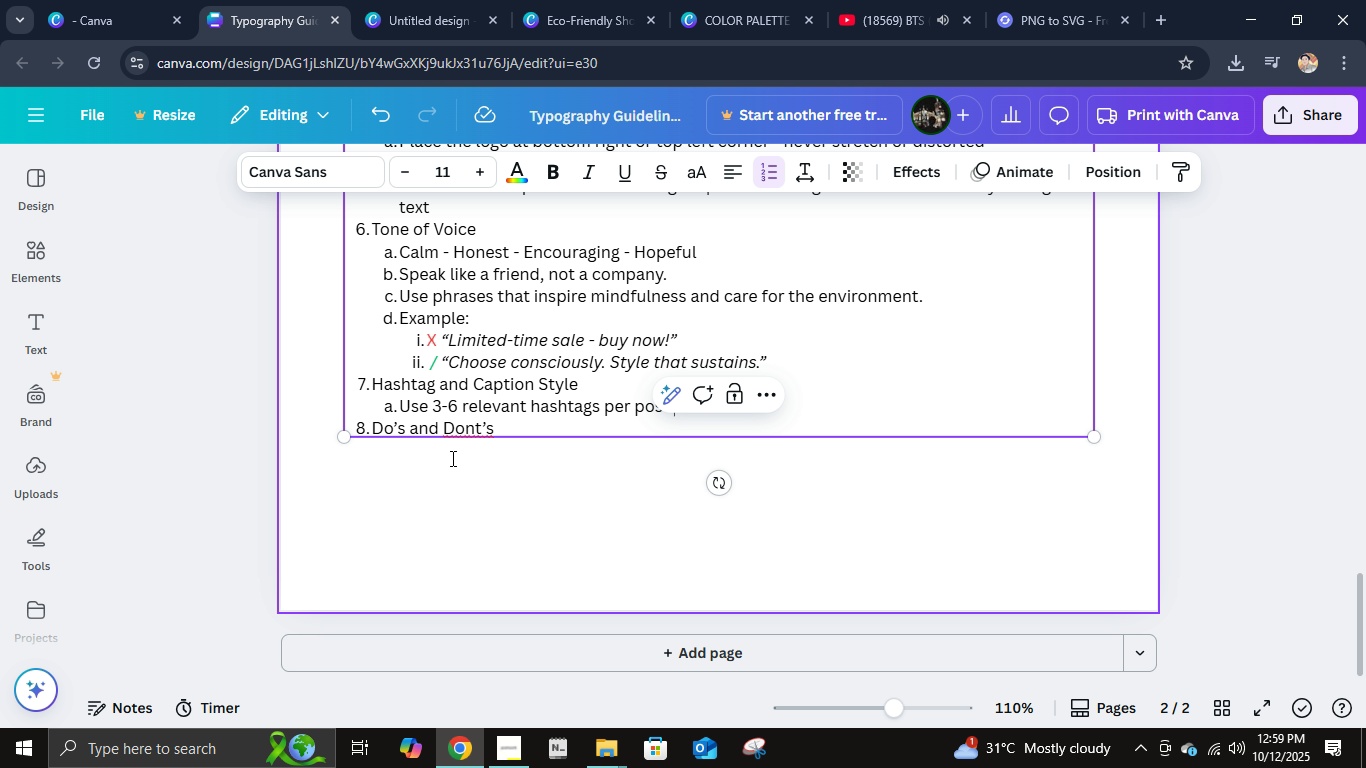 
key(Enter)
 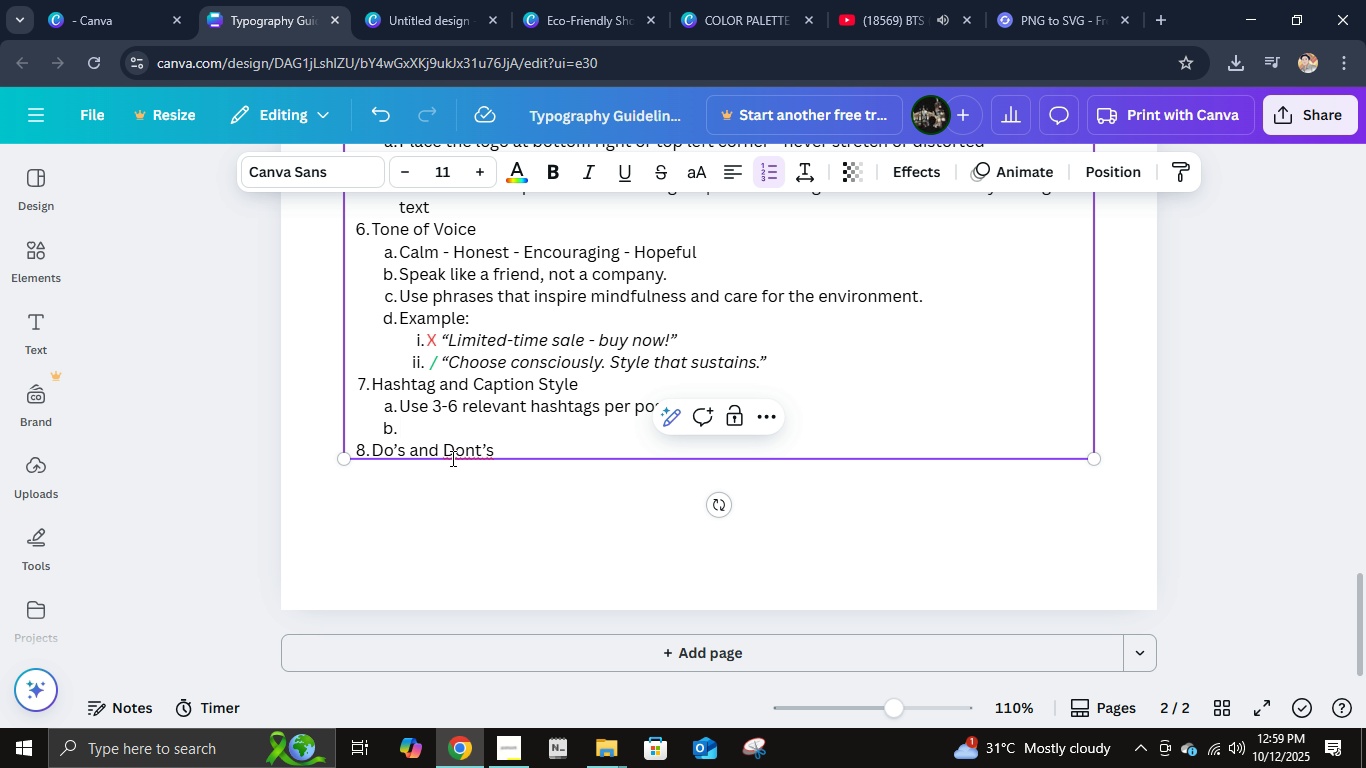 
type(Example: #Susn)
key(Backspace)
type(tainable )
key(Backspace)
type(Style #Ecol)
key(Backspace)
type(Li)
key(Backspace)
type(viing)
key(Backspace)
key(Backspace)
key(Backspace)
key(Backspace)
key(Backspace)
type(iving #Cons)
key(Backspace)
type(scious )
key(Backspace)
type(Fashion #Greenis)
key(Backspace)
key(Backspace)
type(IsBeautiful)
 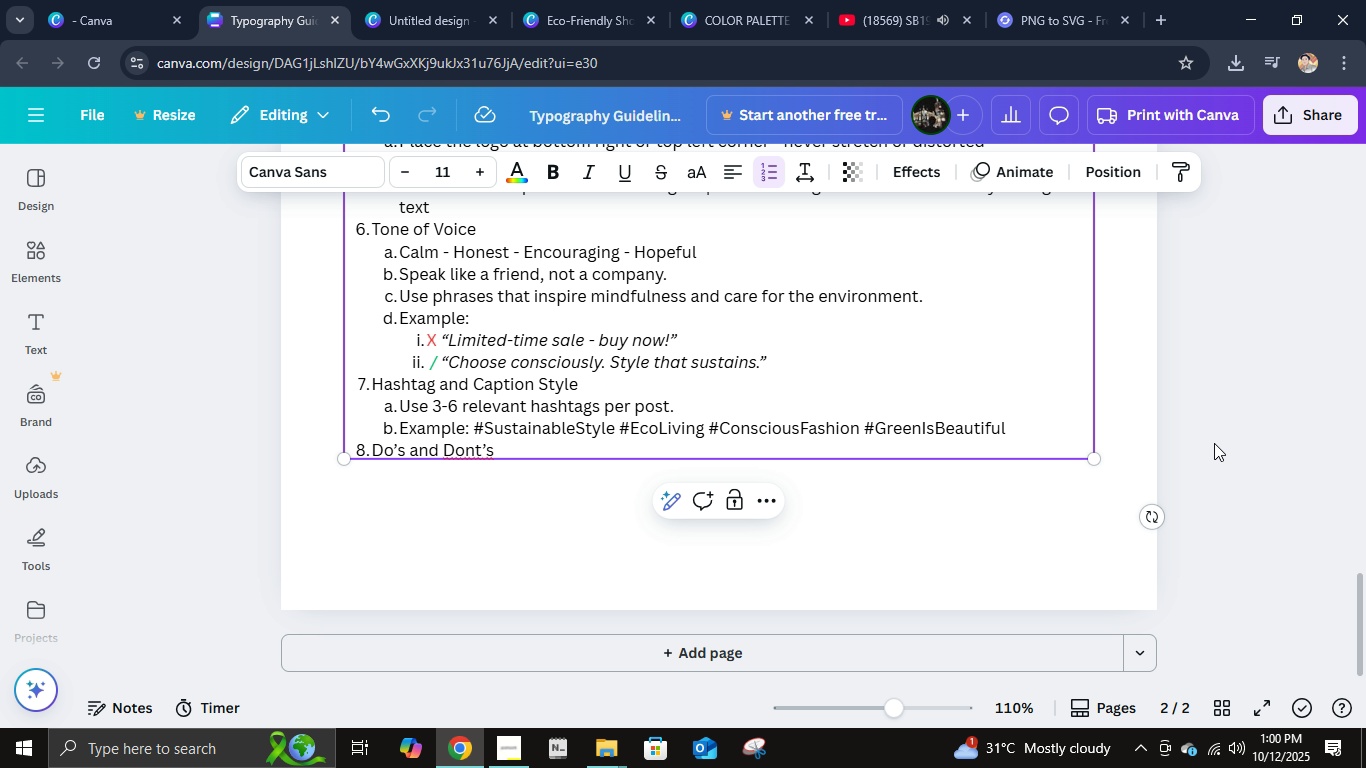 
key(Enter)
 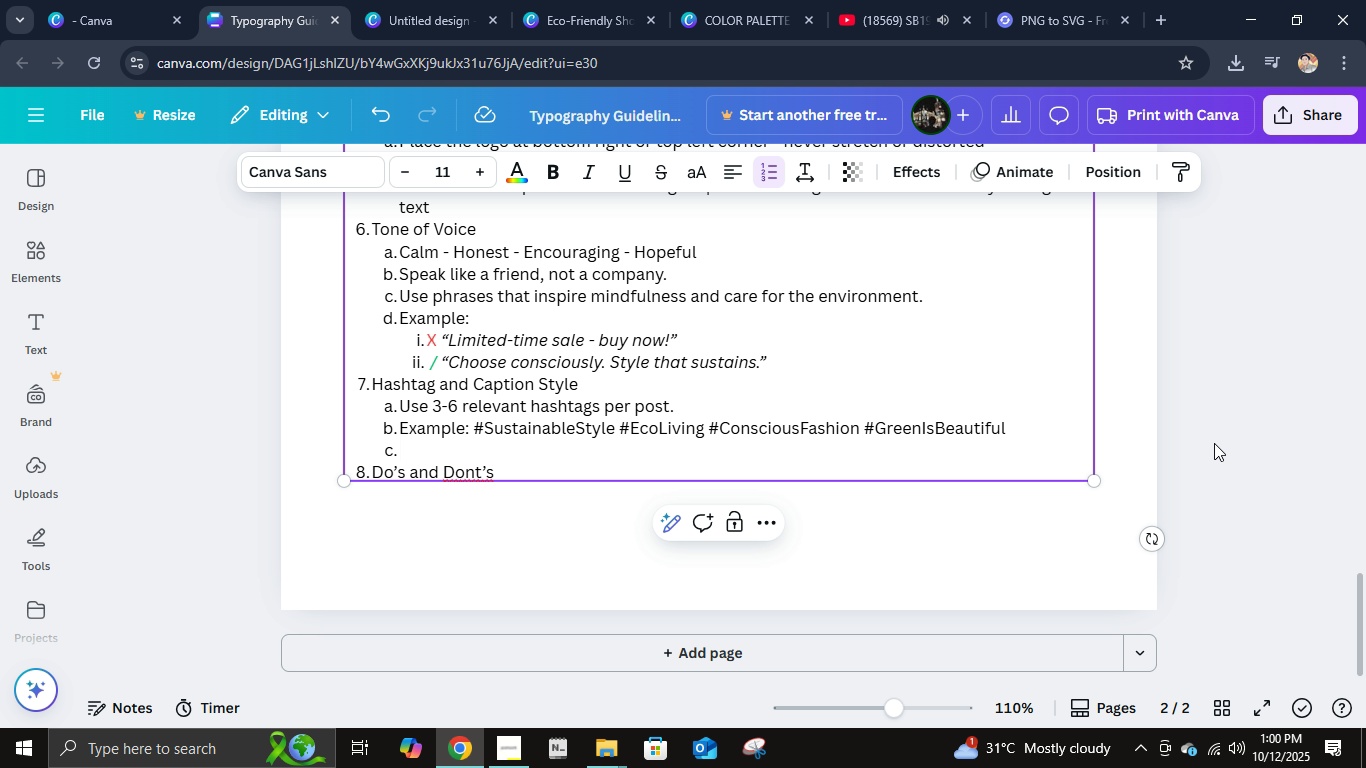 
type(Keep C)
key(Backspace)
type(captons short and inspiring (under 150 words)
 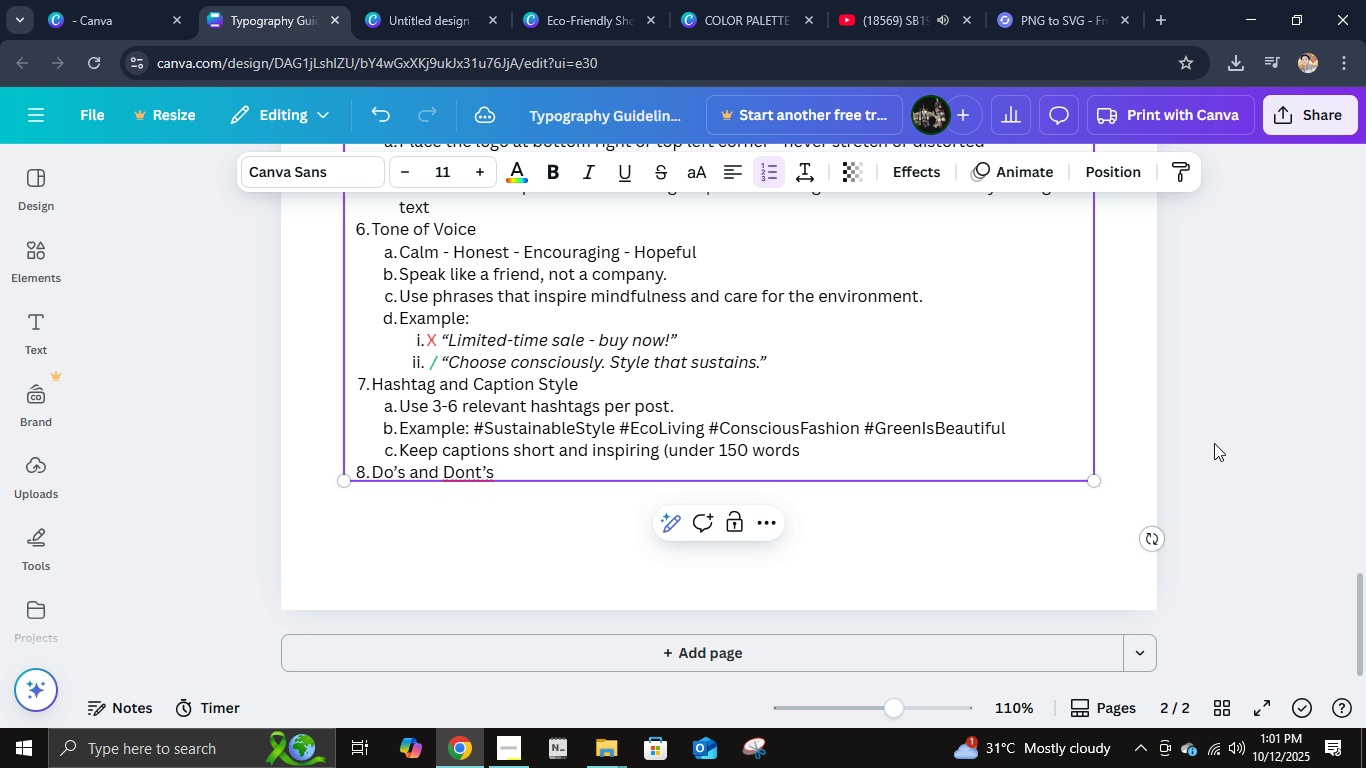 
 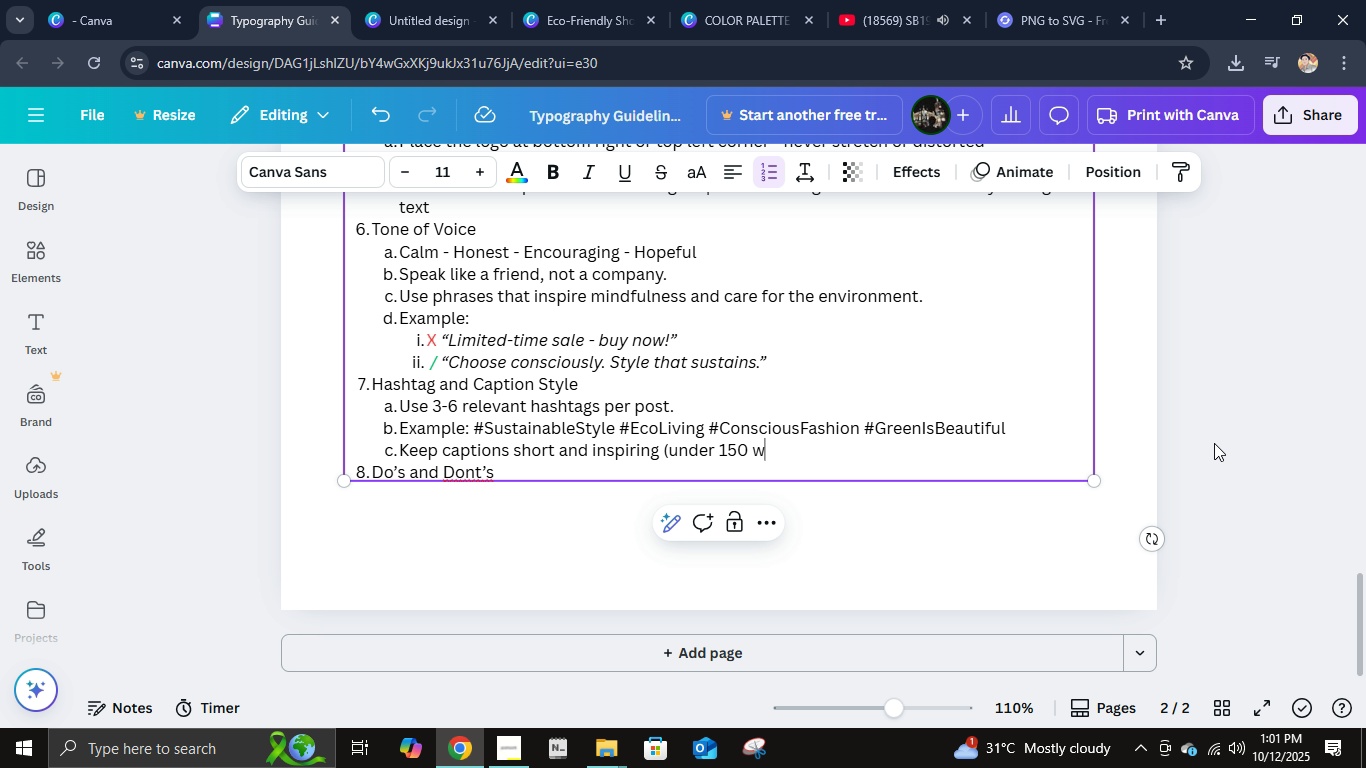 
key(Control+ControlLeft)
 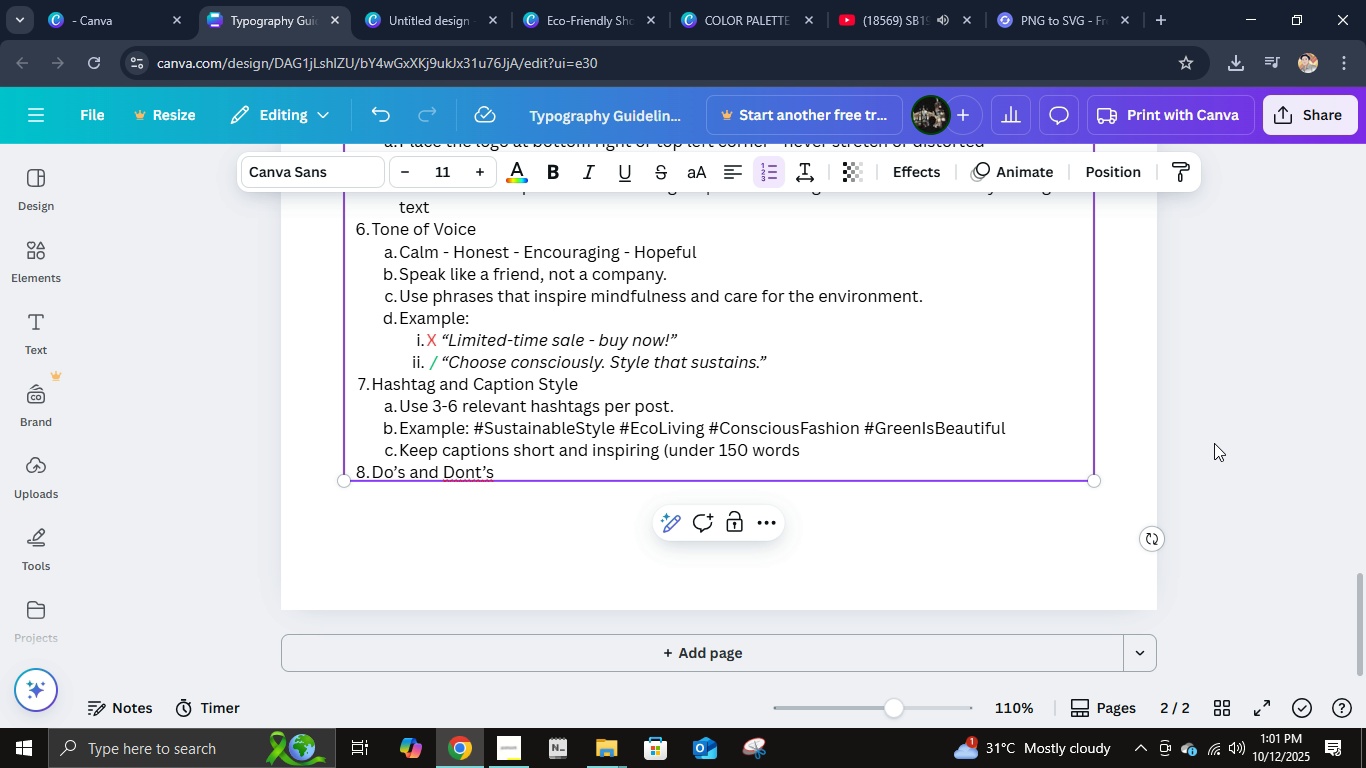 
key(Shift+0)
 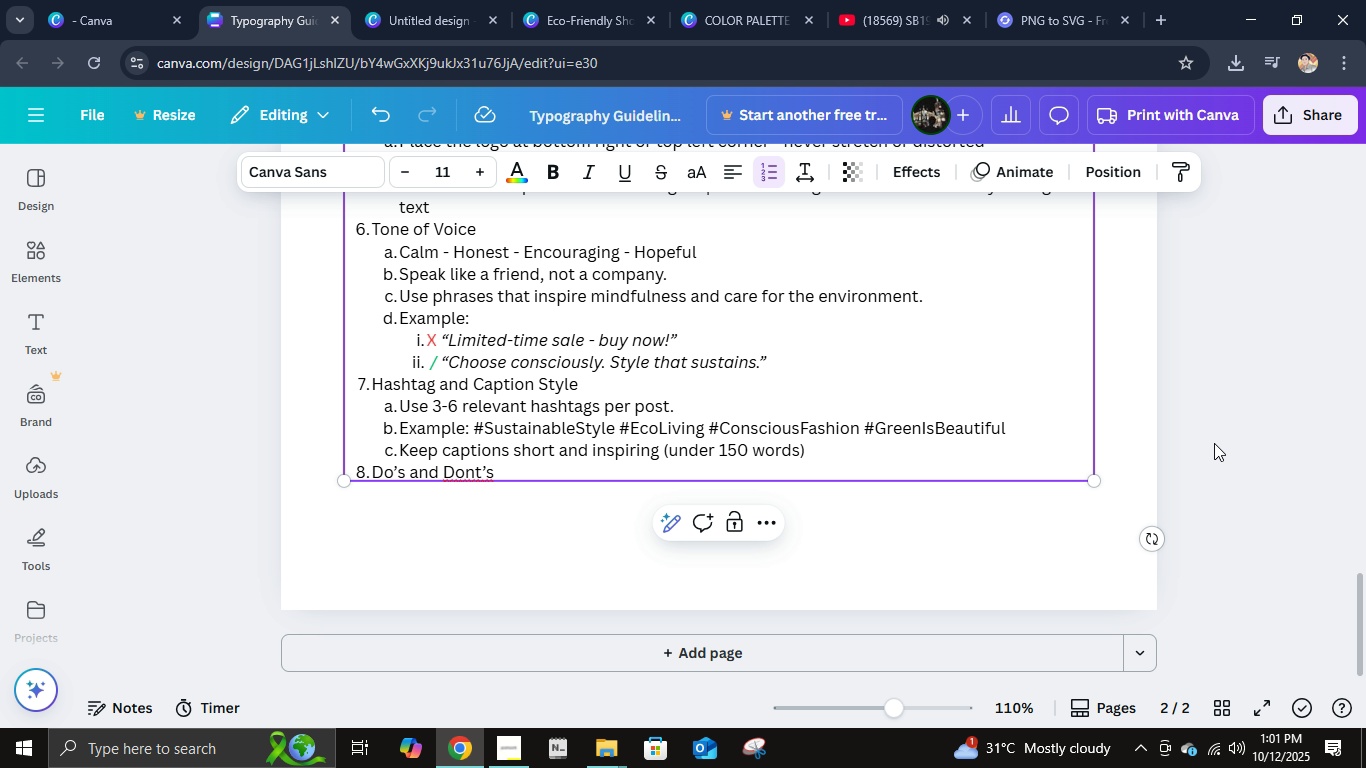 
key(Period)
 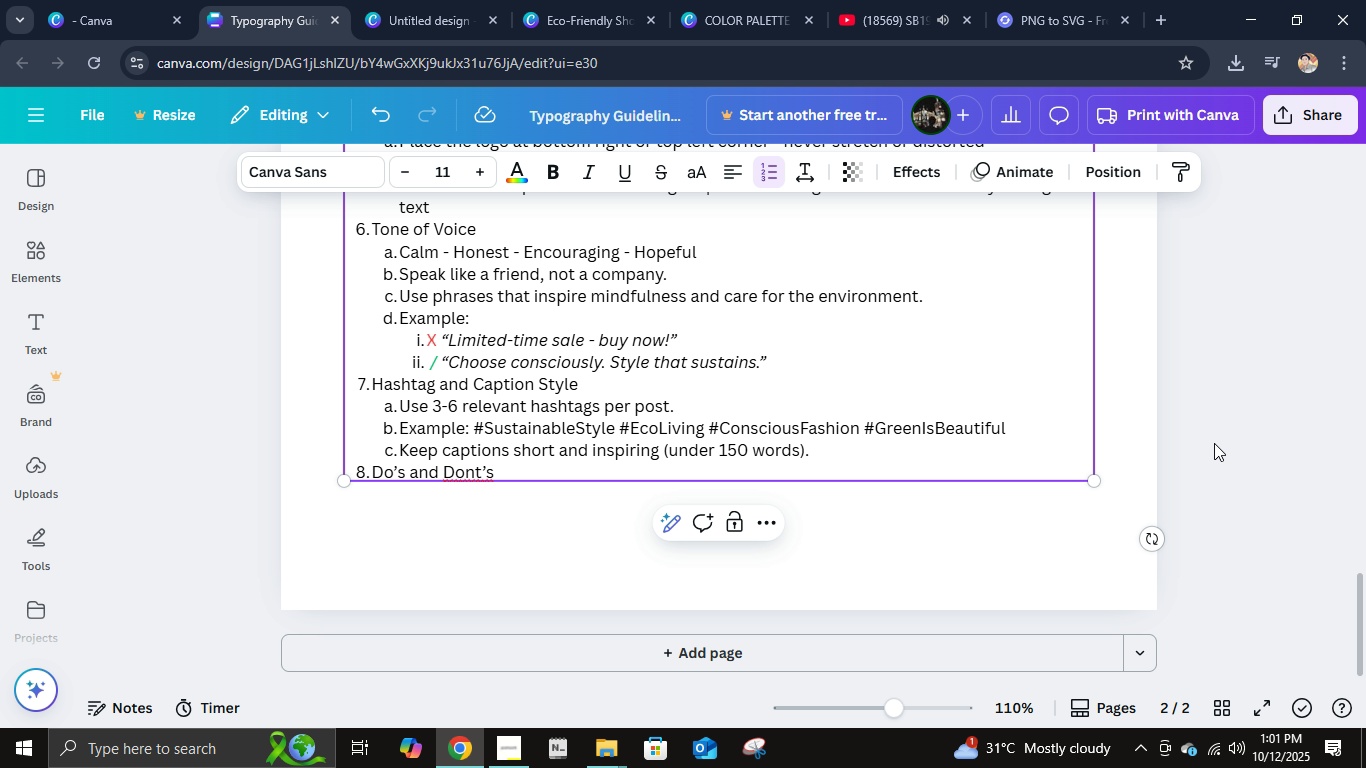 
key(ArrowDown)
 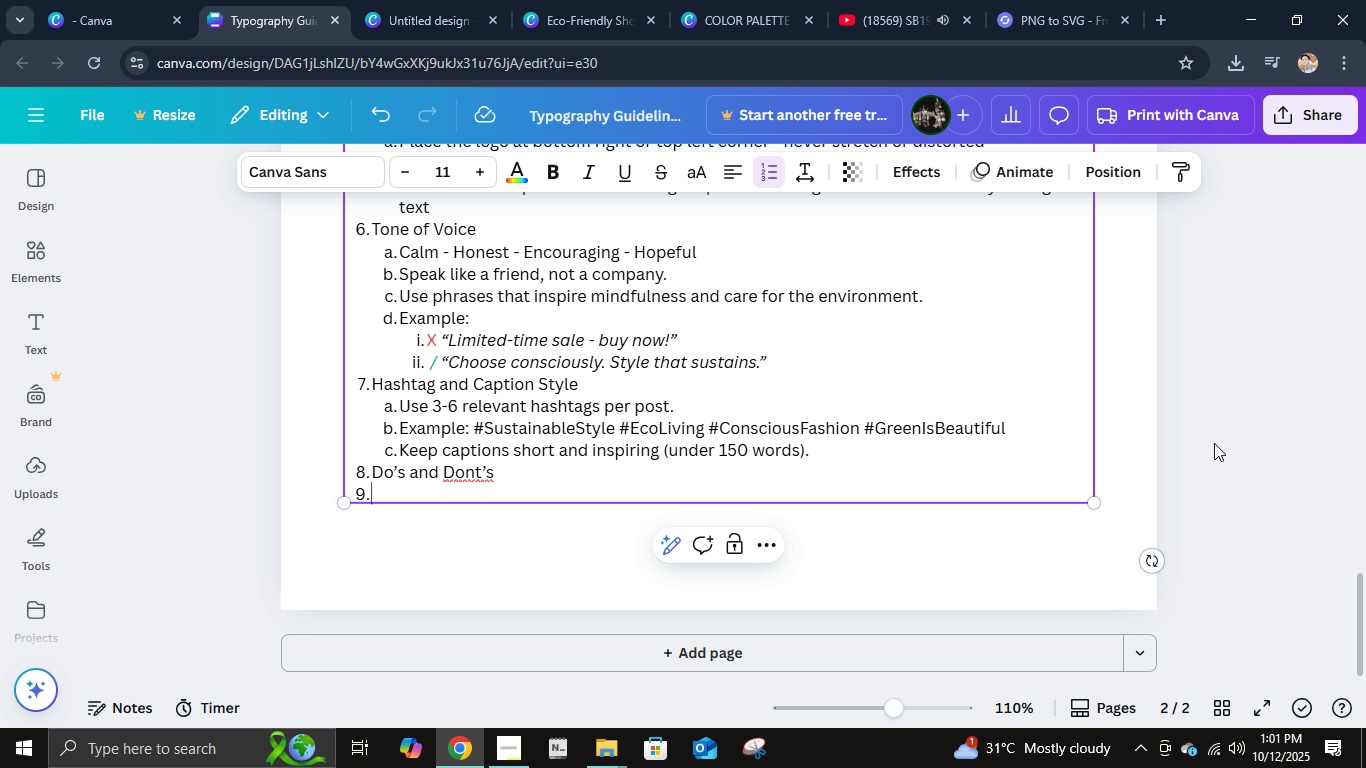 
key(Enter)
 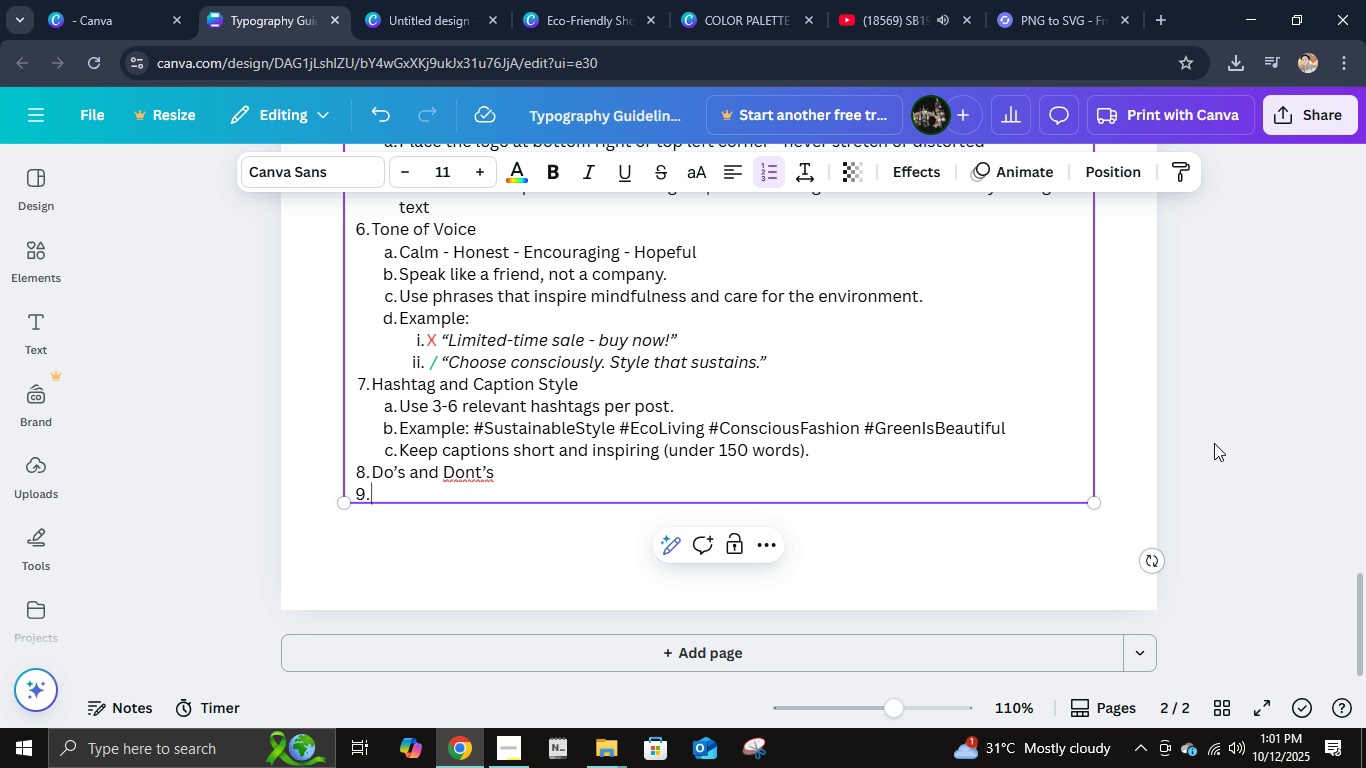 
key(Tab)
type(Do Ud)
key(Backspace)
type(se)
key(Backspace)
key(Backspace)
key(Backspace)
type(use consistent oc)
key(Backspace)
key(Backspace)
type(colors and fonts,)
key(Backspace)
type(=)
key(Backspace)
type(. F)
key(Backspace)
type(Dont Mix random filters or colors)
 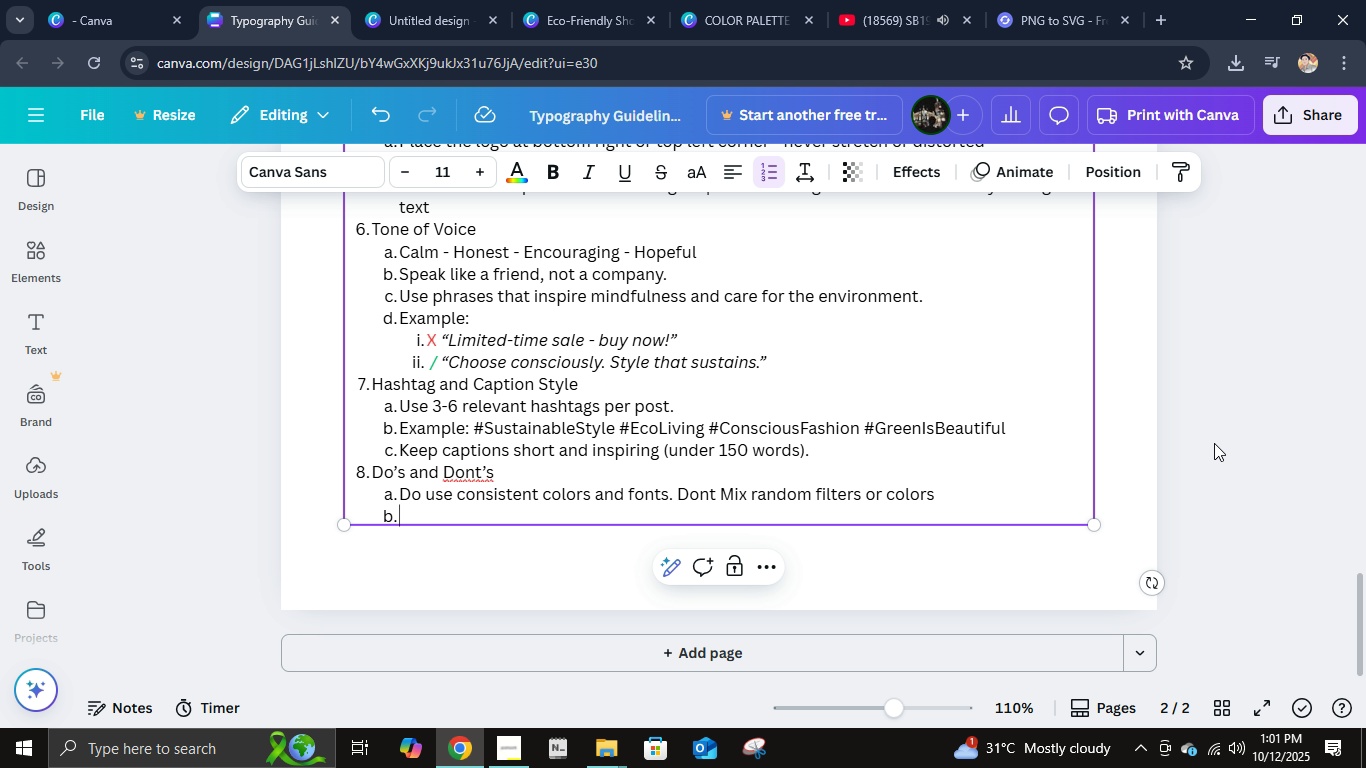 
 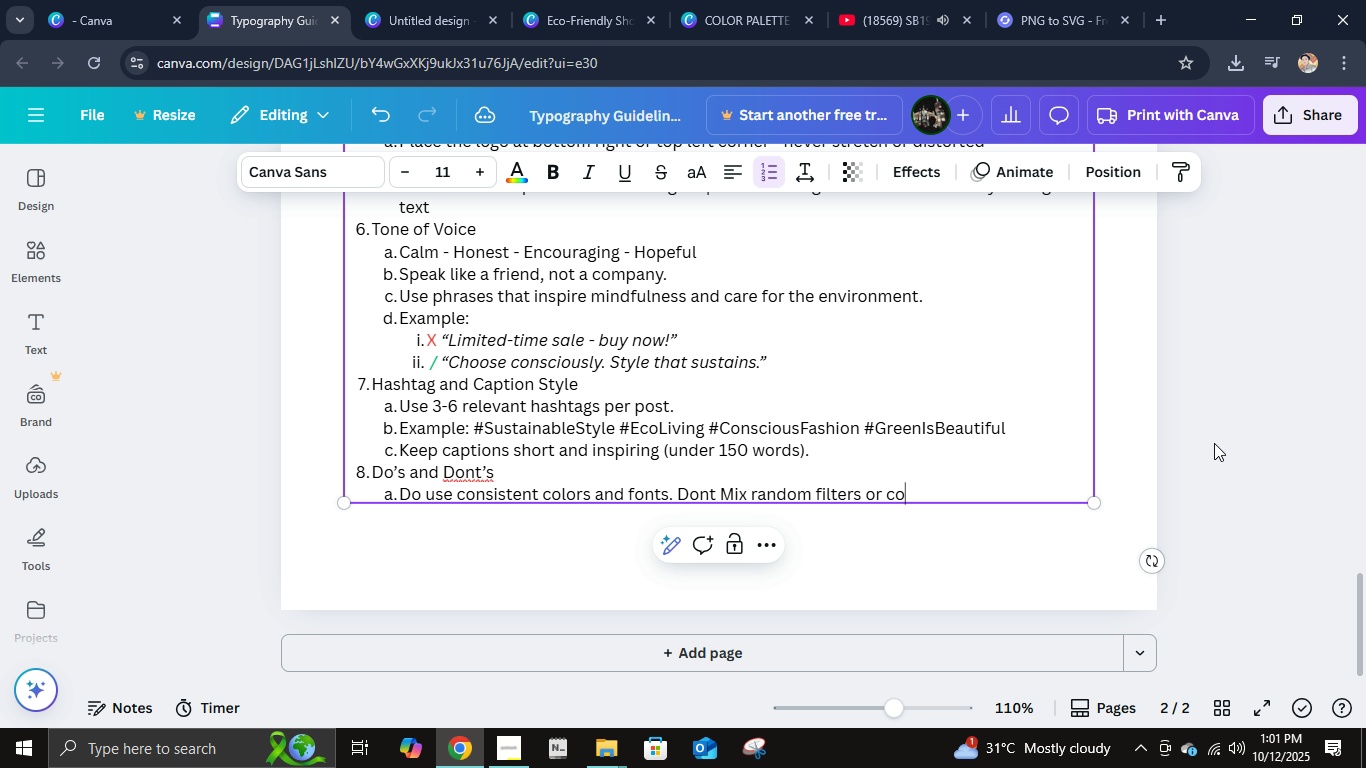 
key(Enter)
 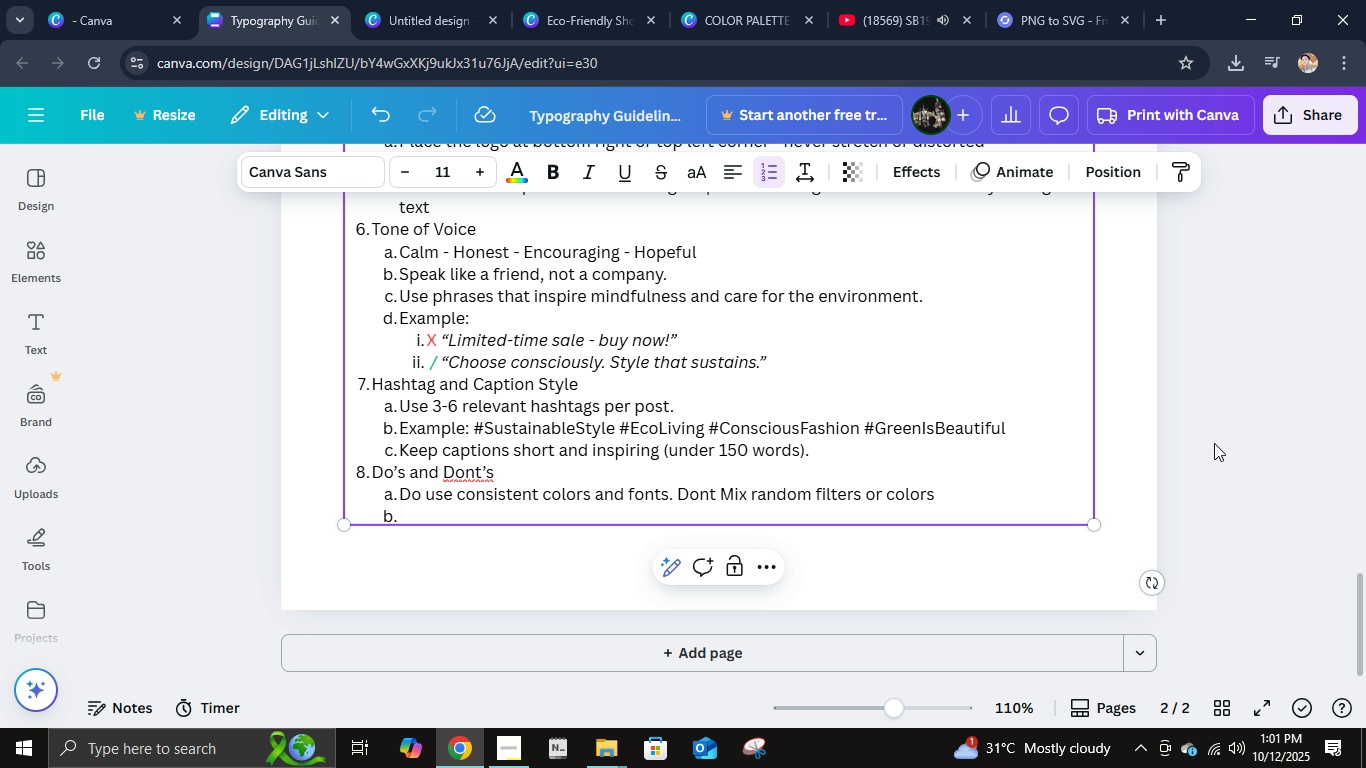 
type(Do keep tes)
key(Backspace)
type(xt short s)
key(Backspace)
type(and centered )
key(Backspace)
type(. Don't)
 